 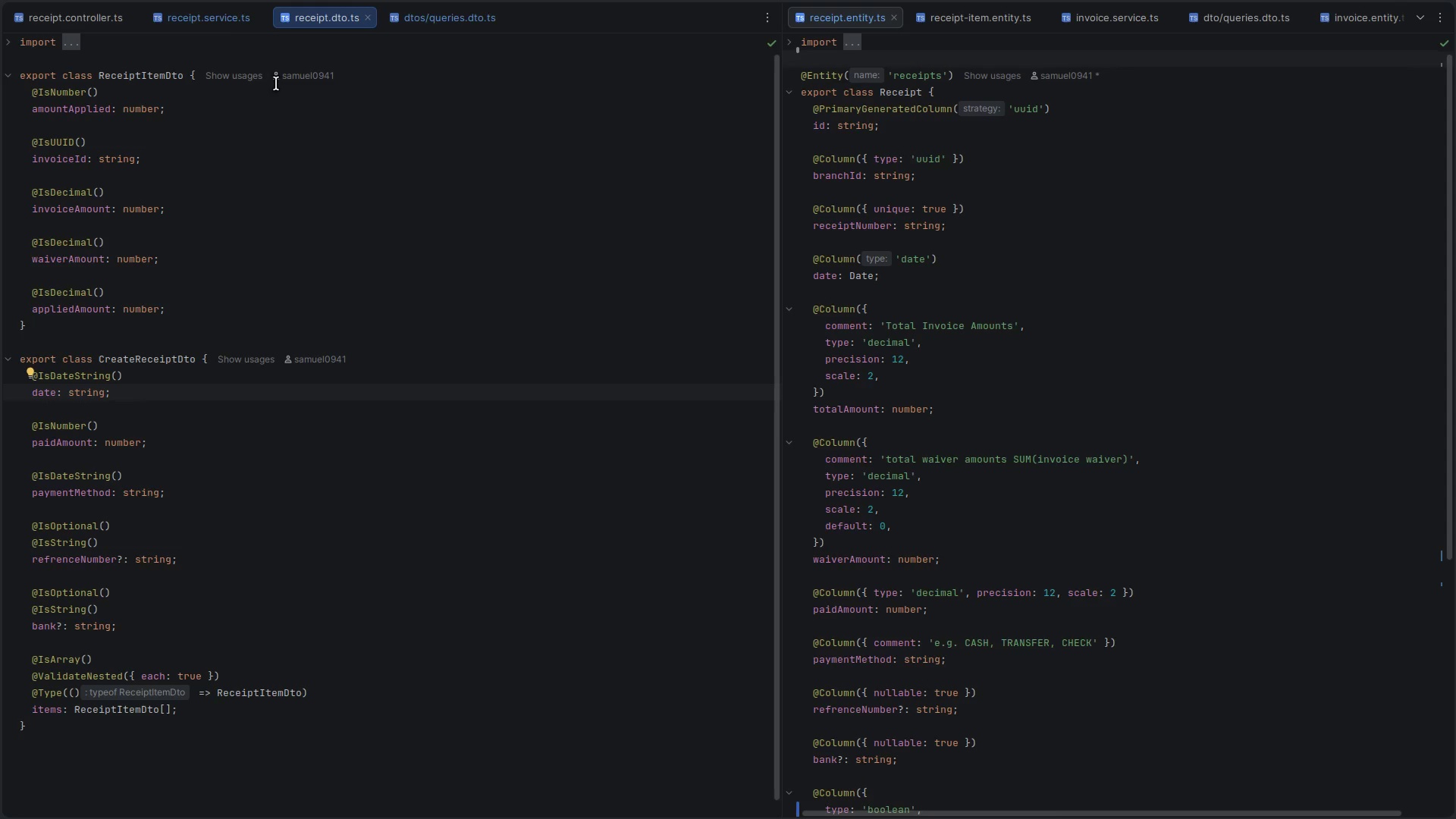 
left_click([211, 20])
 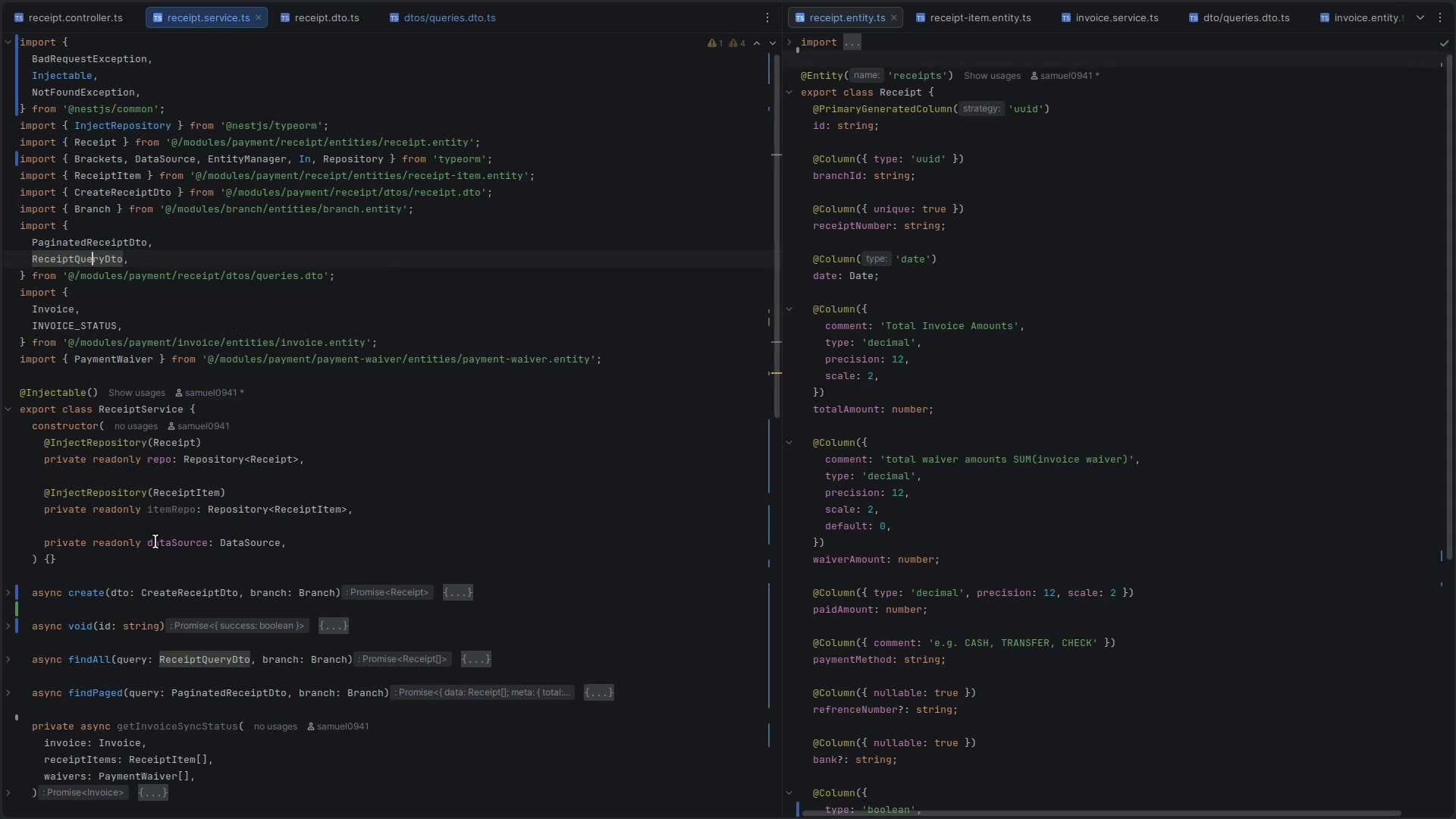 
scroll: coordinate [67, 607], scroll_direction: down, amount: 10.0
 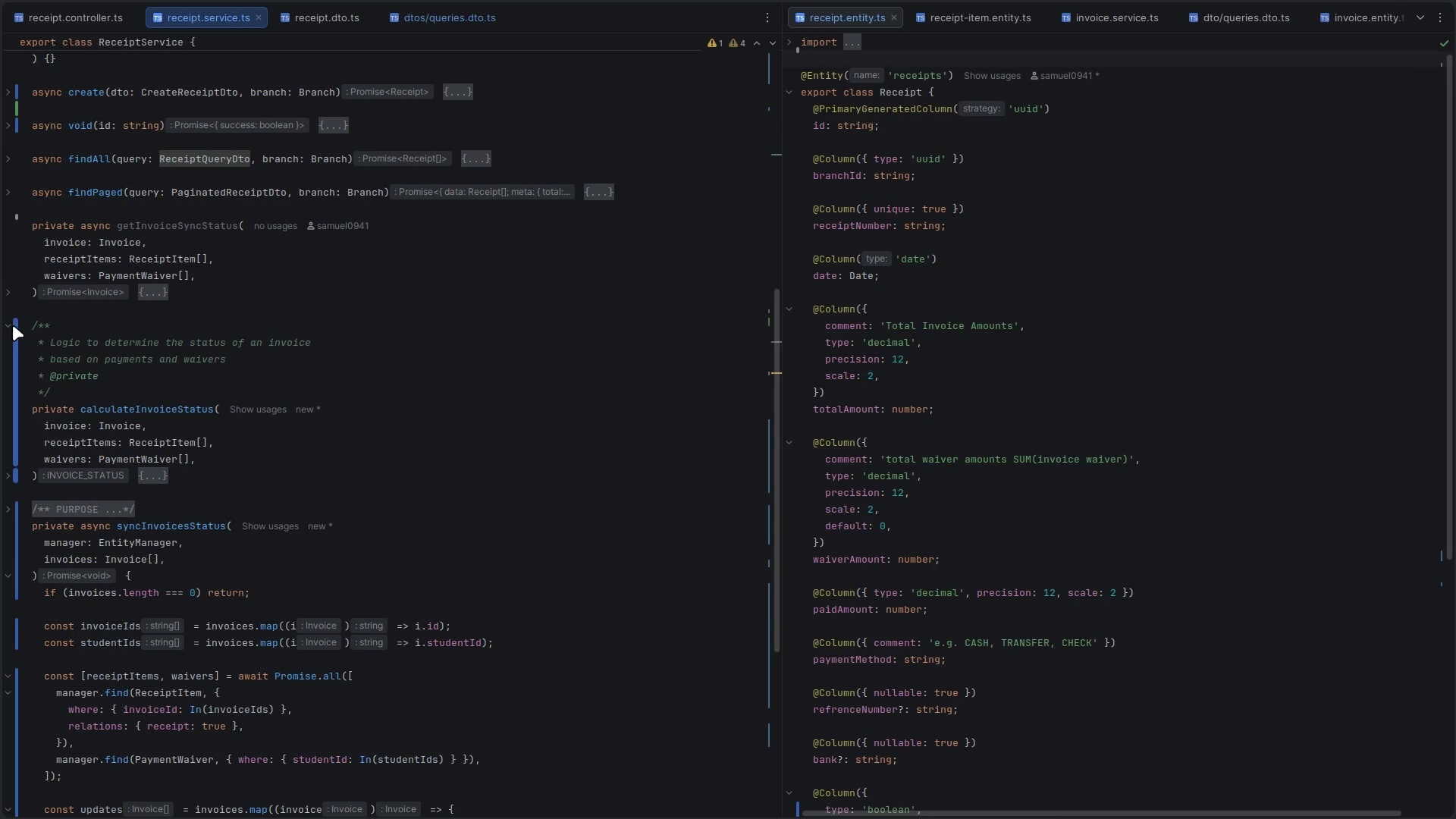 
left_click([9, 326])
 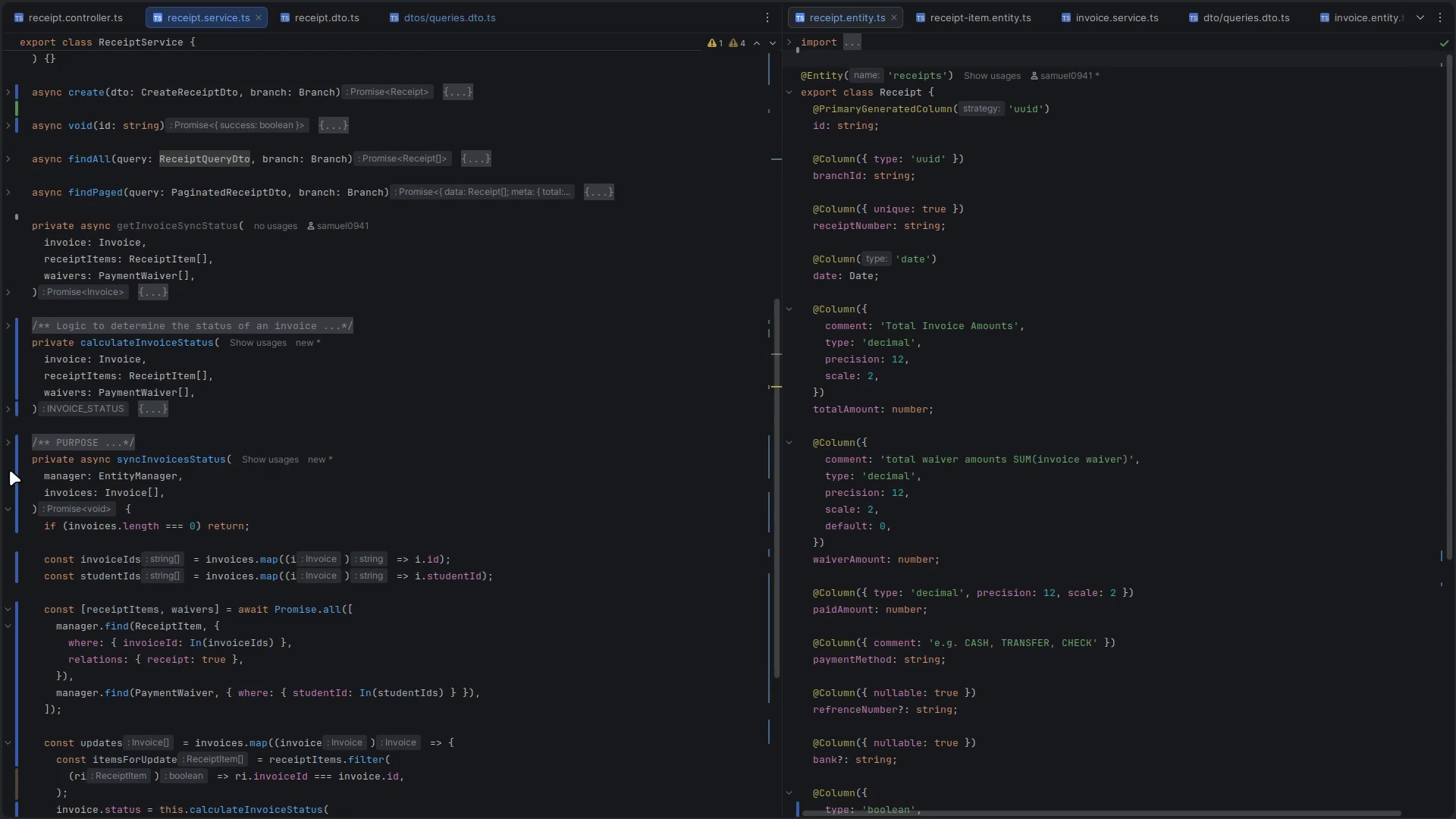 
left_click([9, 510])
 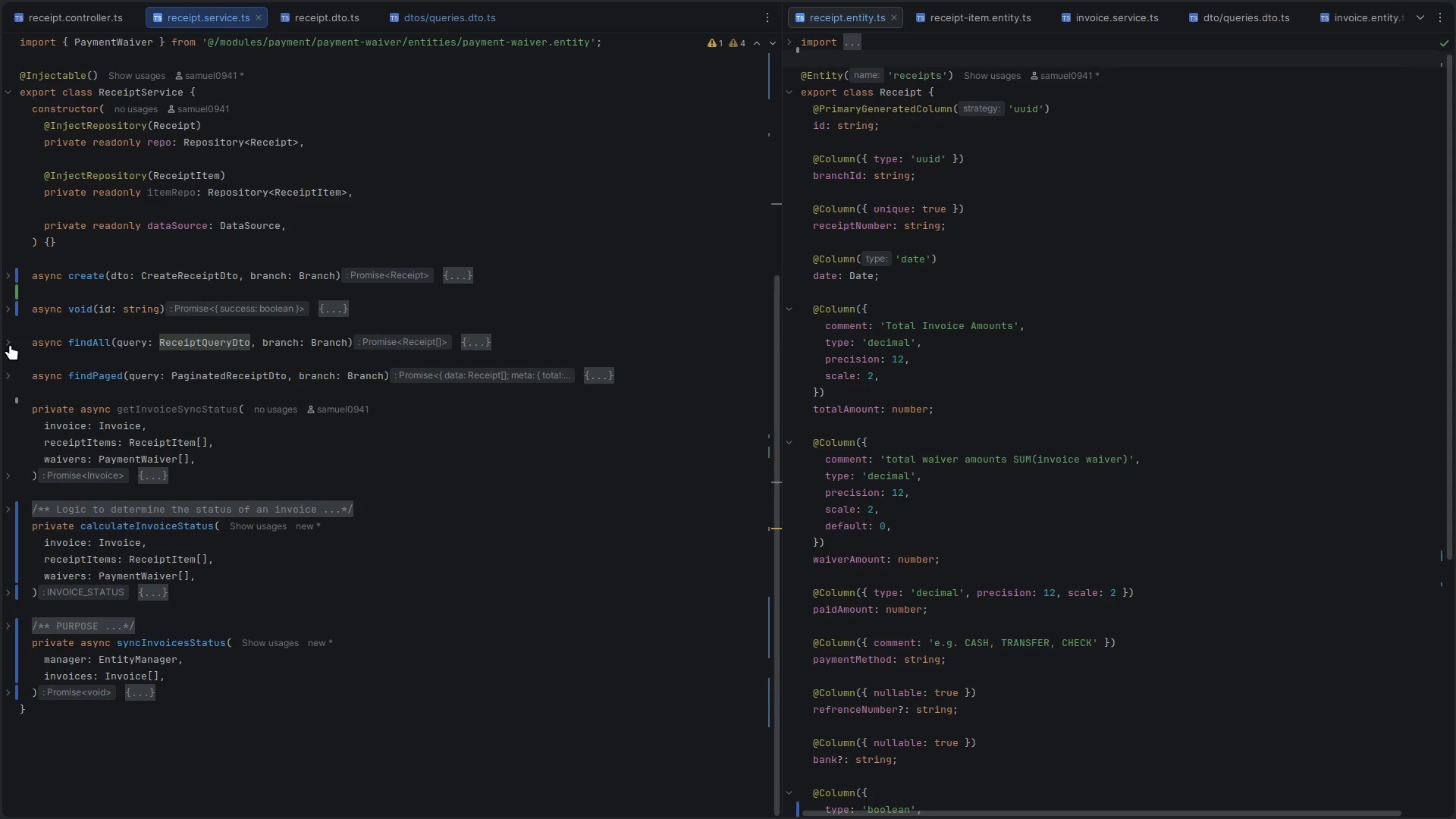 
left_click([7, 343])
 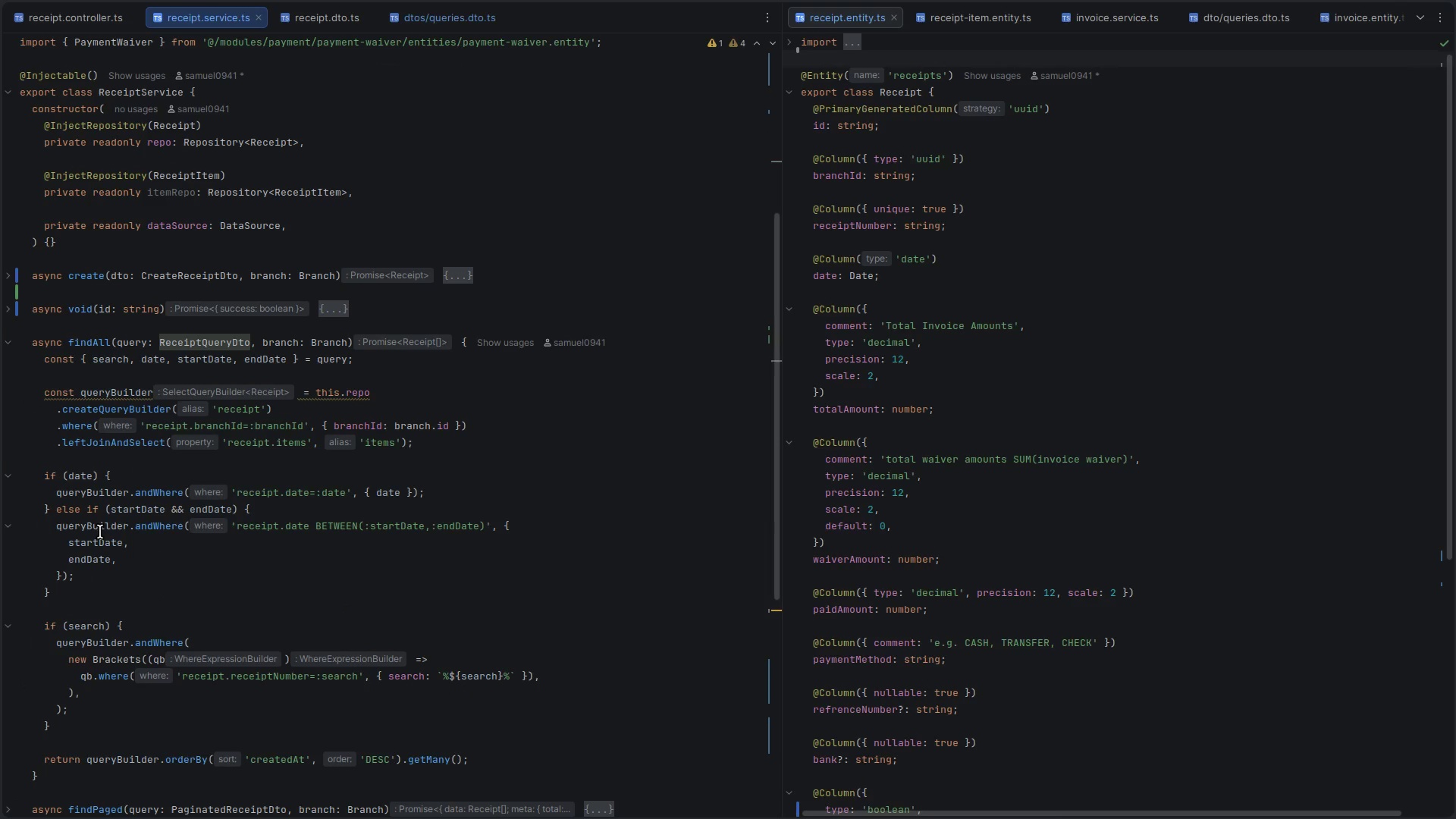 
scroll: coordinate [102, 535], scroll_direction: down, amount: 4.0
 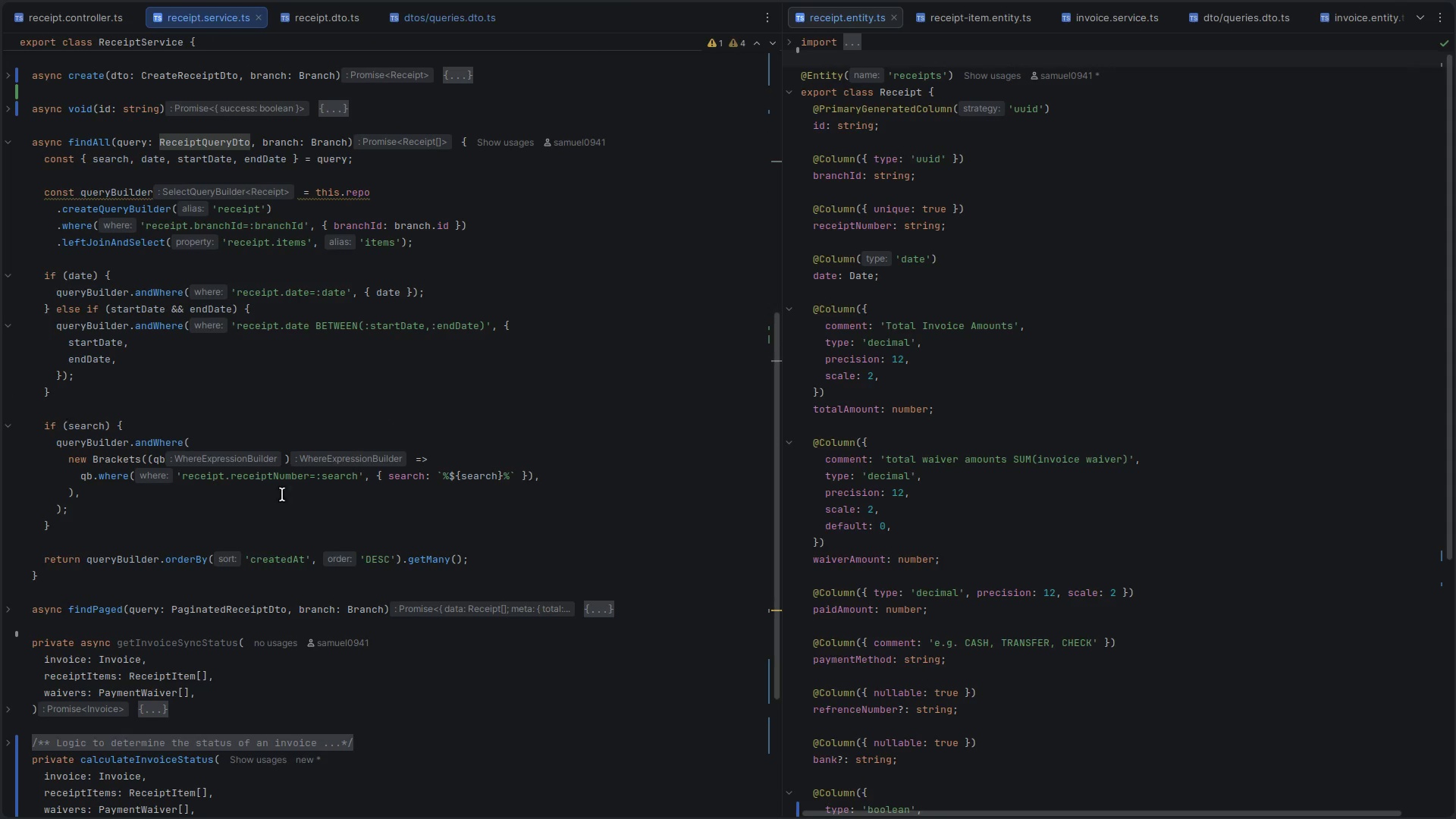 
wait(5.32)
 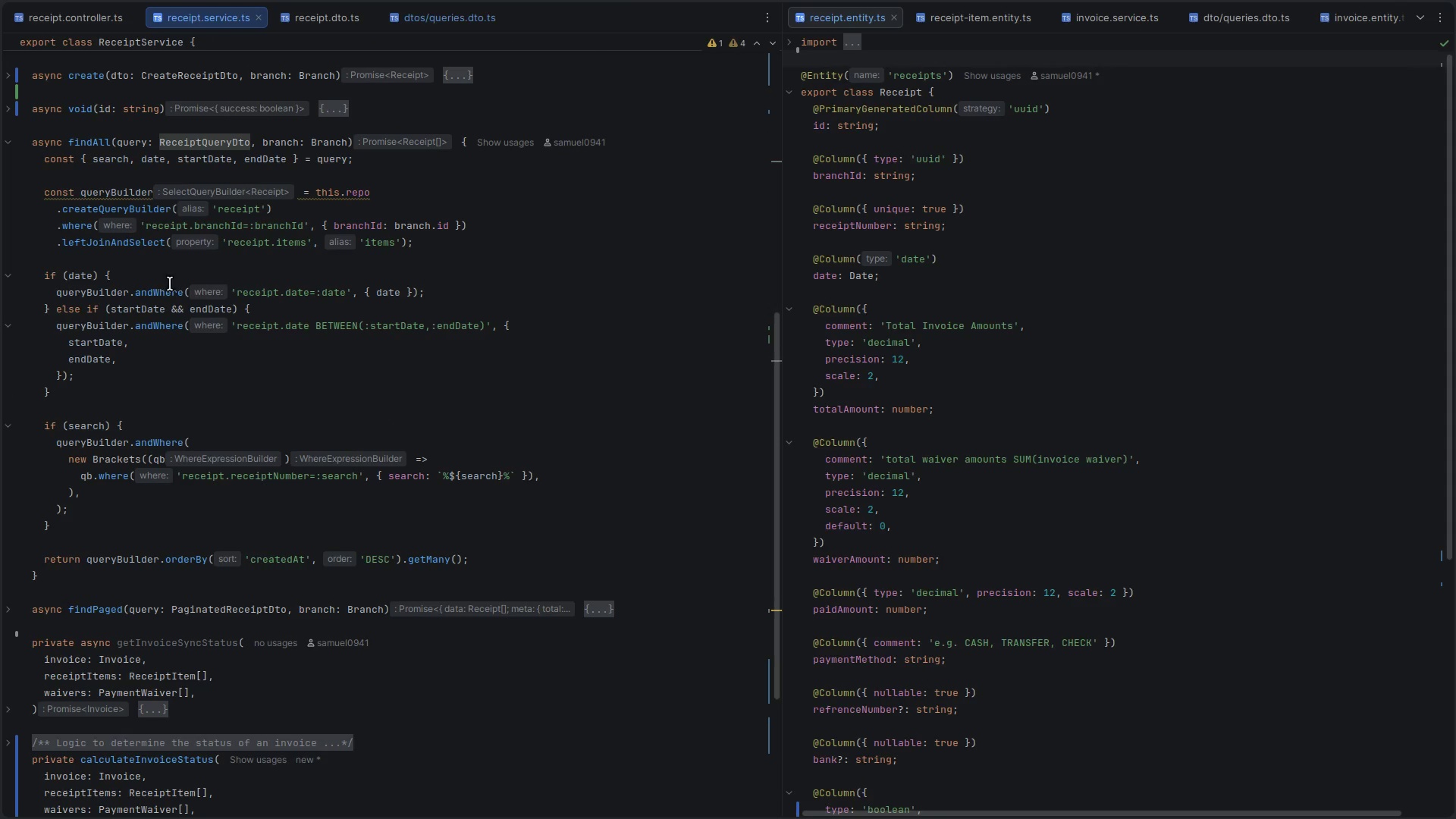 
left_click([78, 527])
 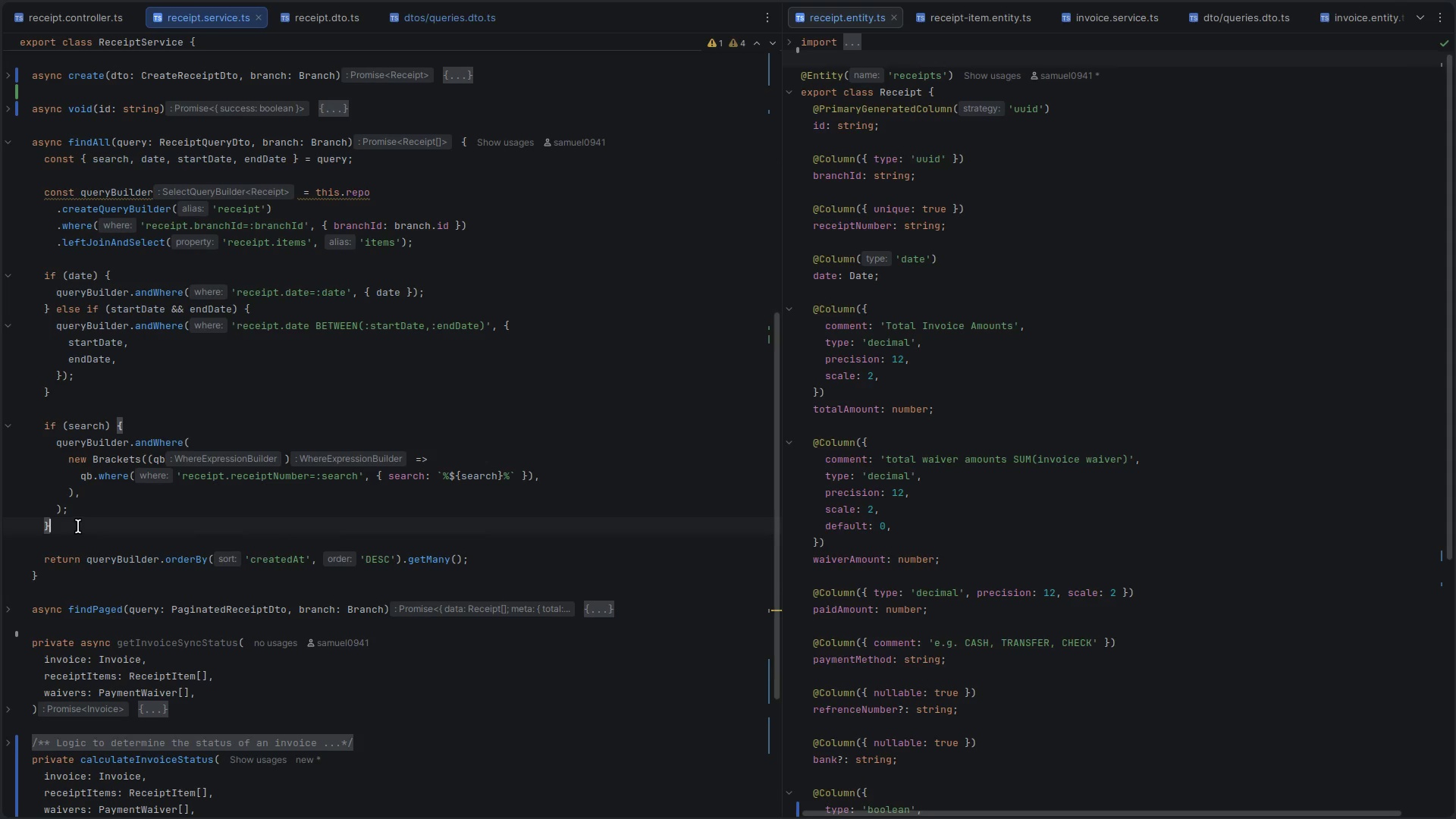 
scroll: coordinate [78, 526], scroll_direction: up, amount: 2.0
 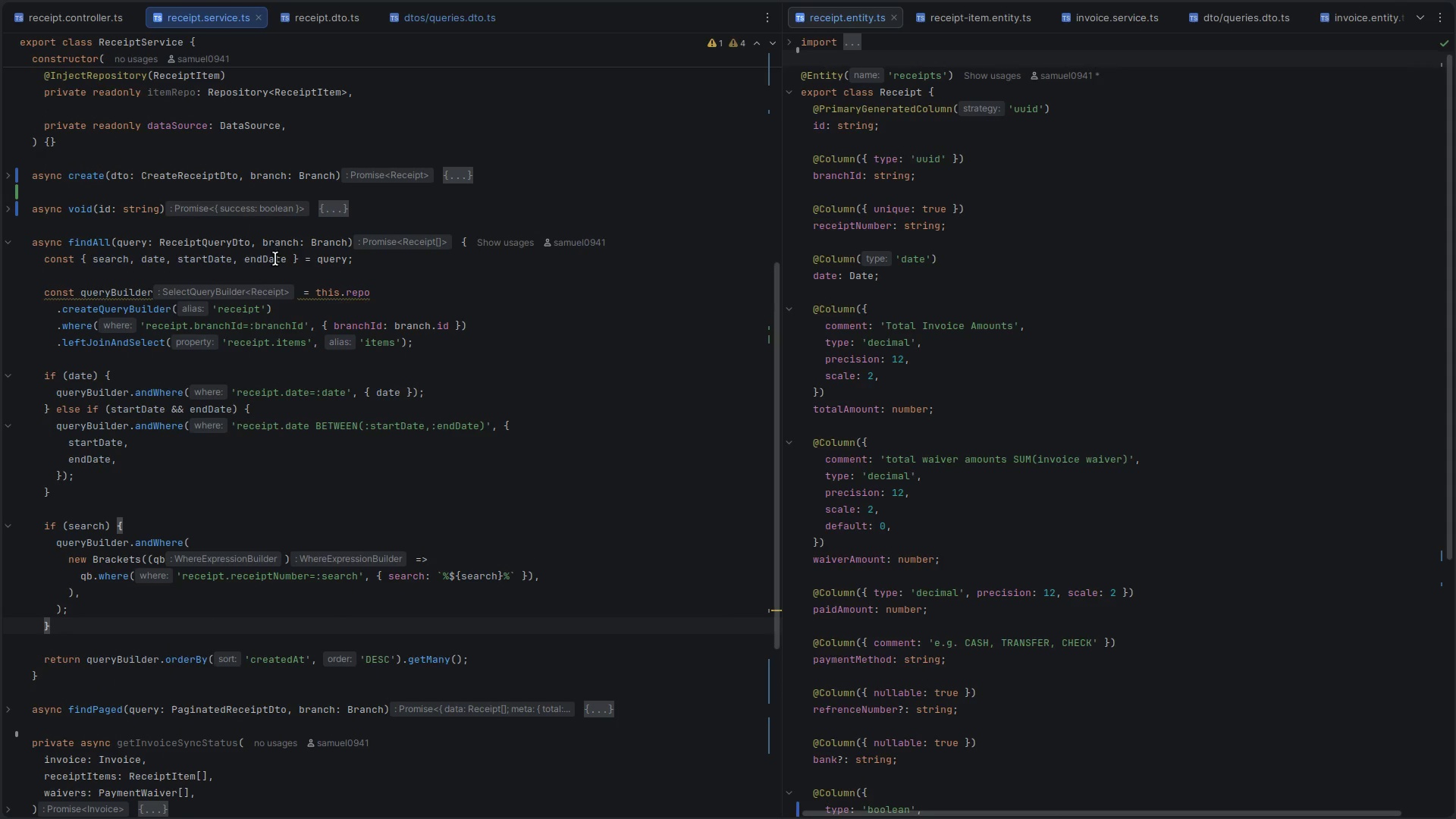 
left_click([287, 259])
 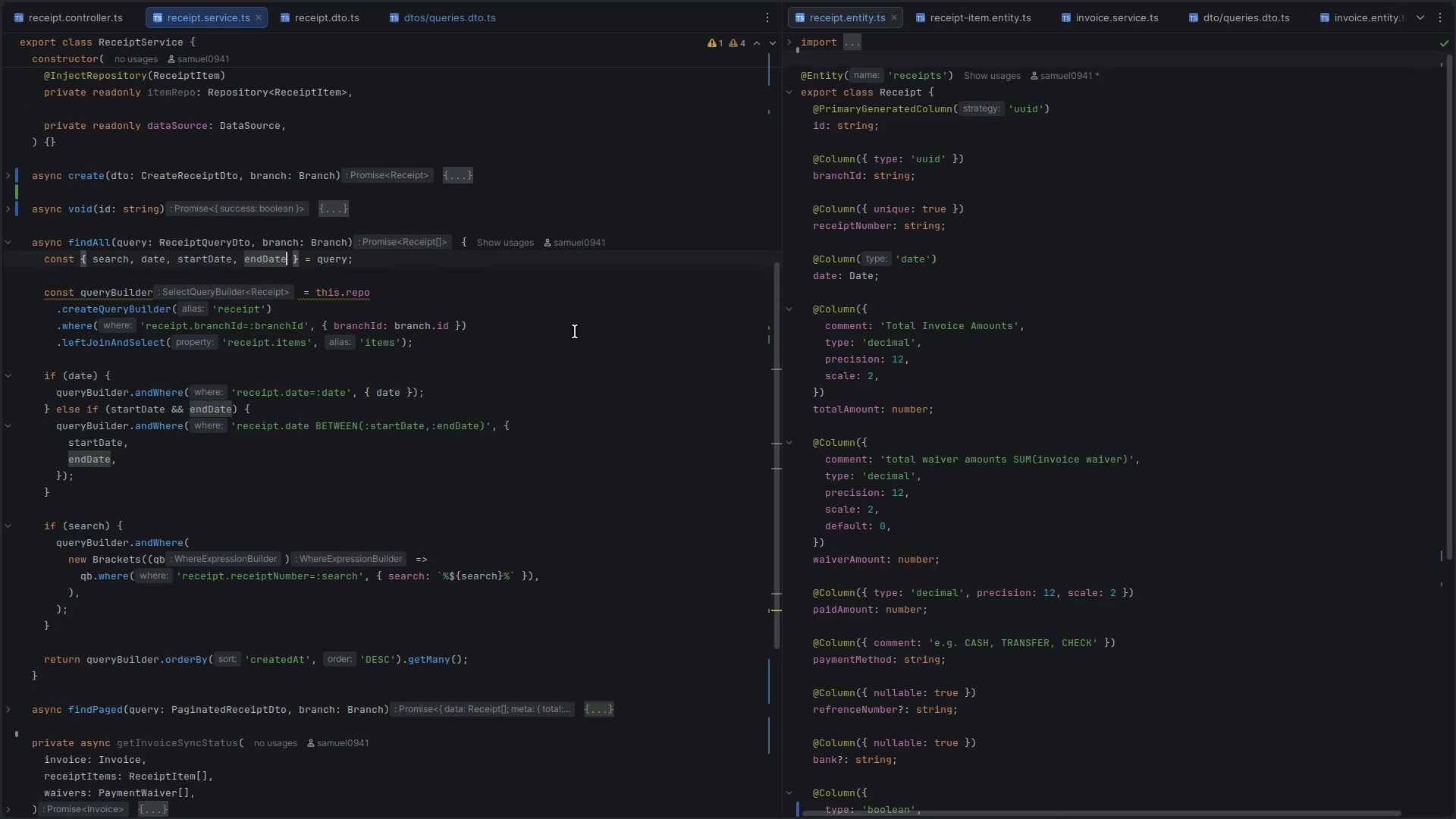 
key(Comma)
 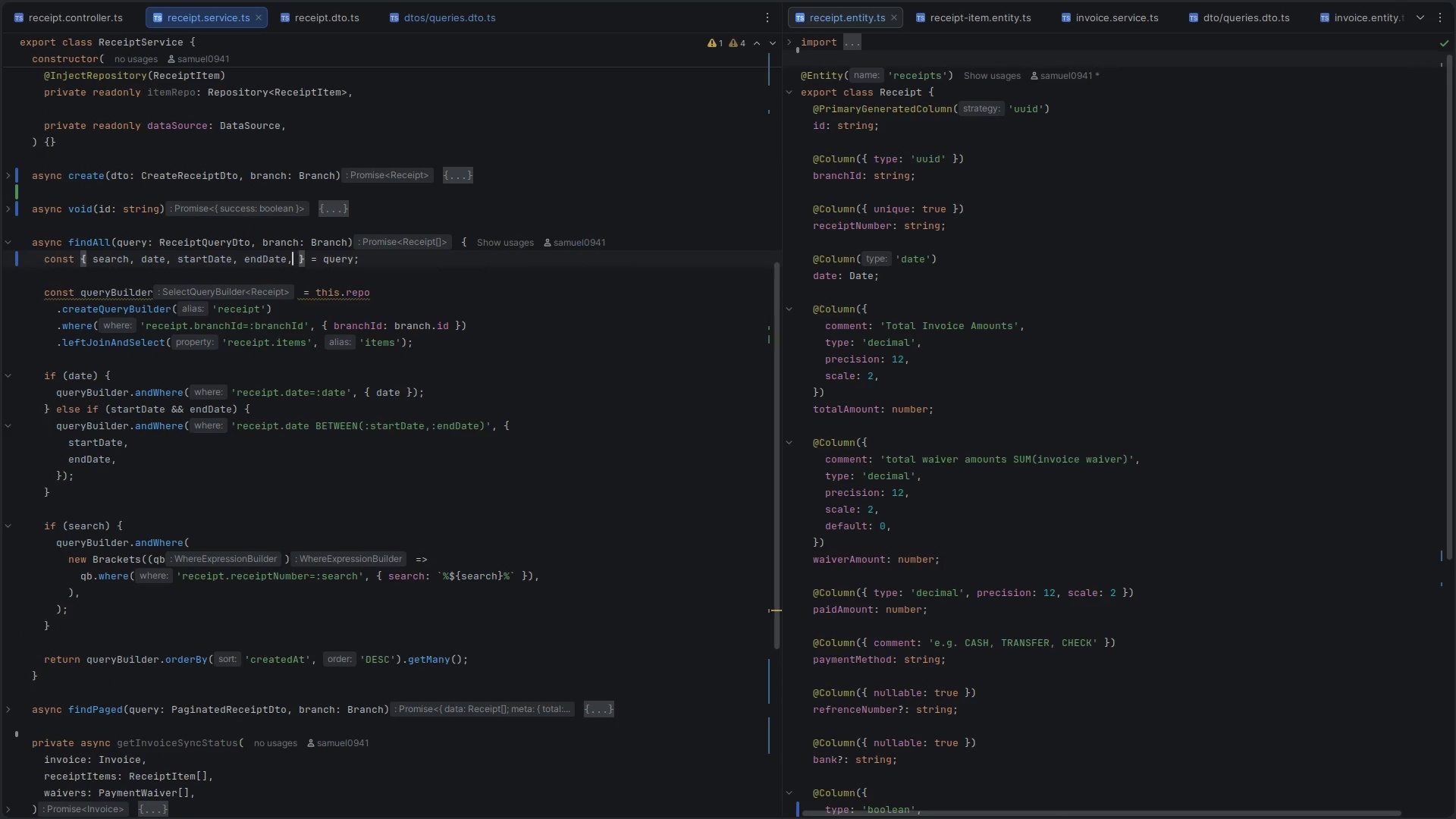 
key(Space)
 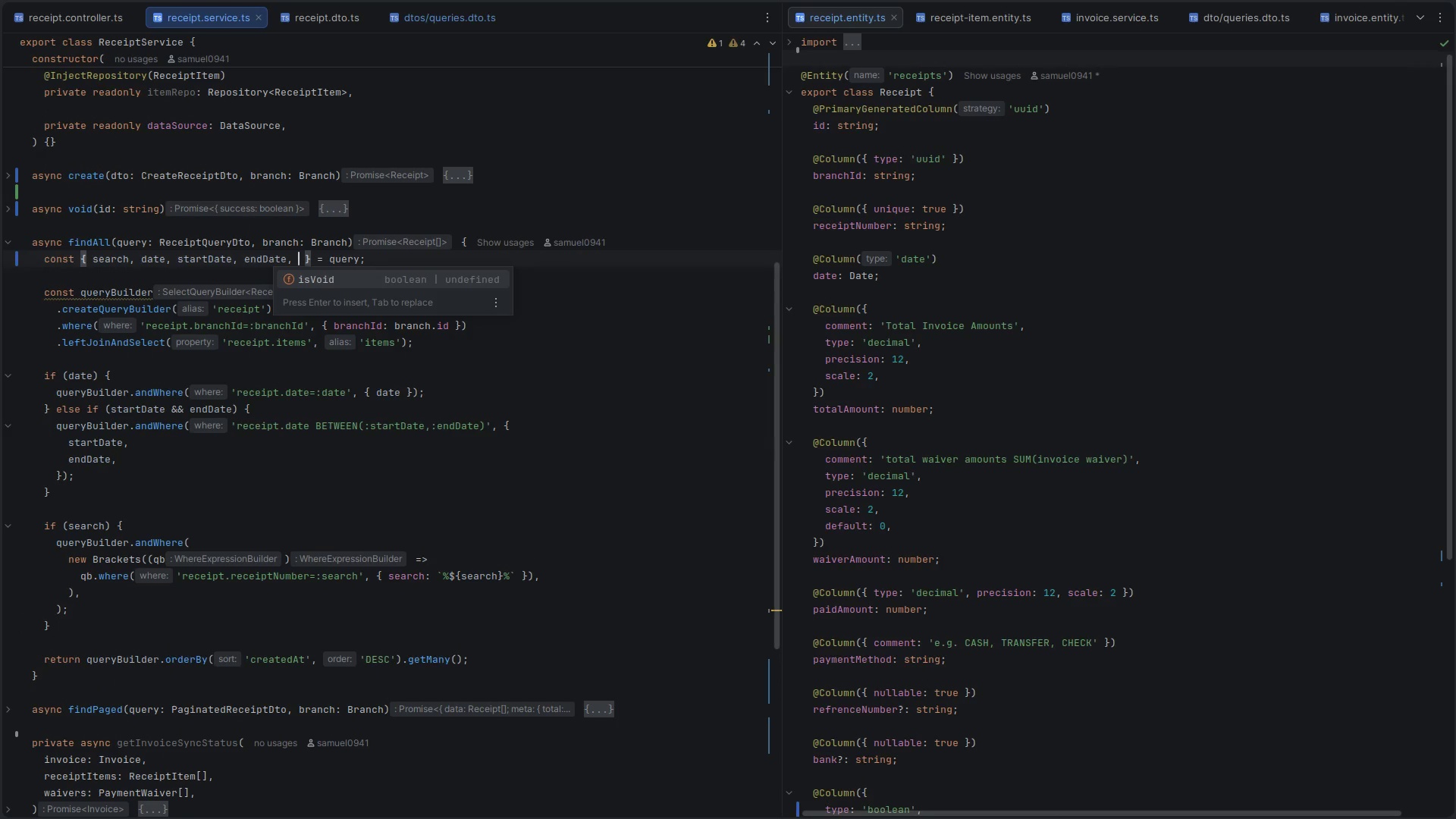 
key(Control+ControlLeft)
 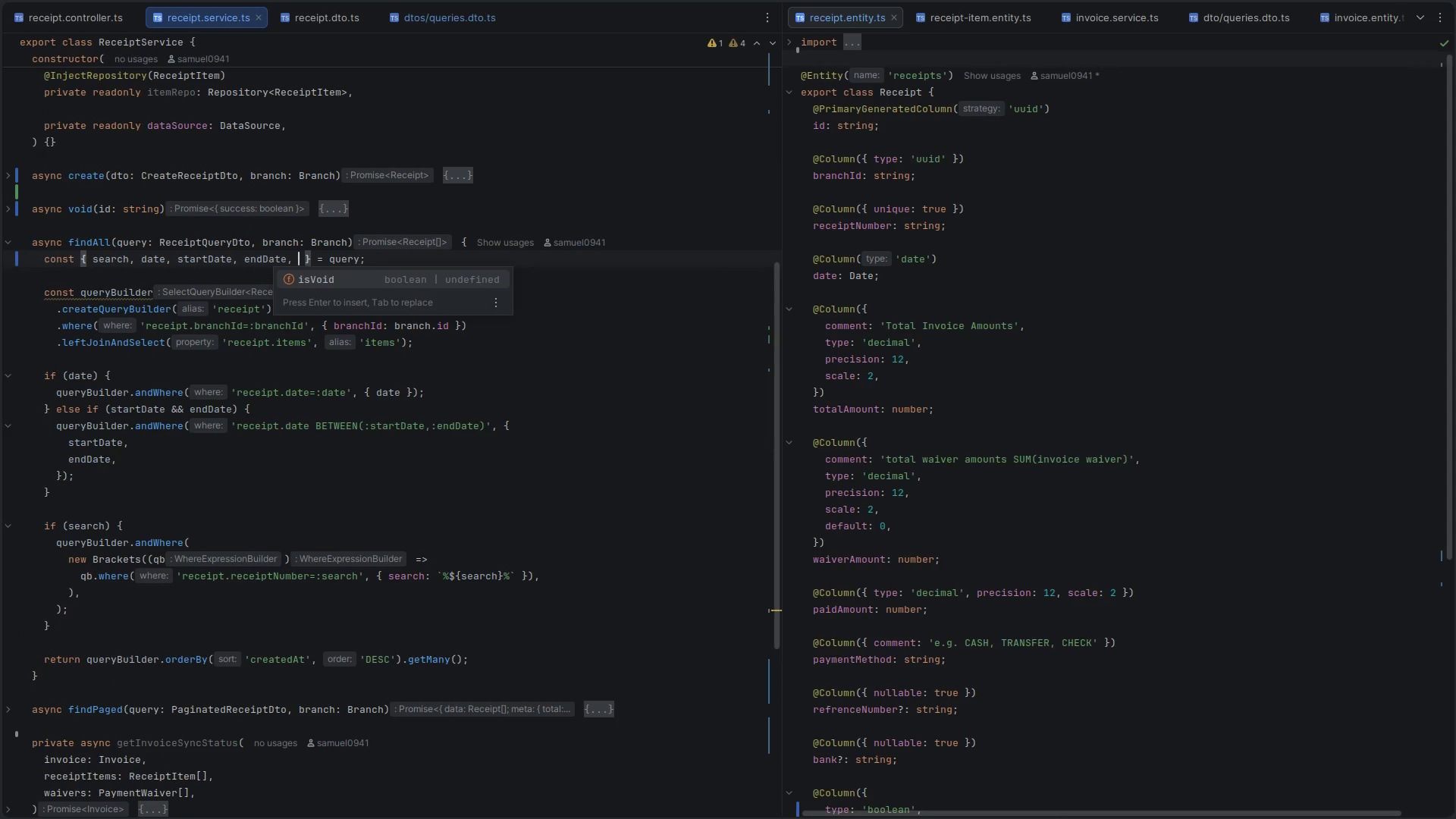 
key(Enter)
 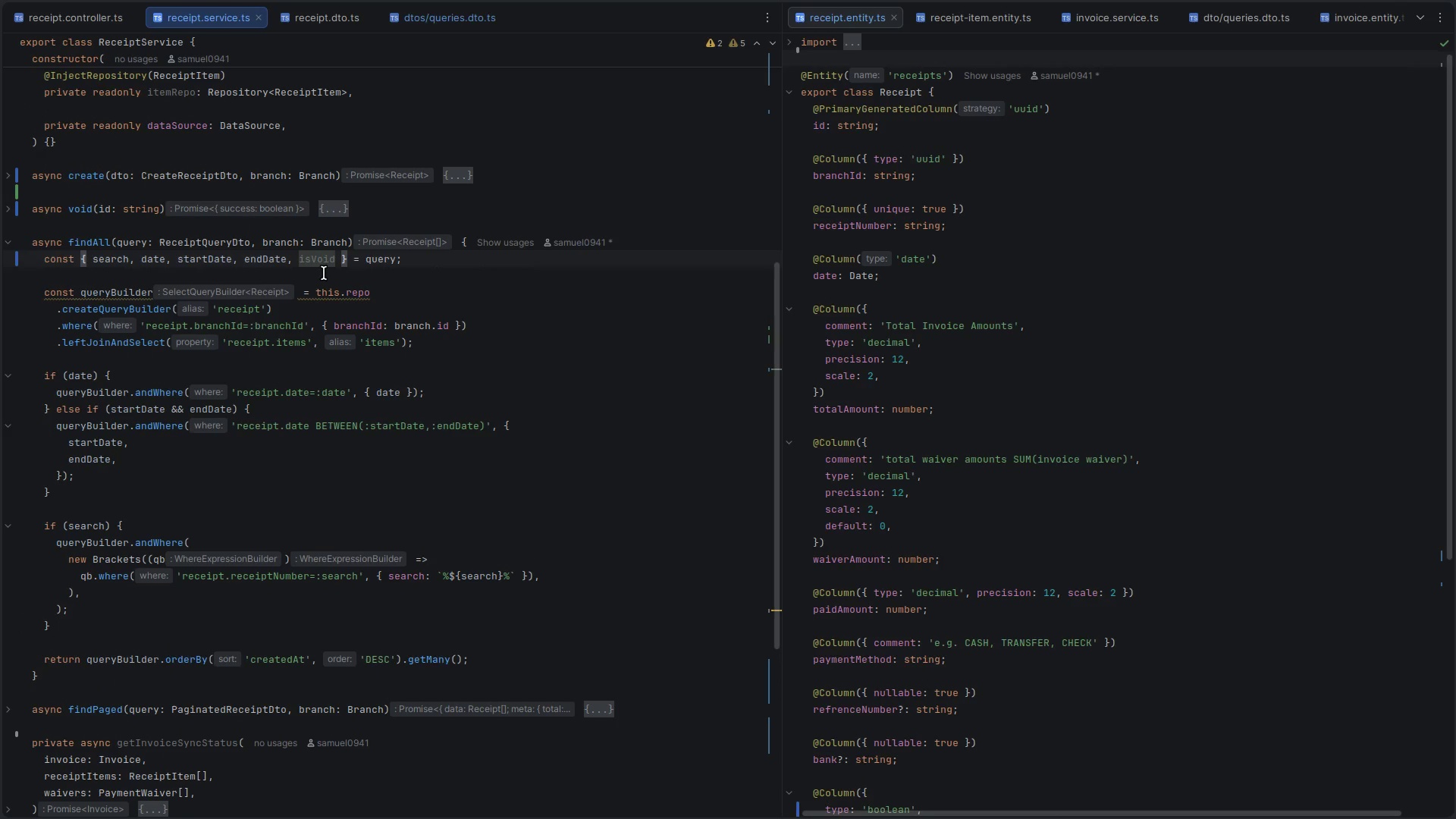 
double_click([324, 256])
 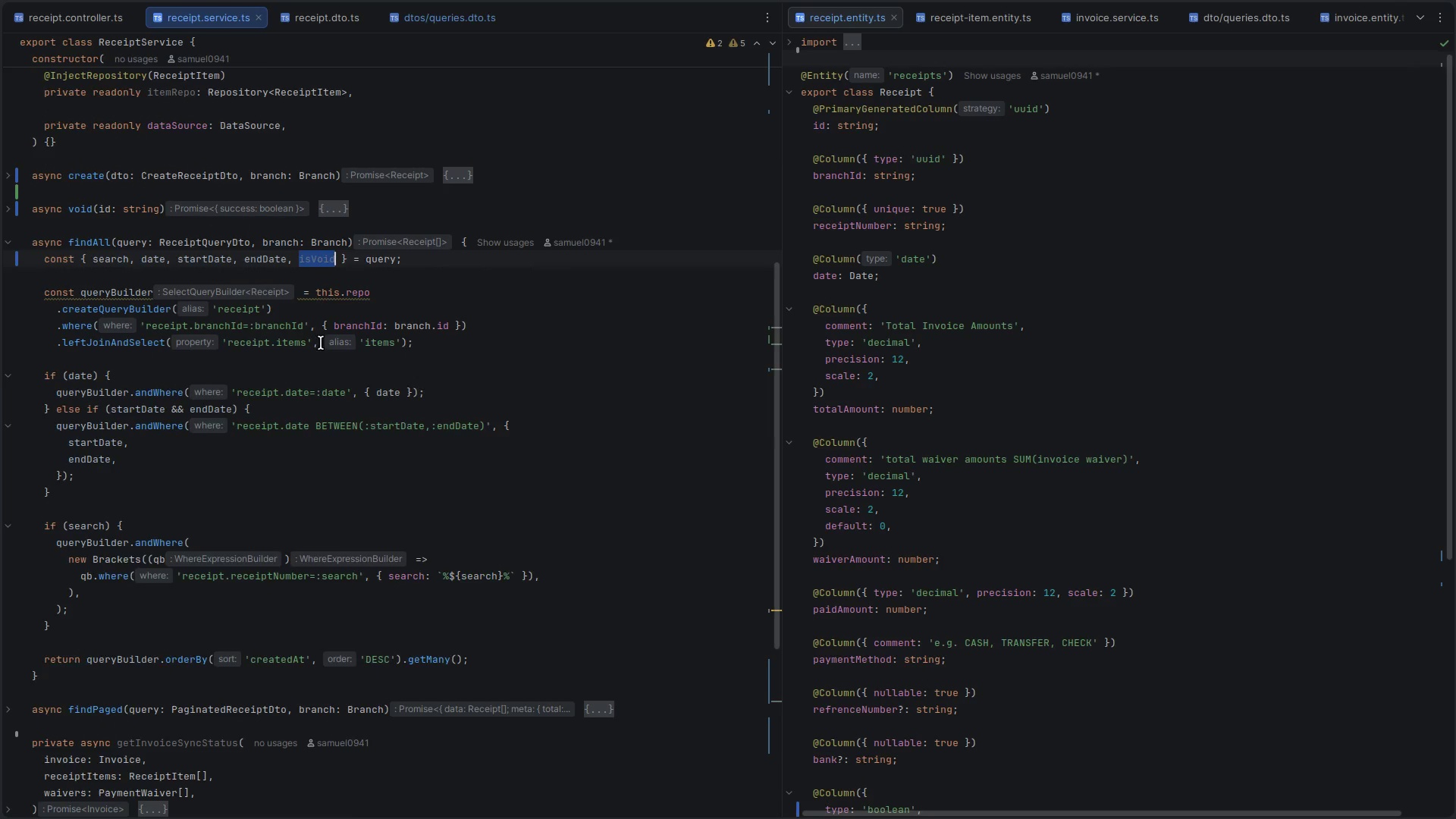 
scroll: coordinate [320, 354], scroll_direction: down, amount: 5.0
 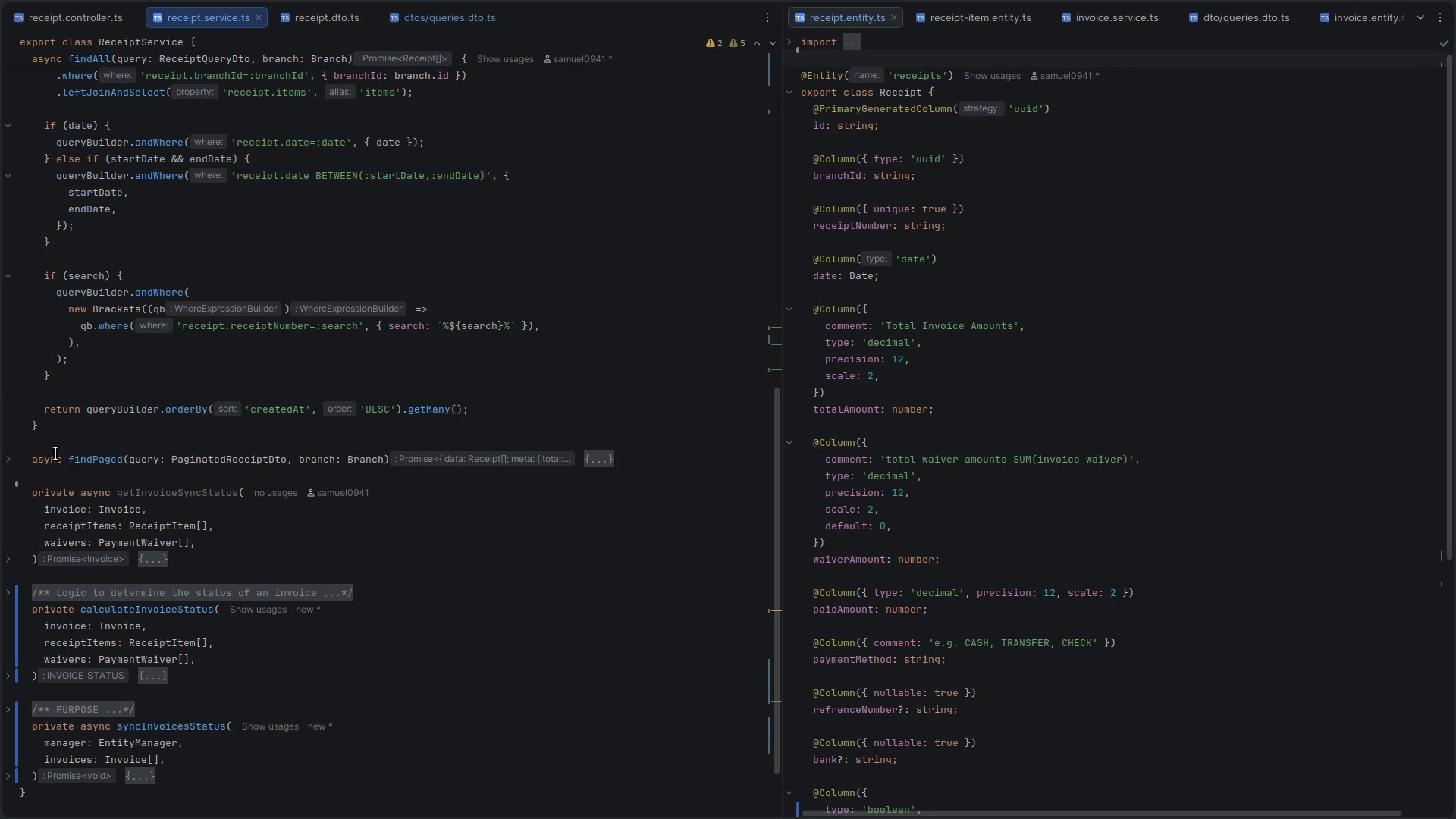 
key(Control+ControlLeft)
 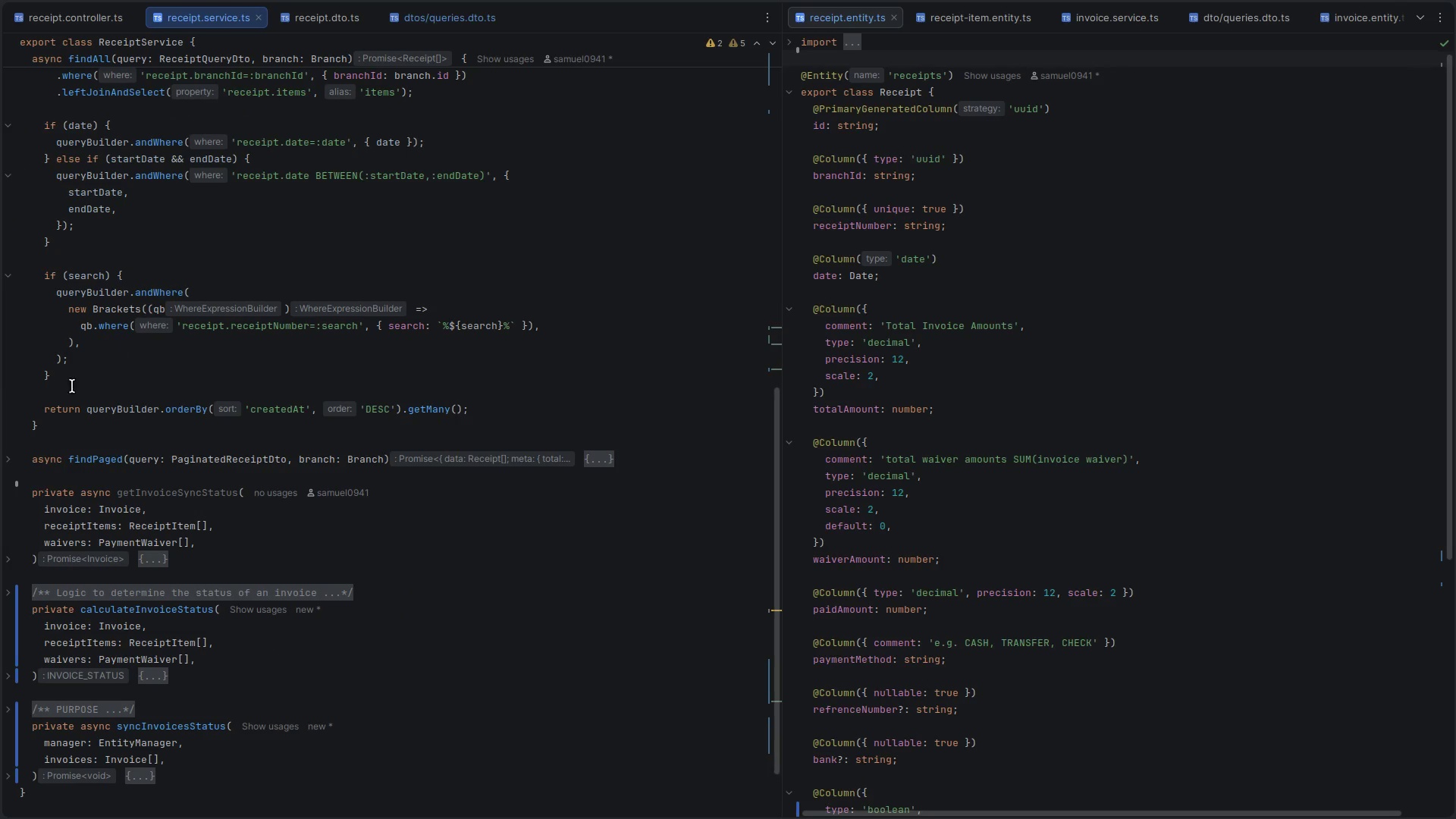 
key(Control+V)
 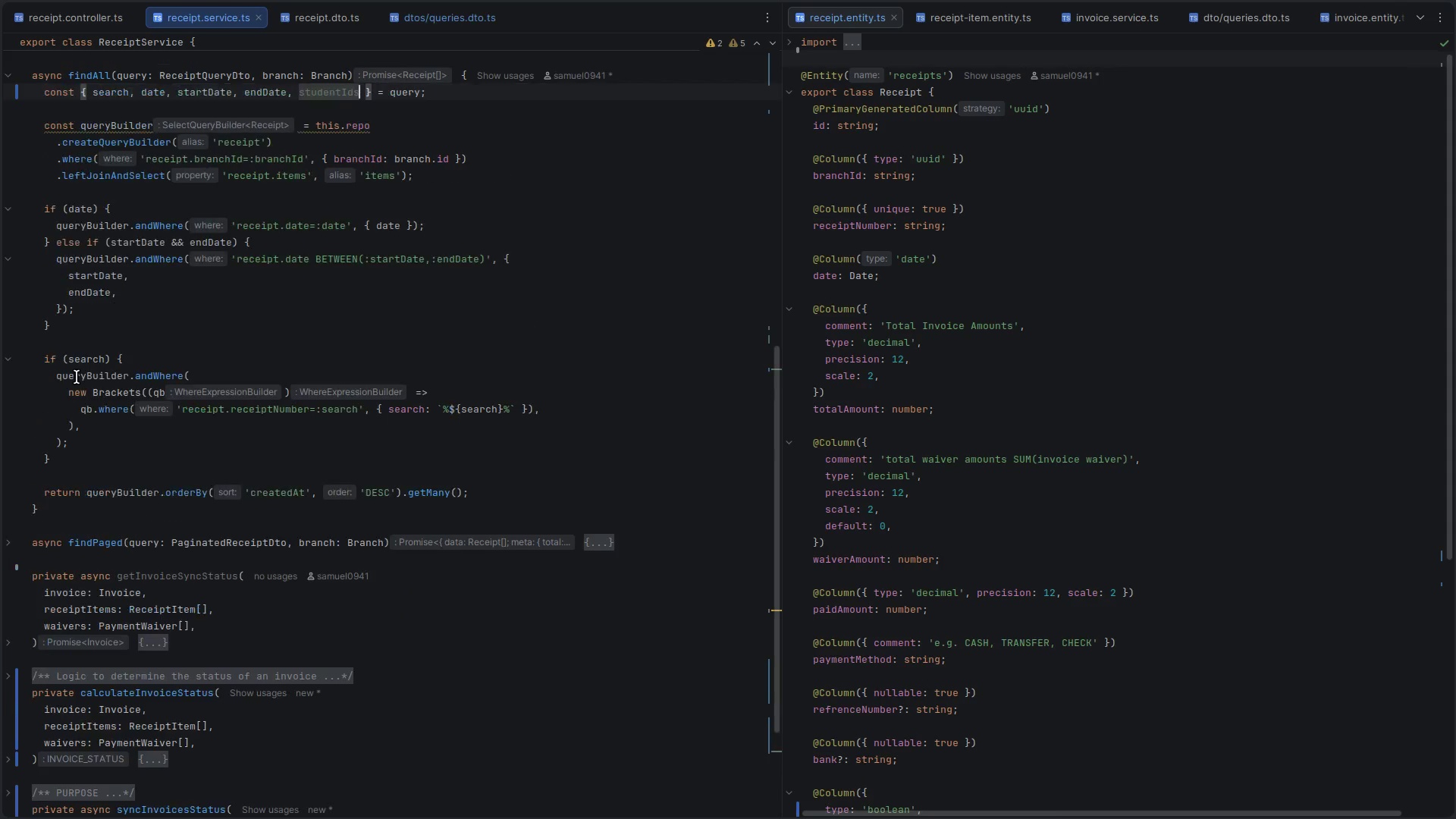 
left_click([77, 377])
 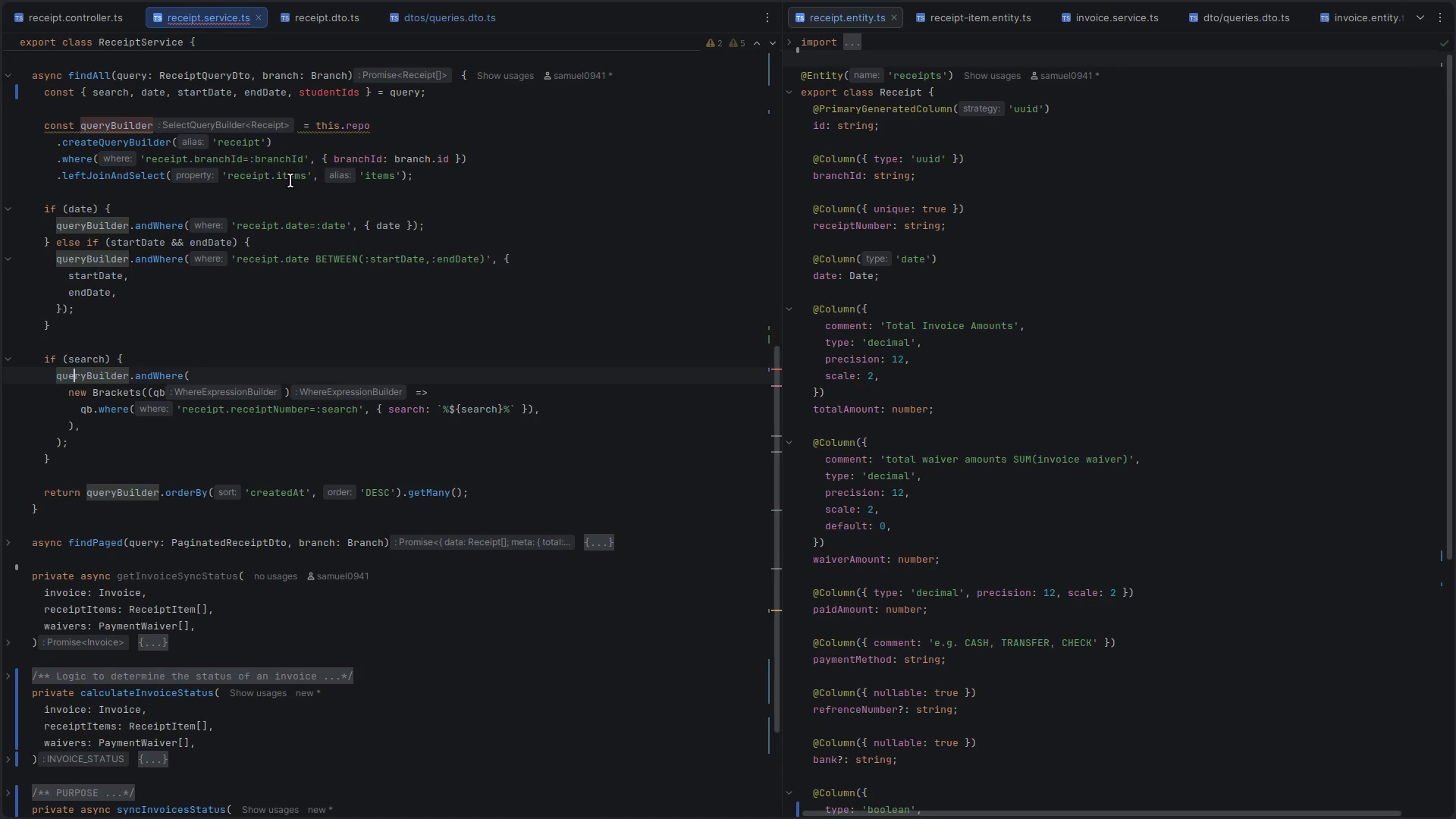 
key(Control+Z)
 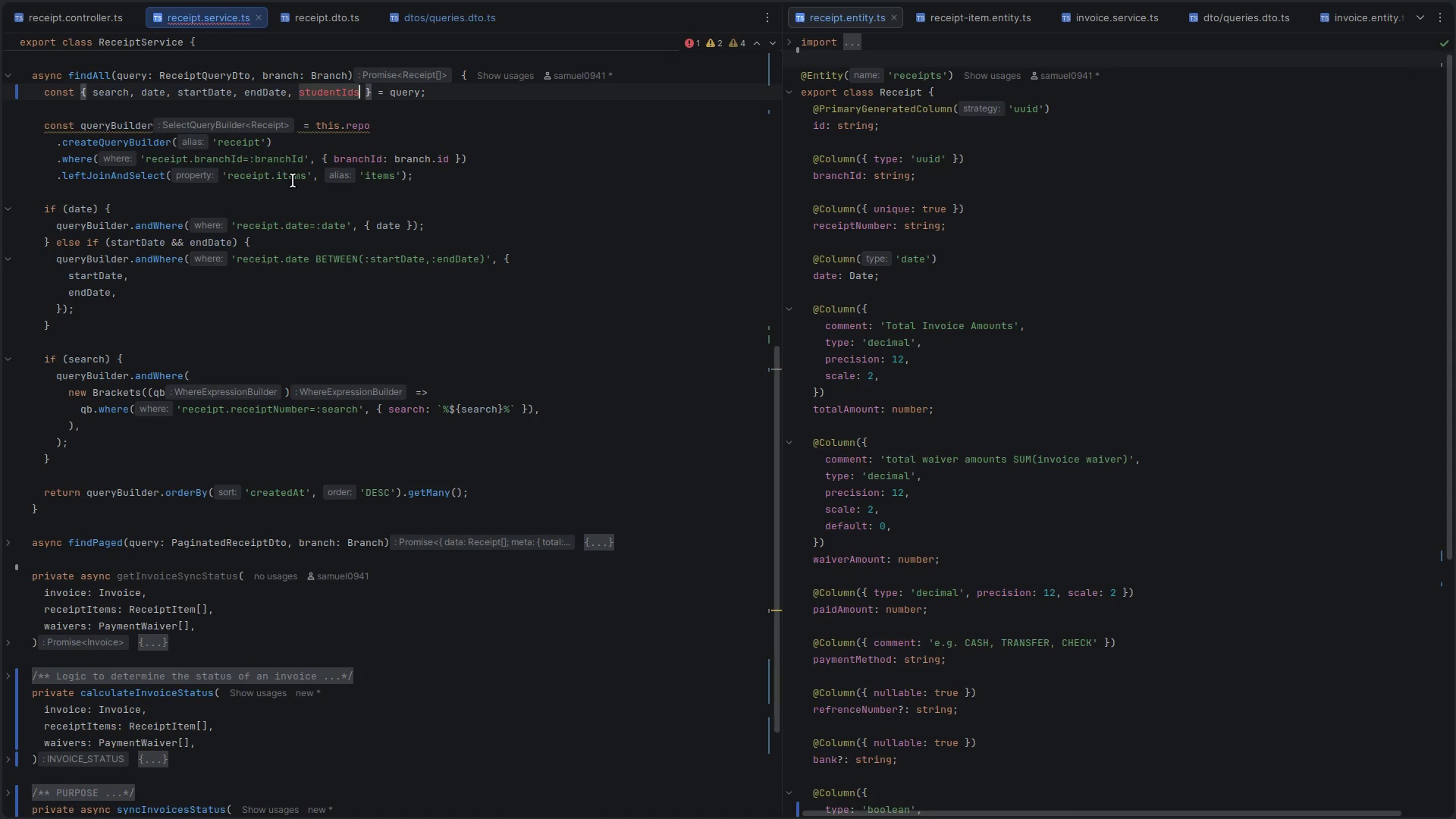 
key(Control+Z)
 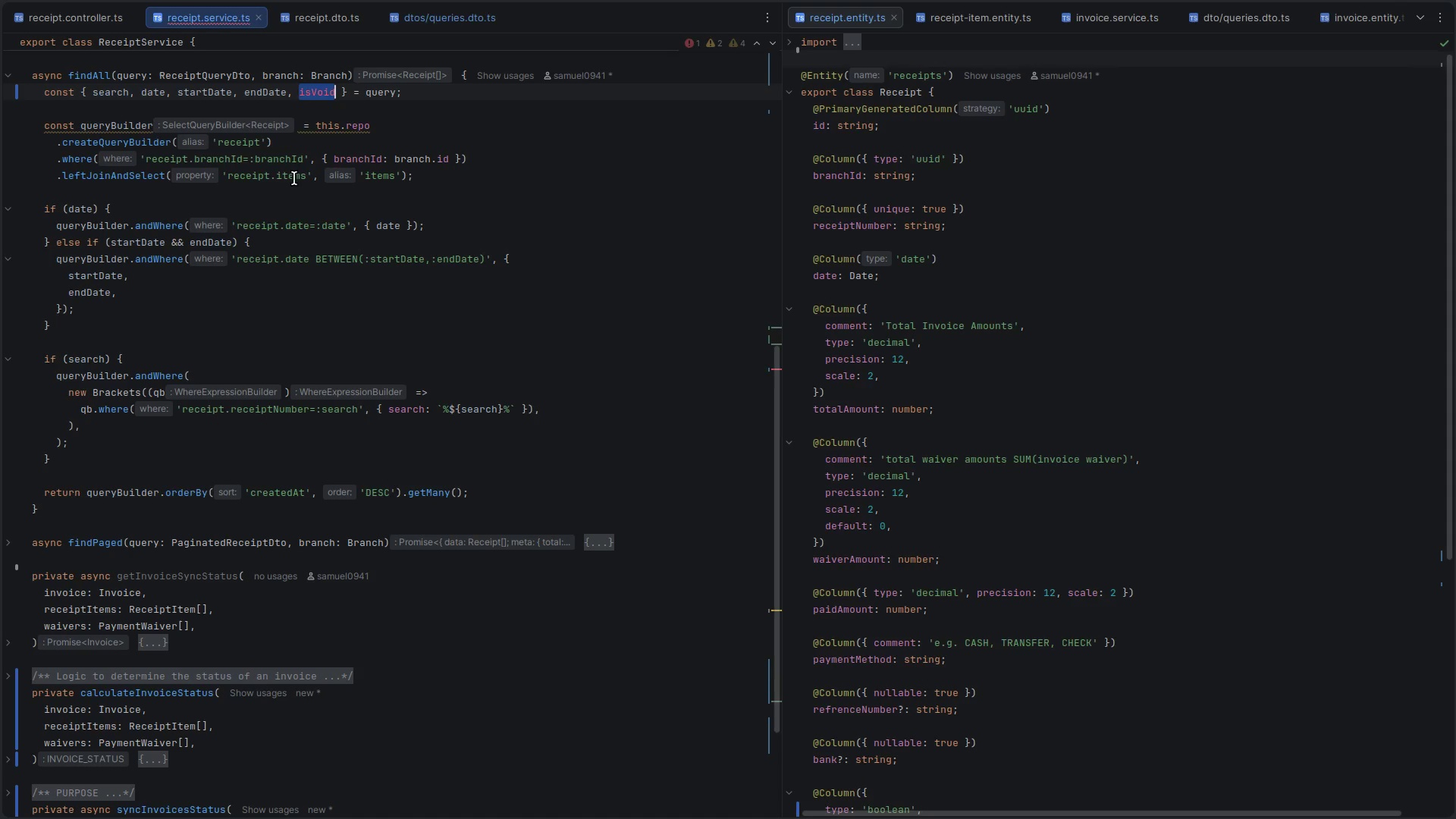 
key(Control+C)
 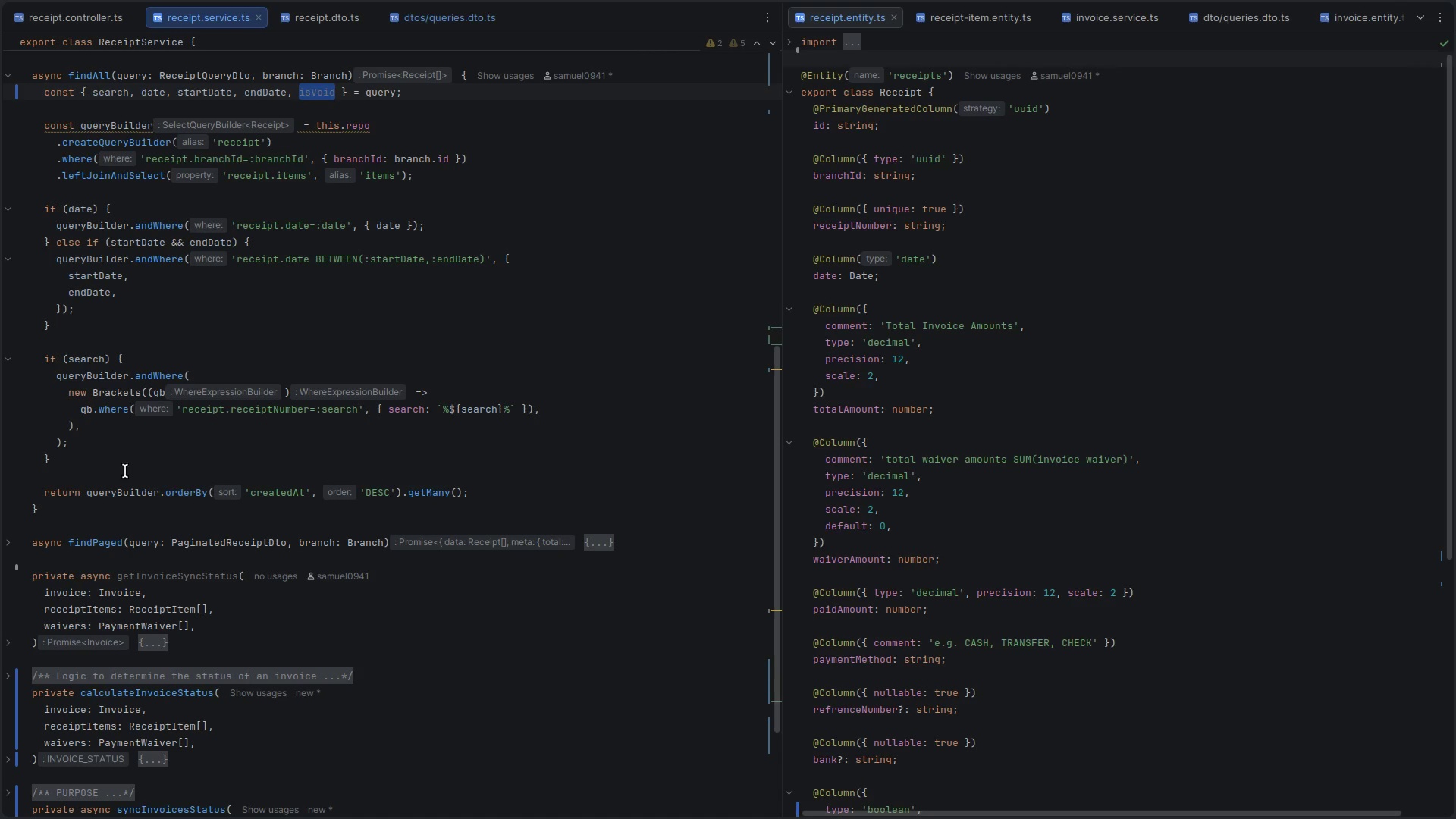 
left_click([130, 452])
 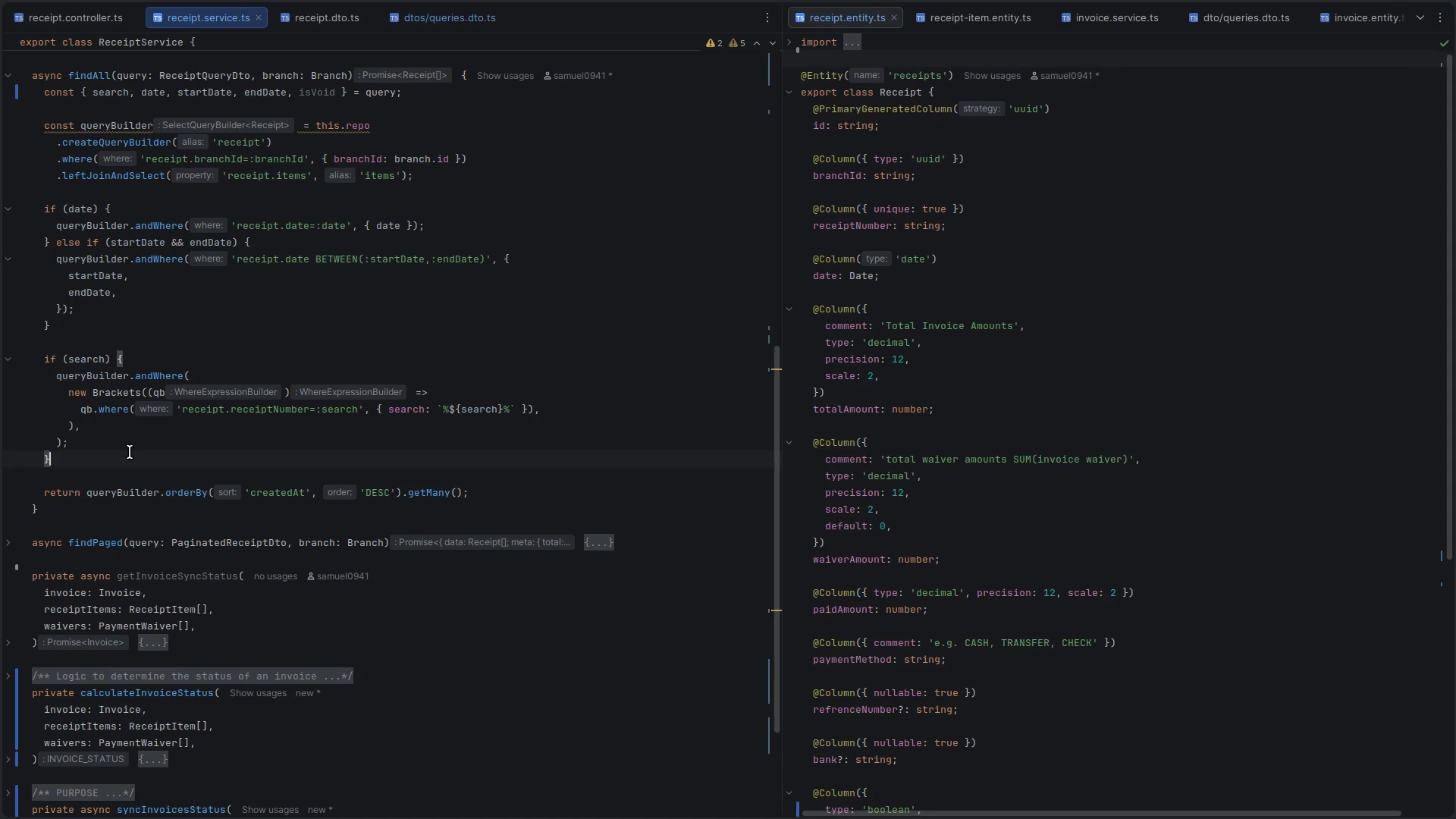 
key(Enter)
 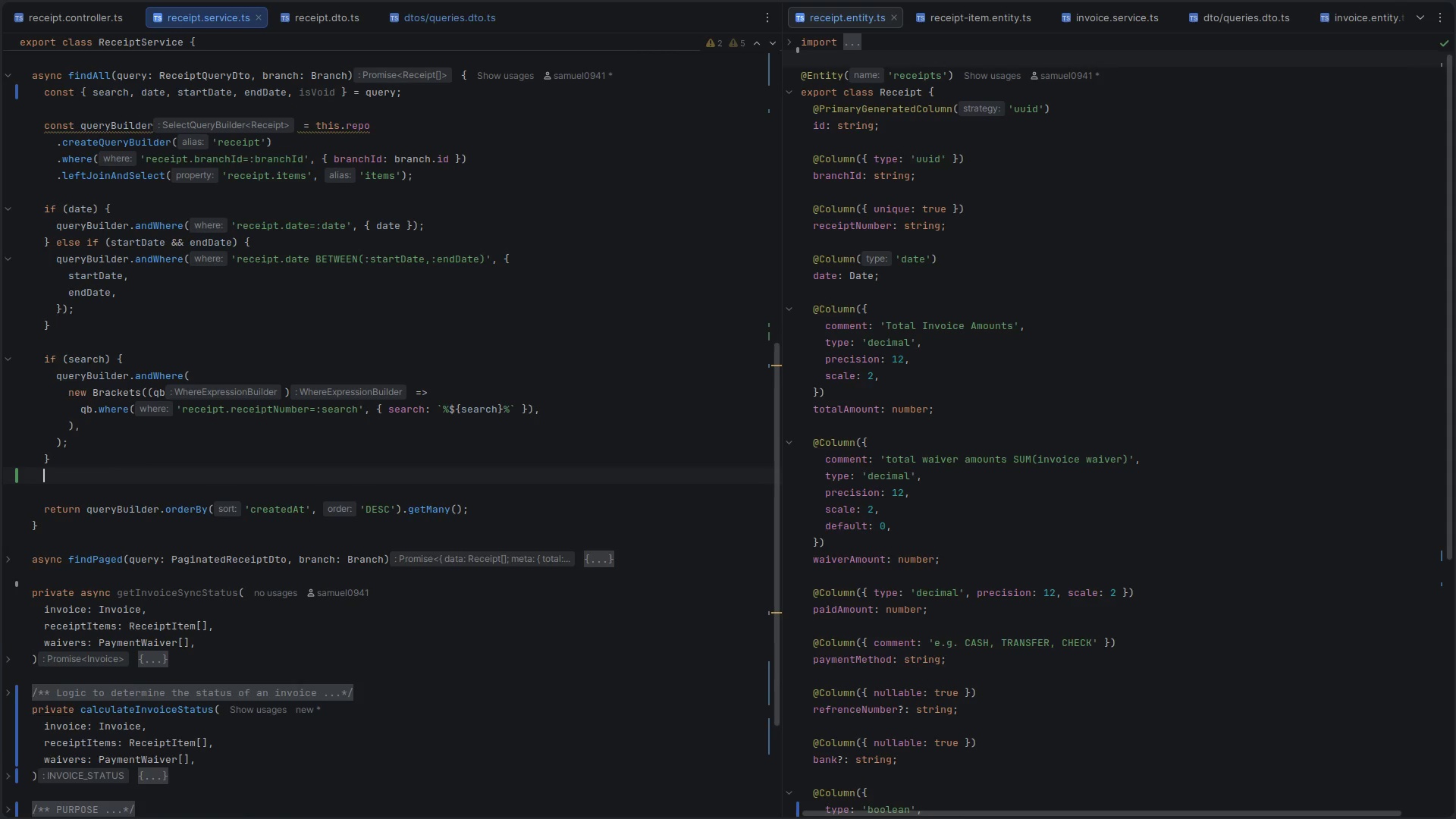 
key(Enter)
 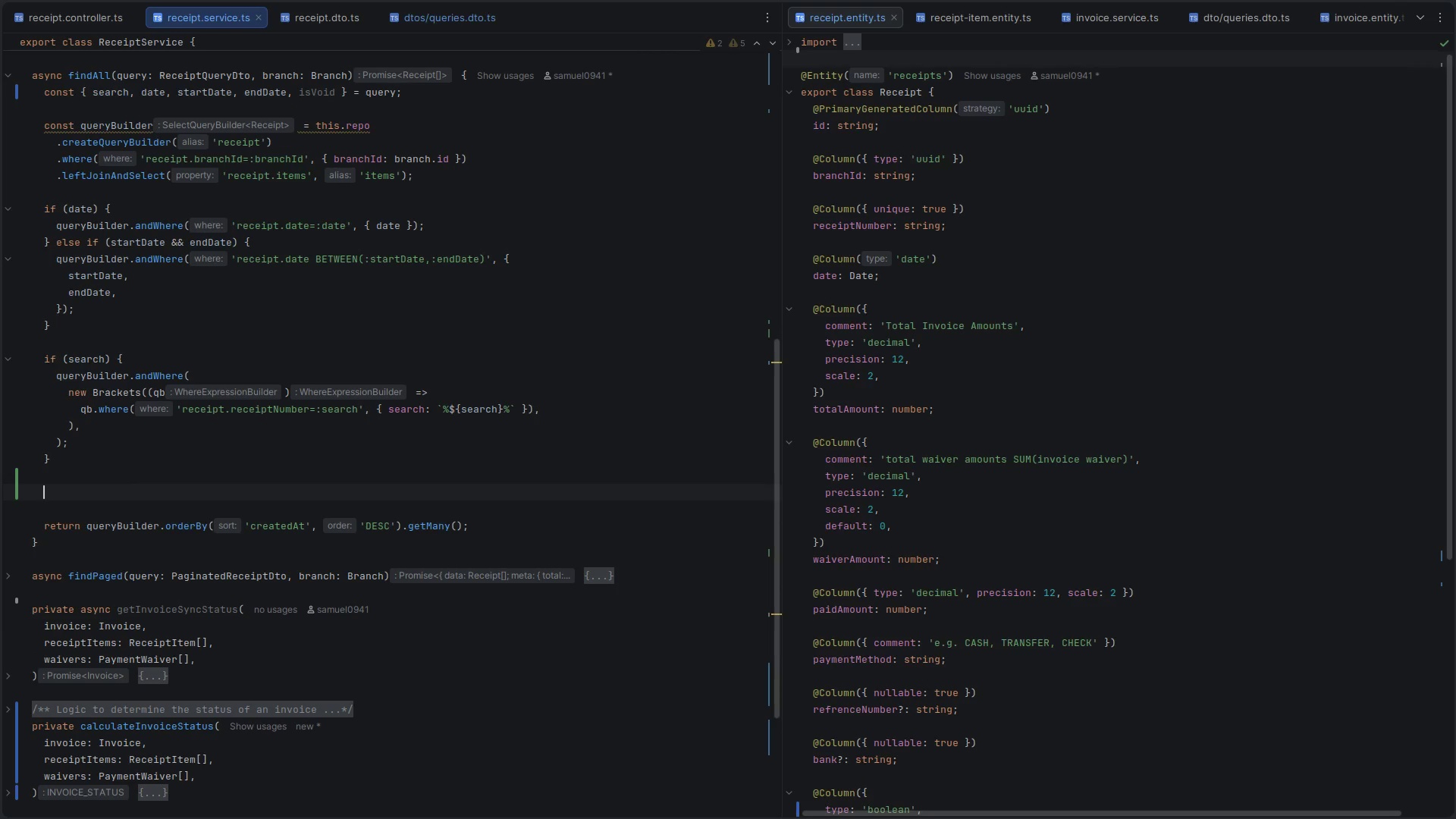 
type(if()
 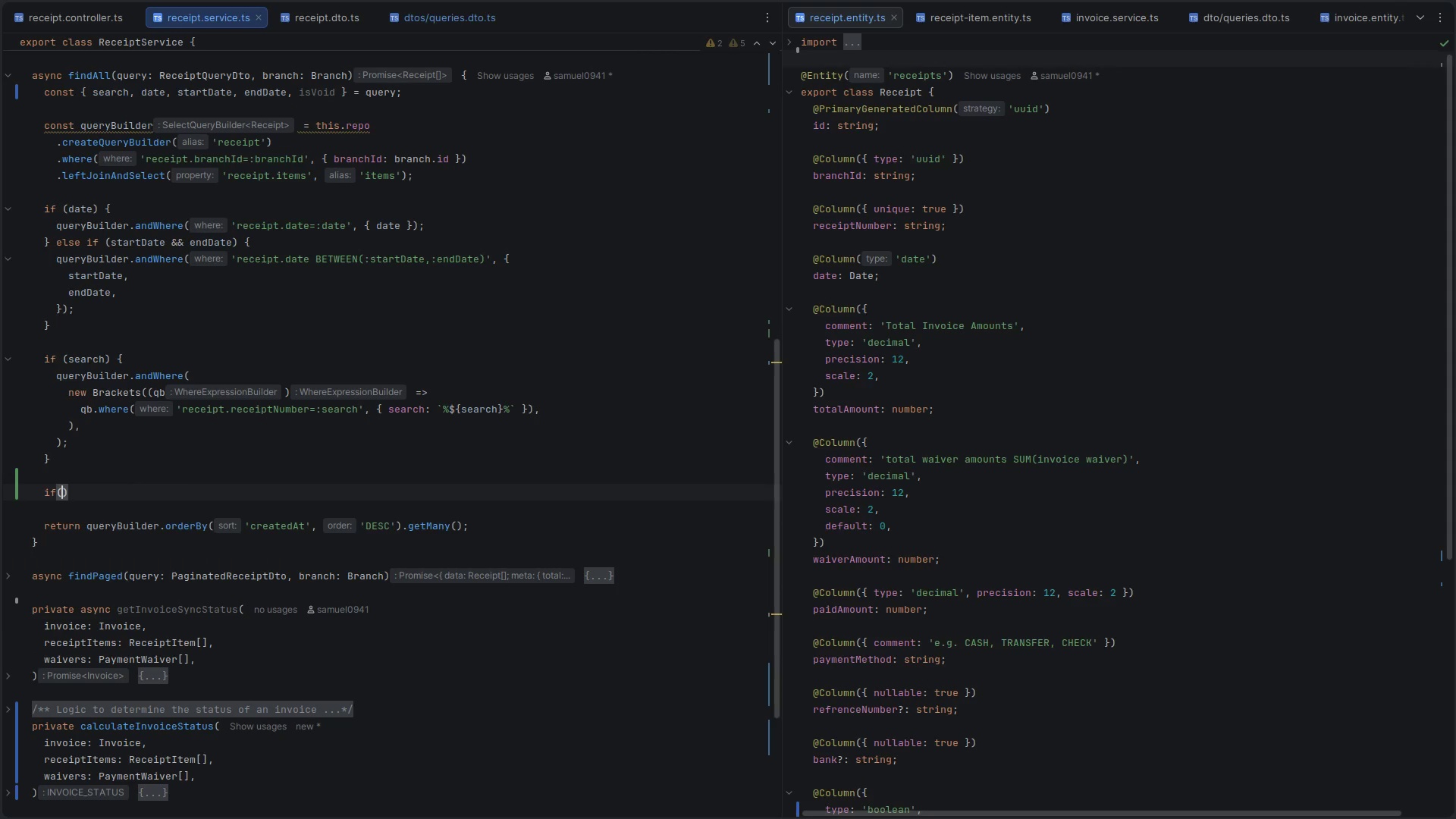 
key(Control+V)
 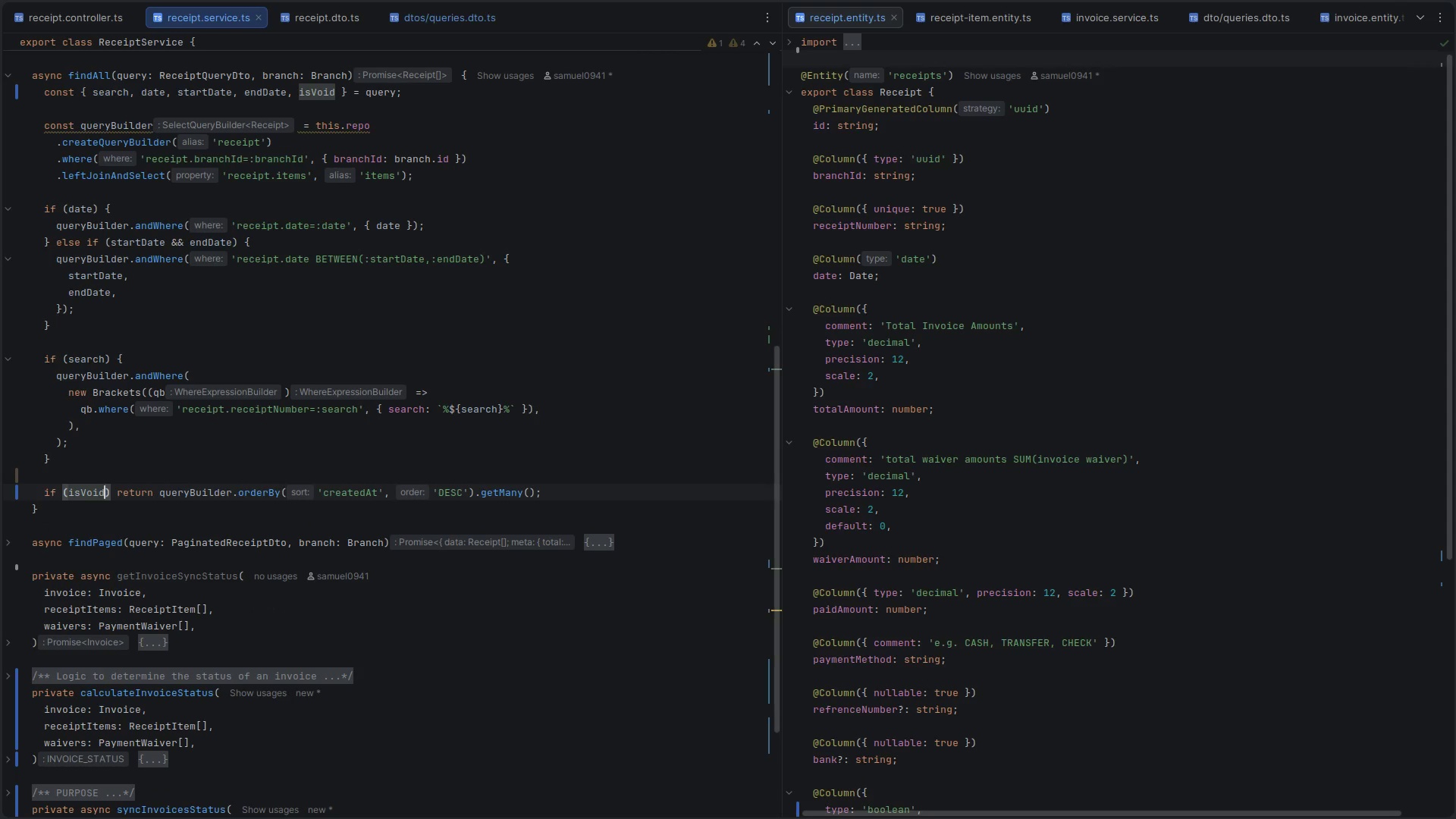 
key(ArrowRight)
 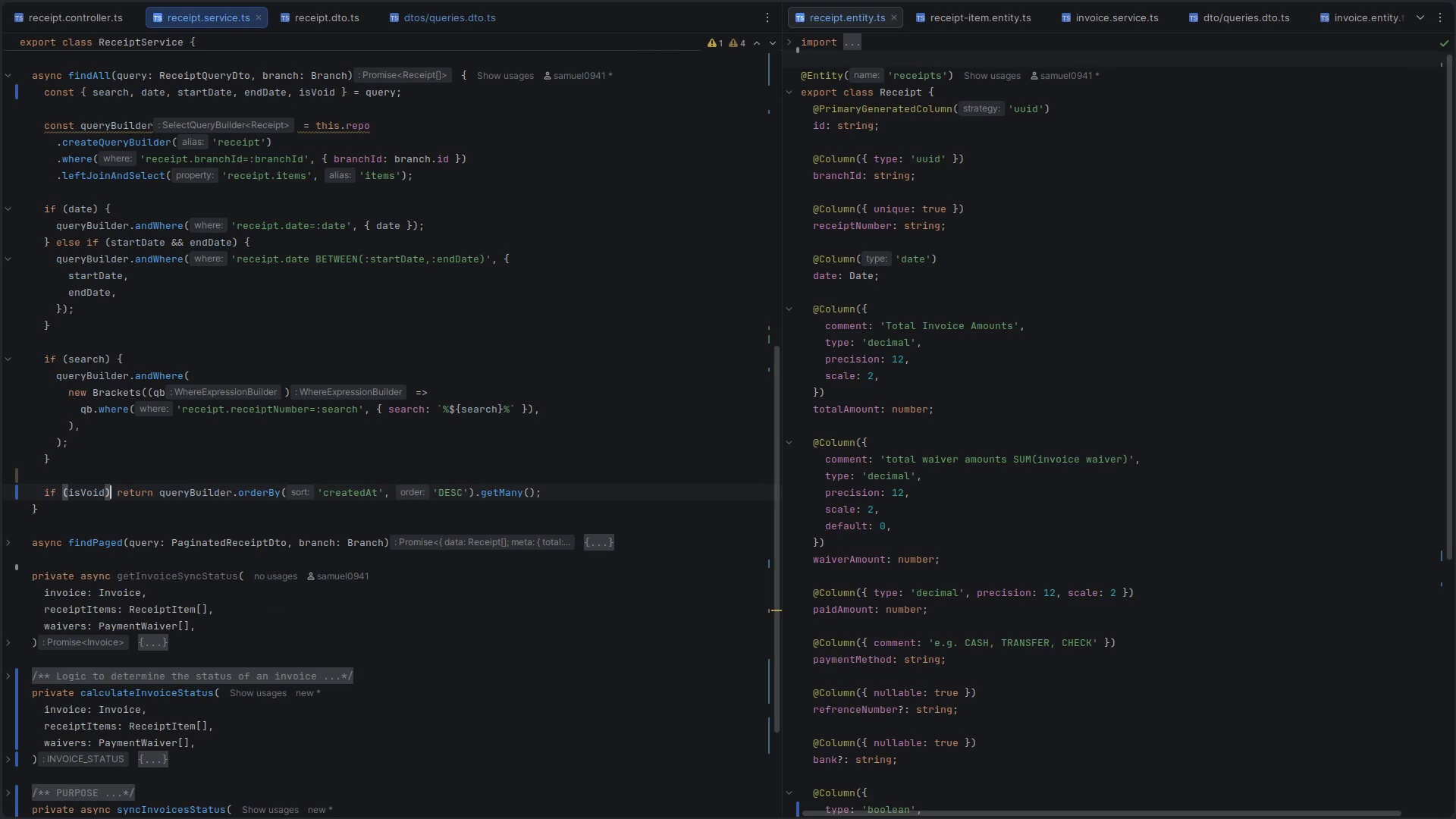 
key(Enter)
 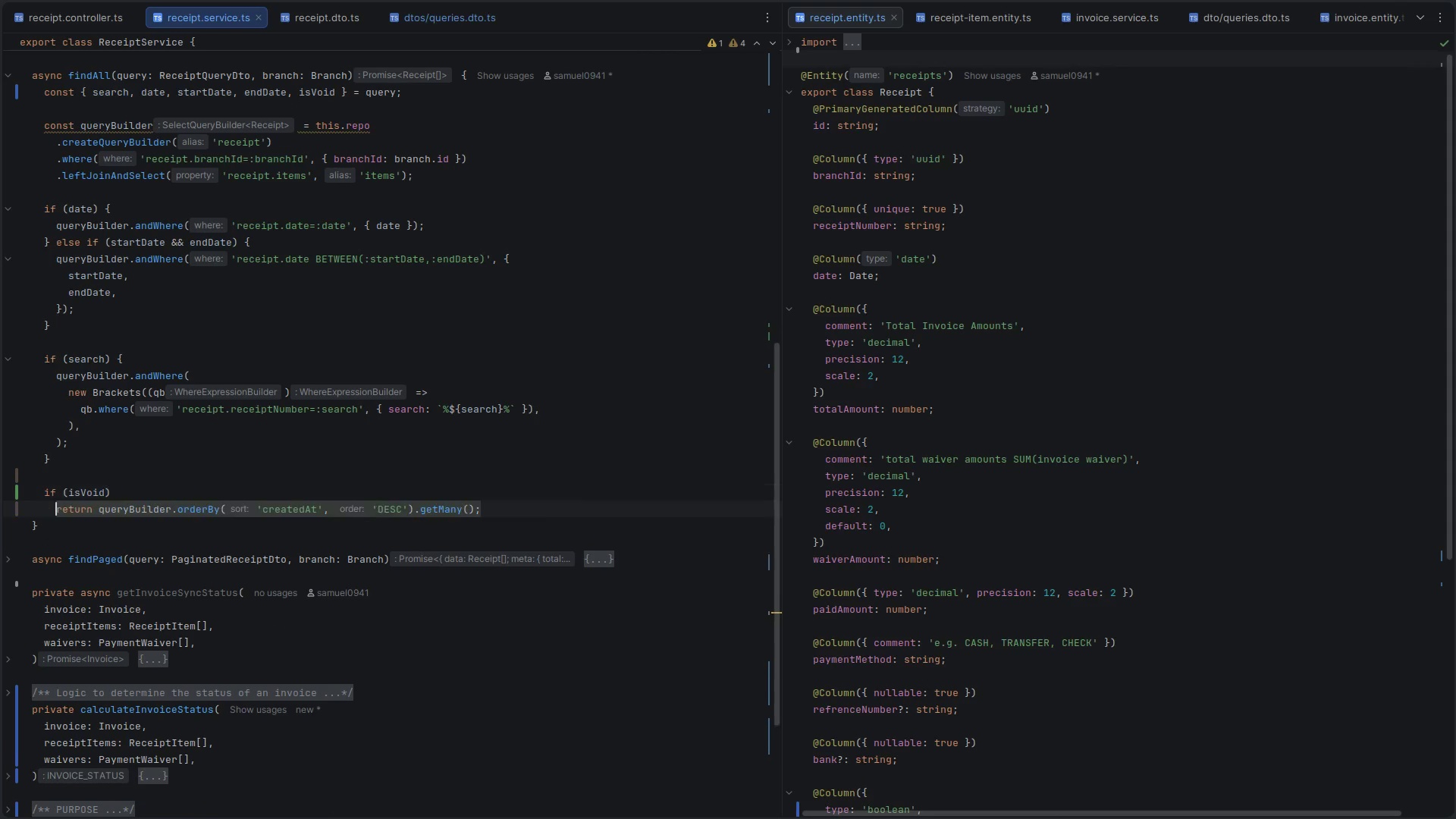 
key(Enter)
 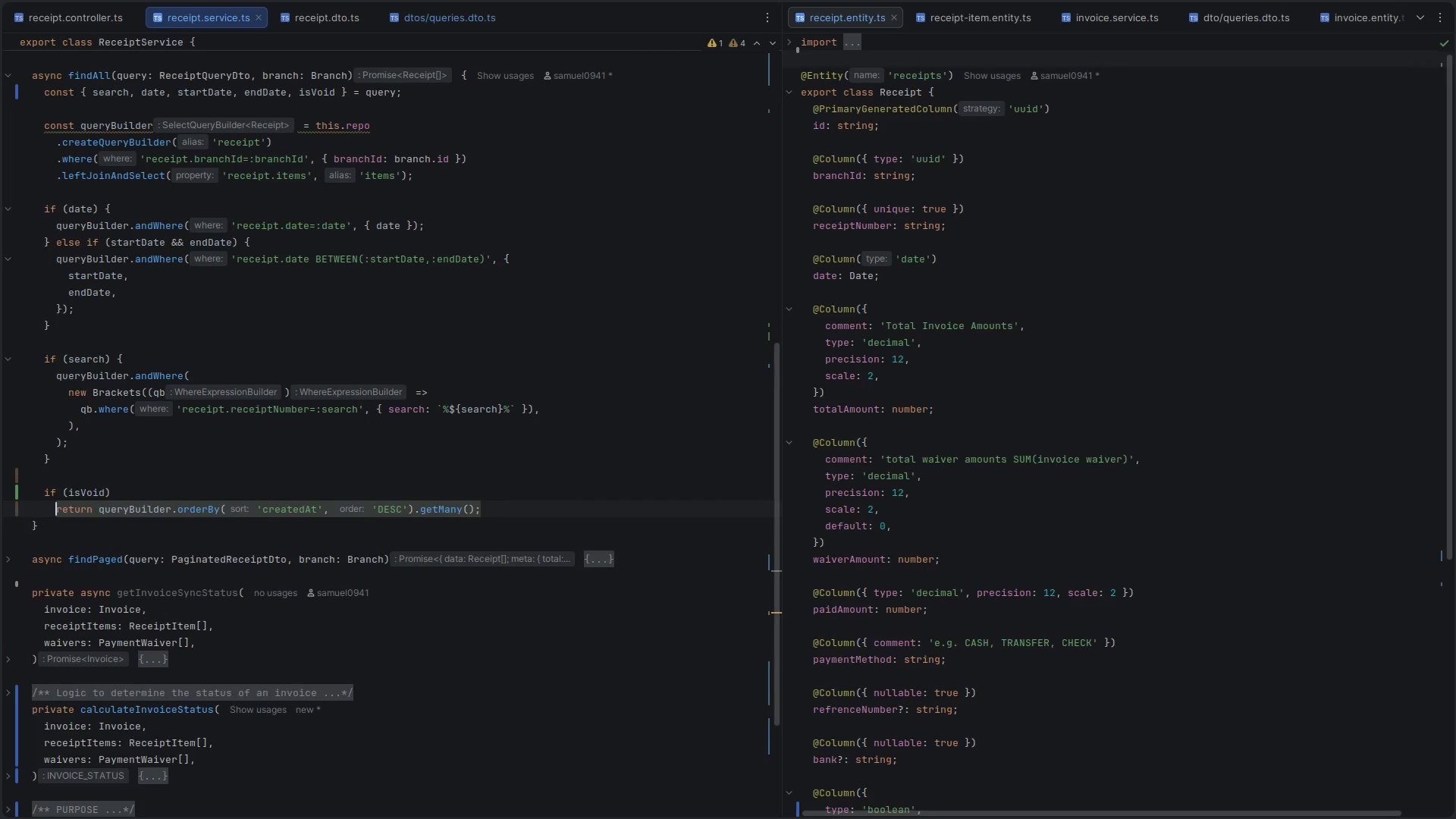 
key(Enter)
 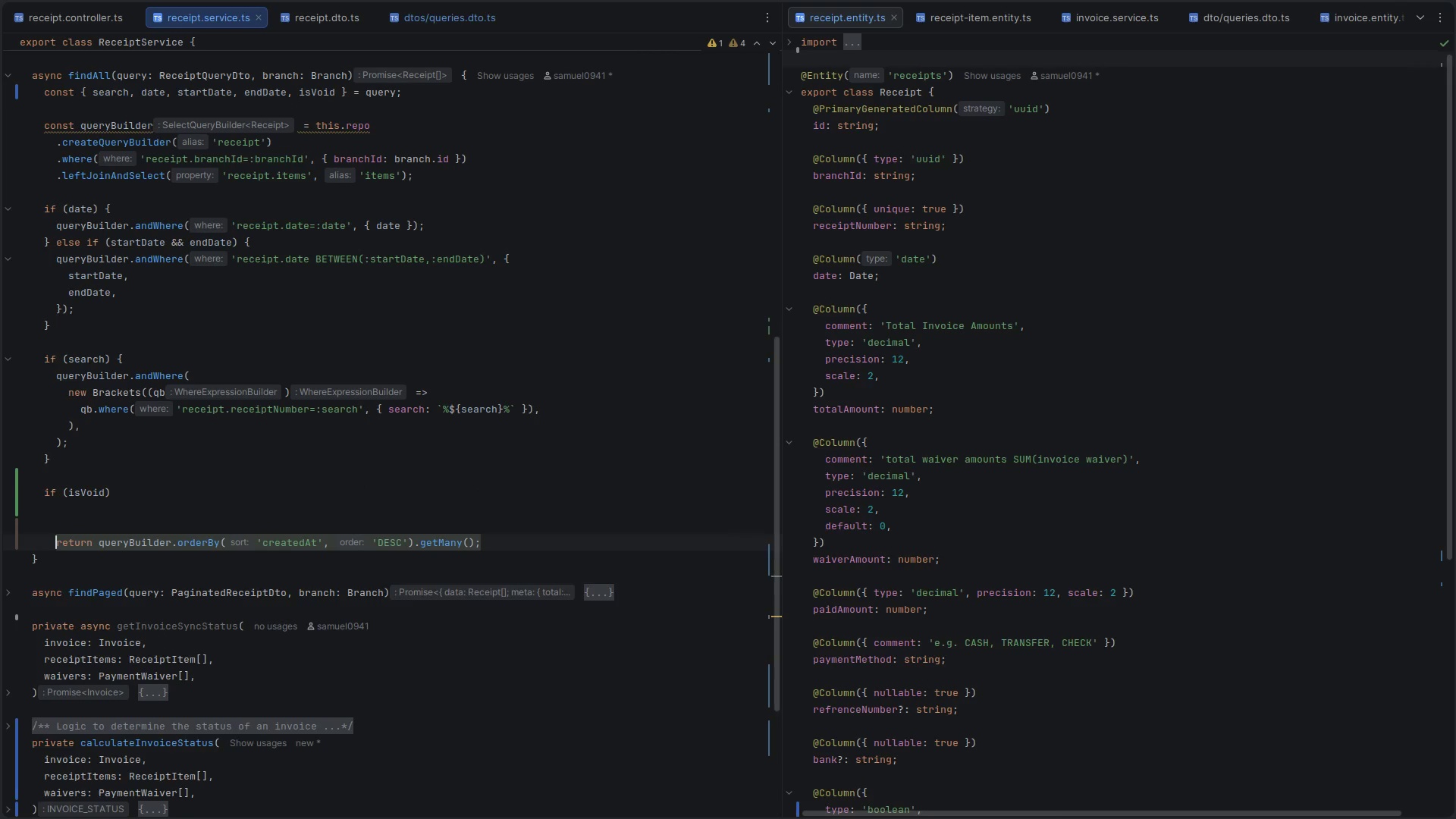 
key(Enter)
 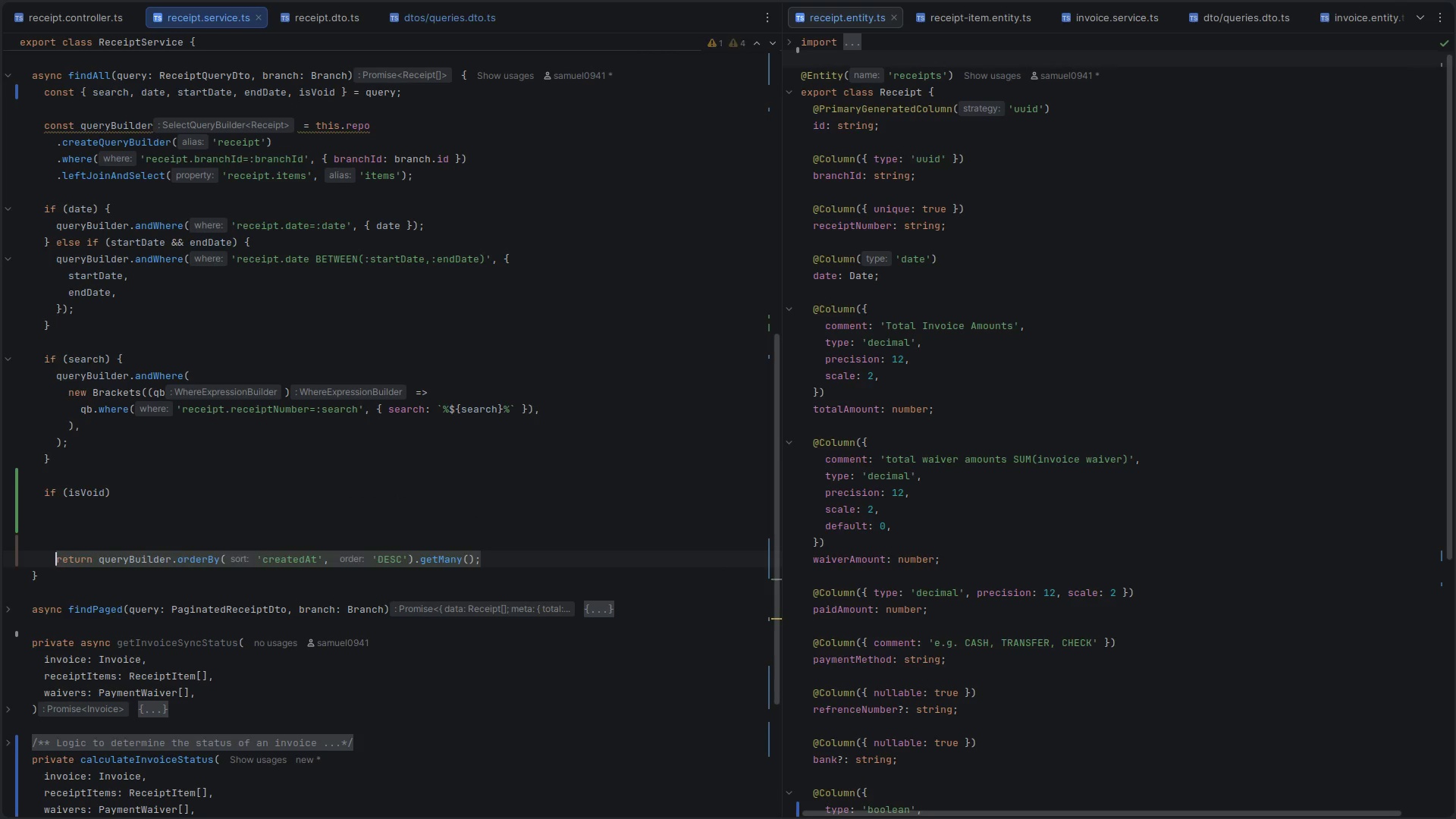 
key(ArrowUp)
 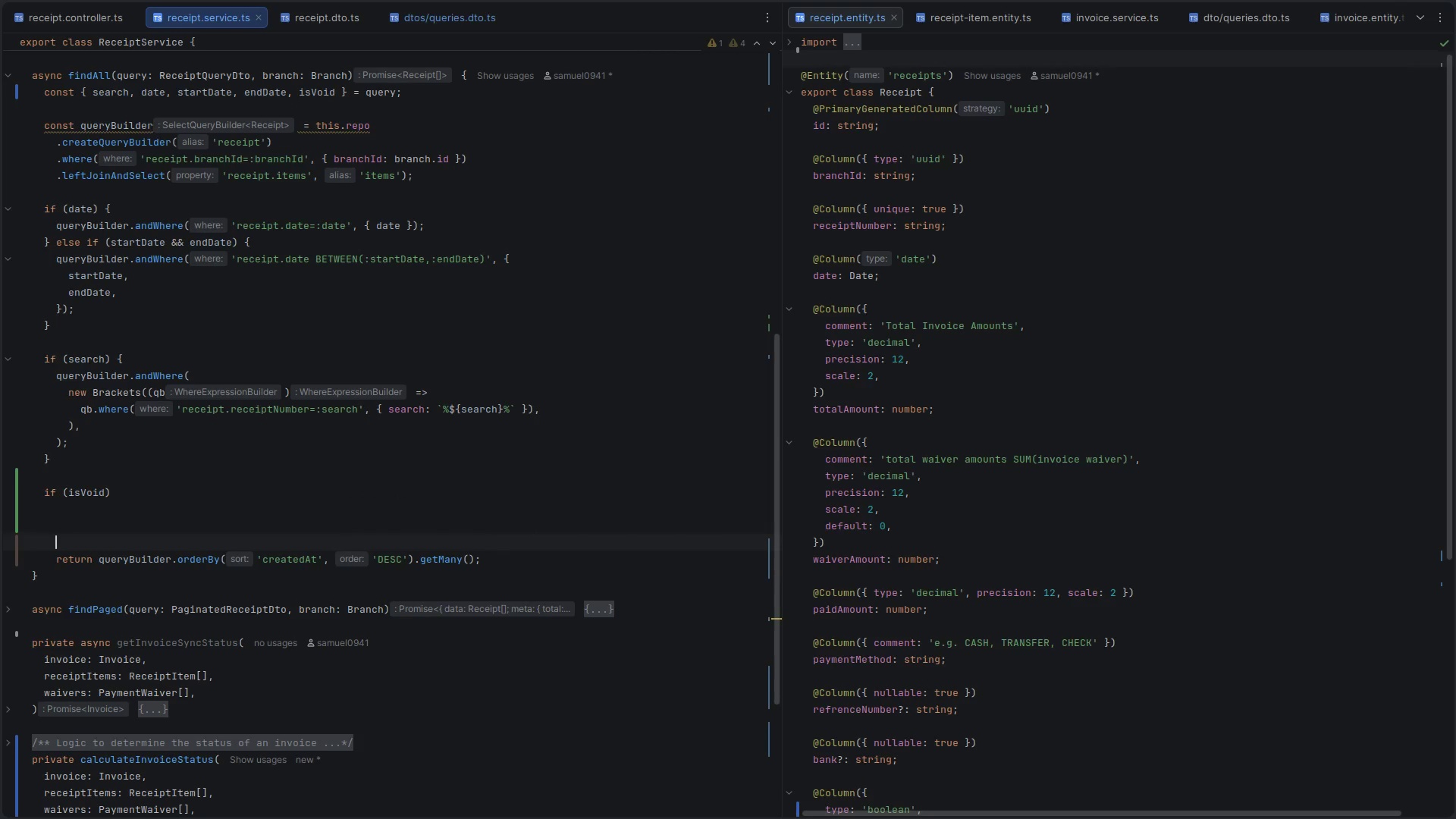 
key(ArrowUp)
 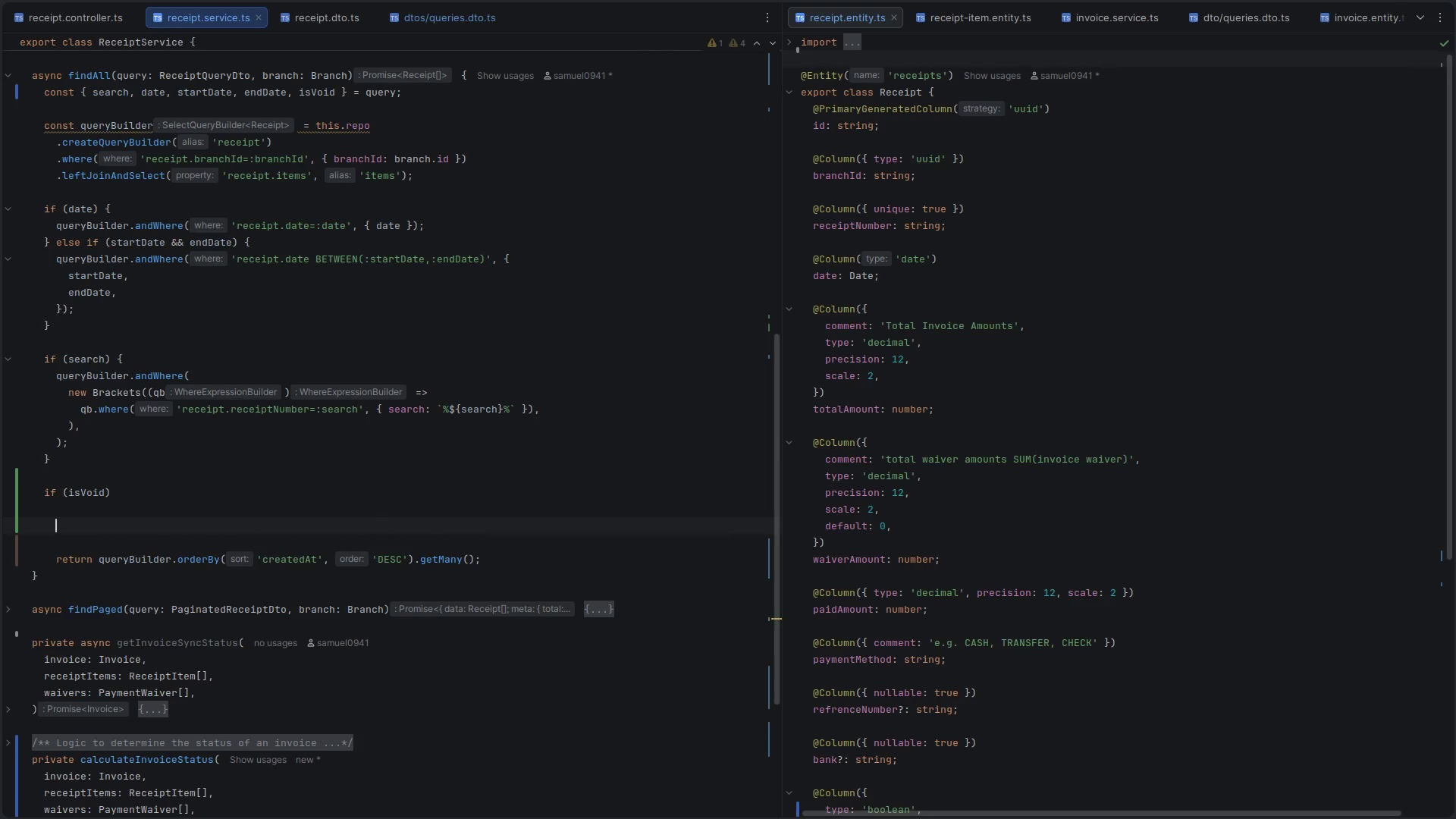 
key(Q)
 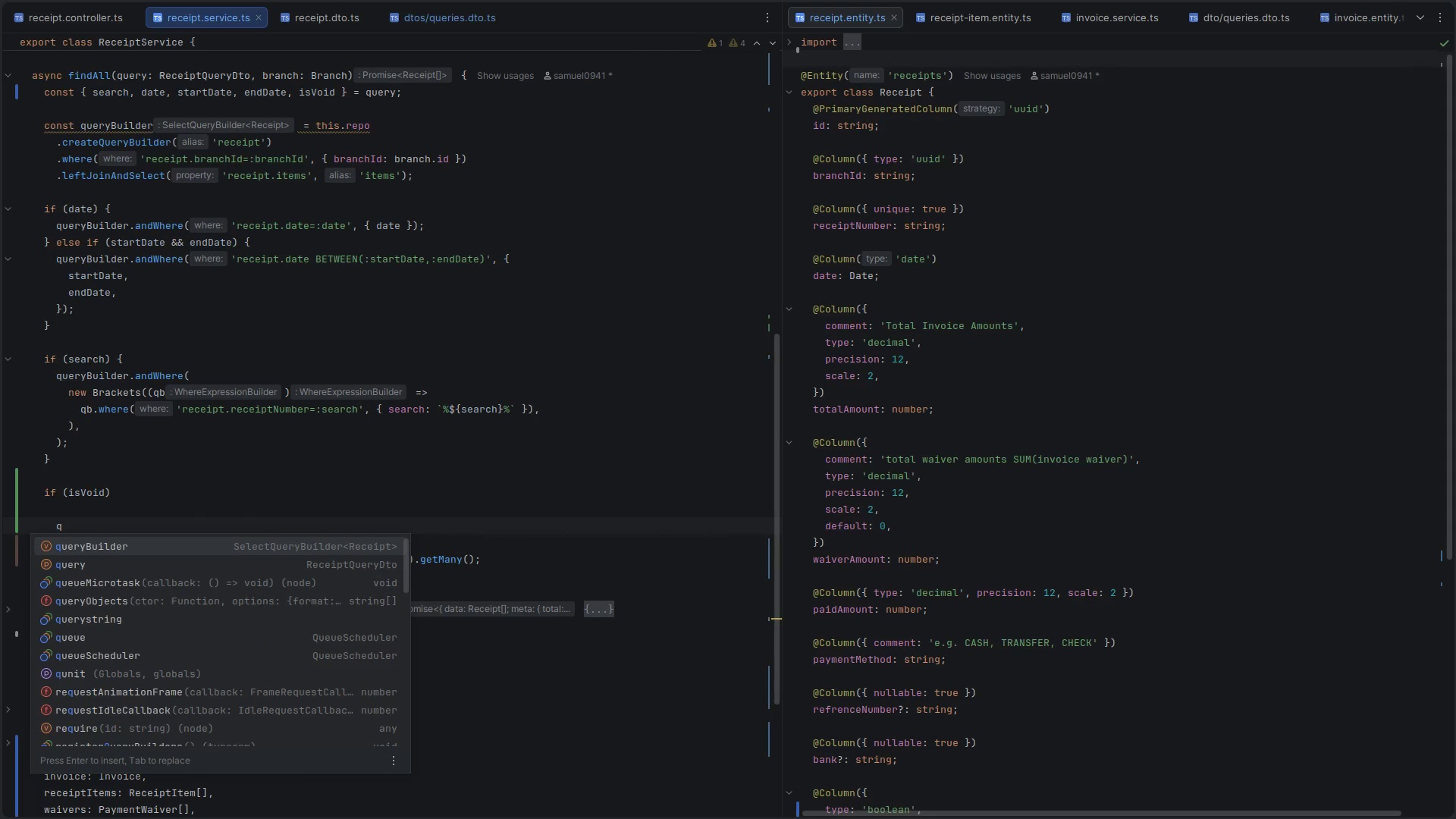 
key(Enter)
 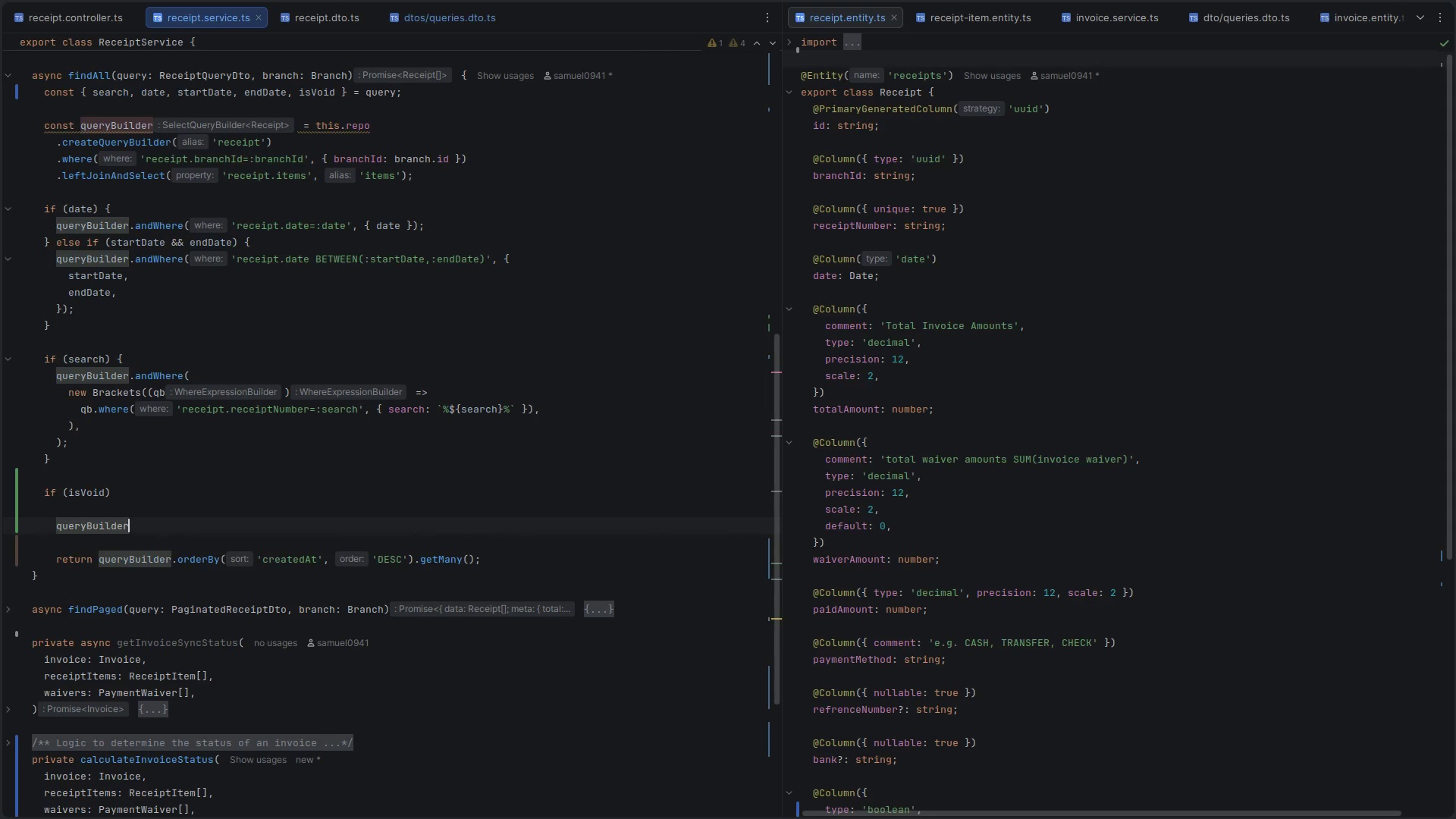 
type(.andw)
 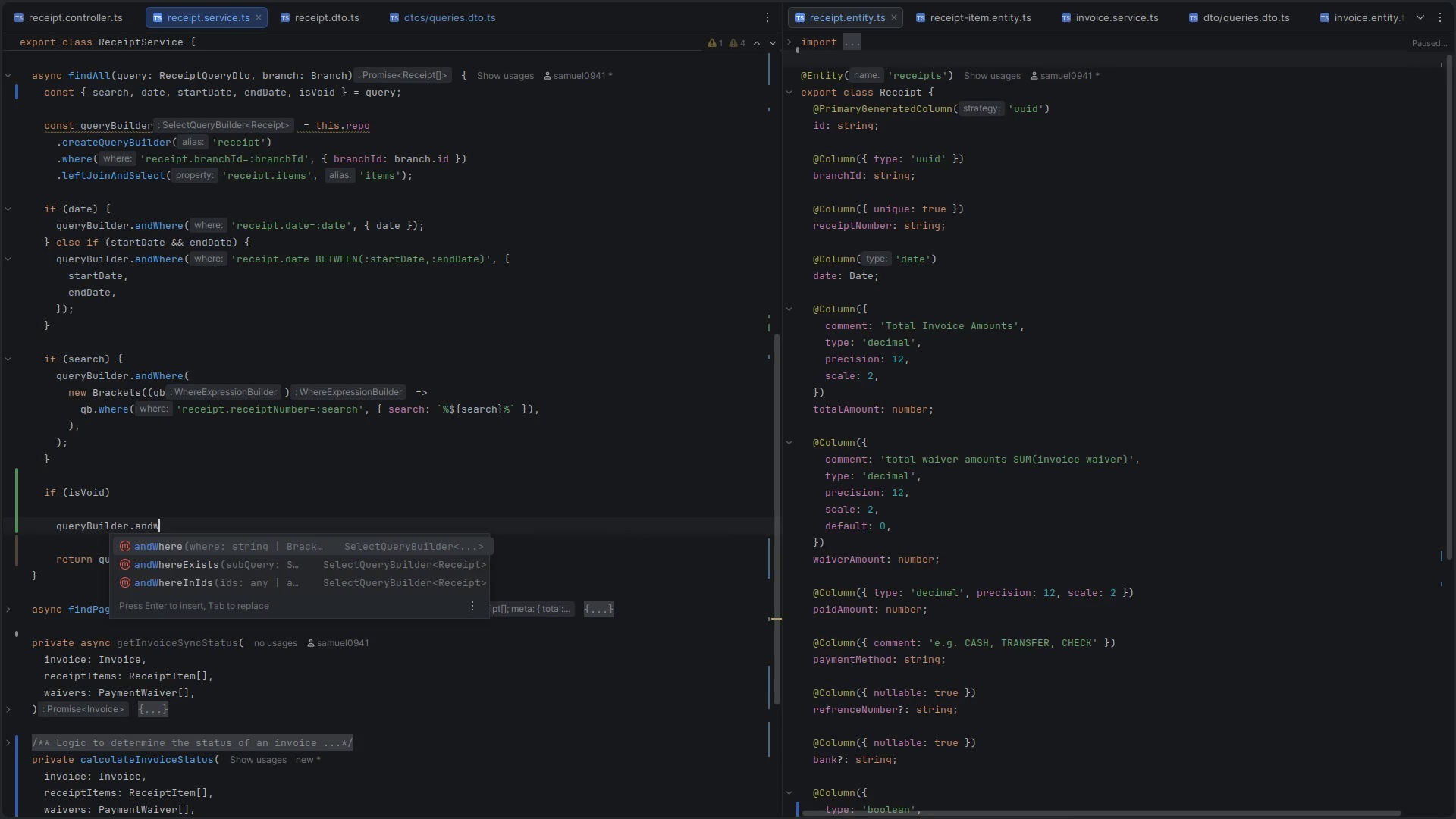 
key(Enter)
 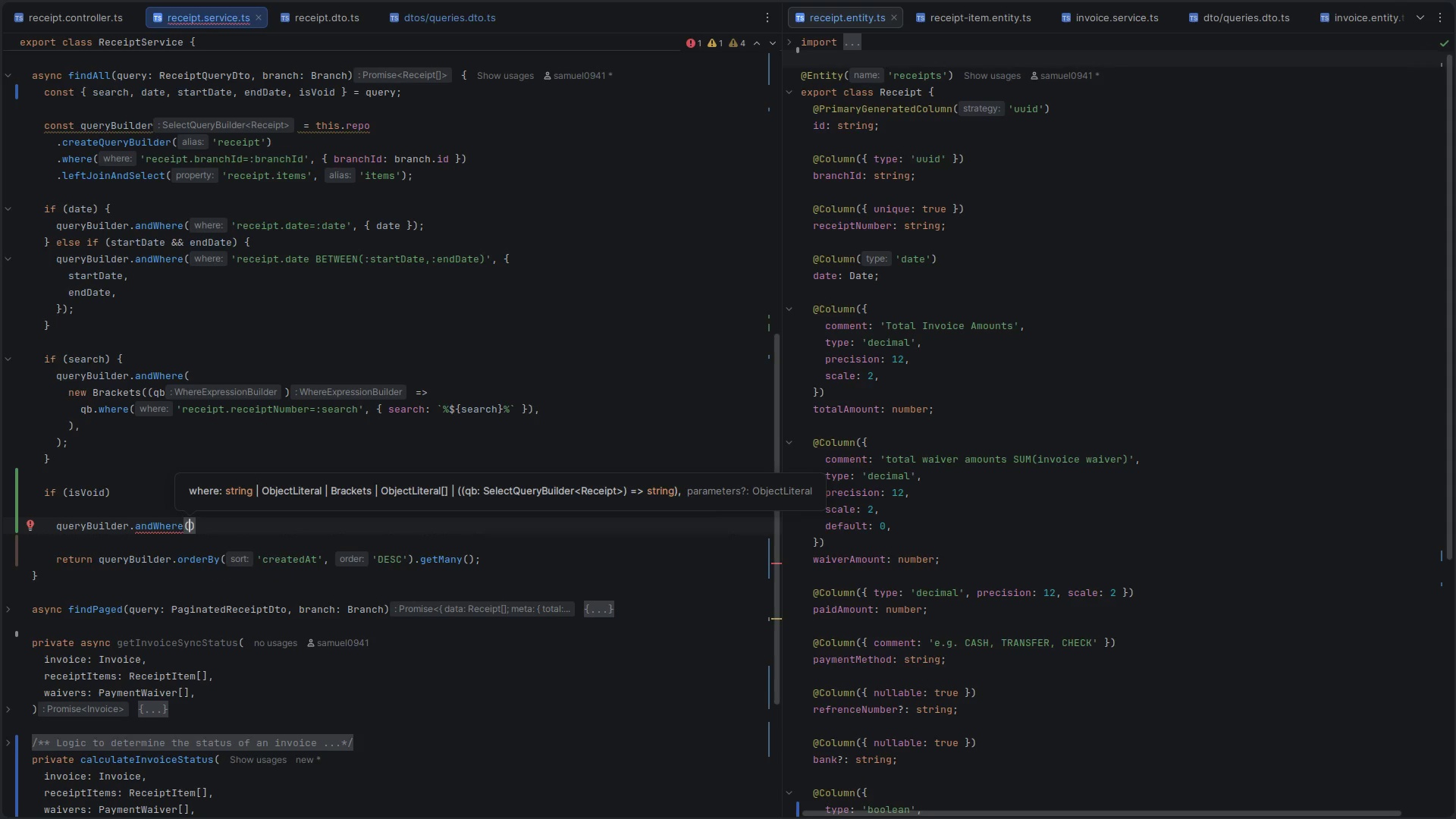 
wait(7.36)
 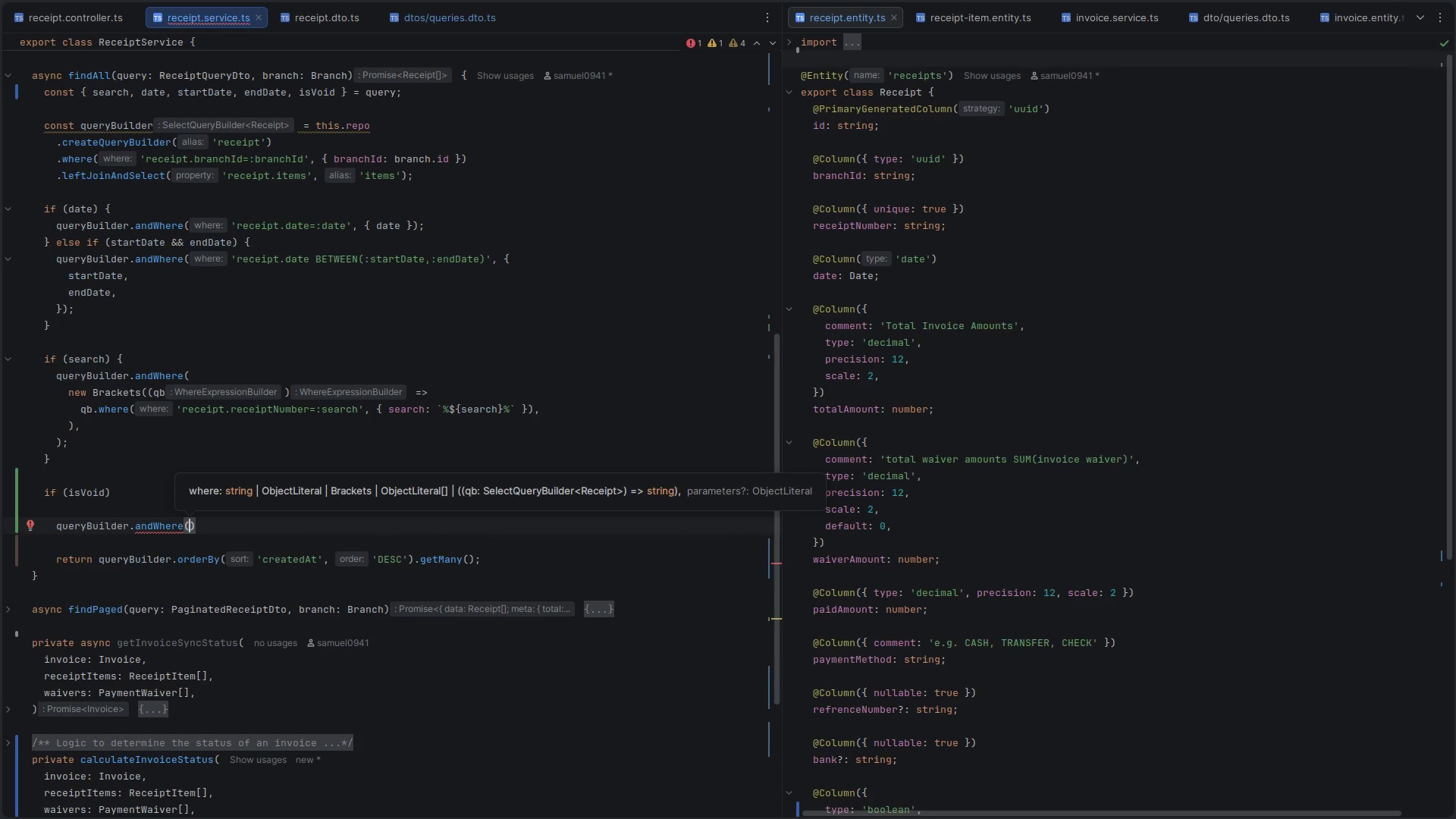 
type('receipt.isv)
key(Backspace)
type(Void=:isVoid)
 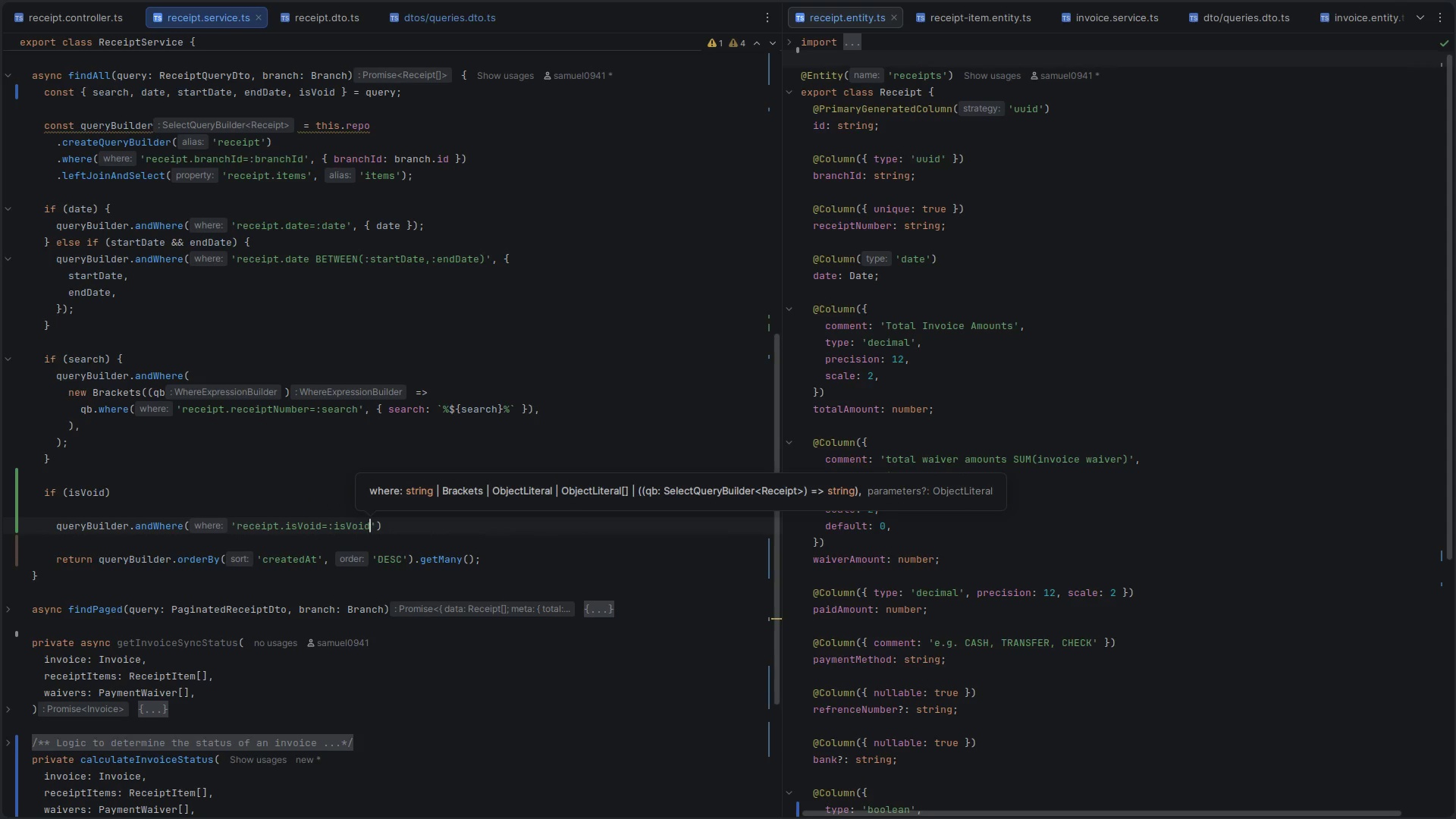 
key(ArrowRight)
 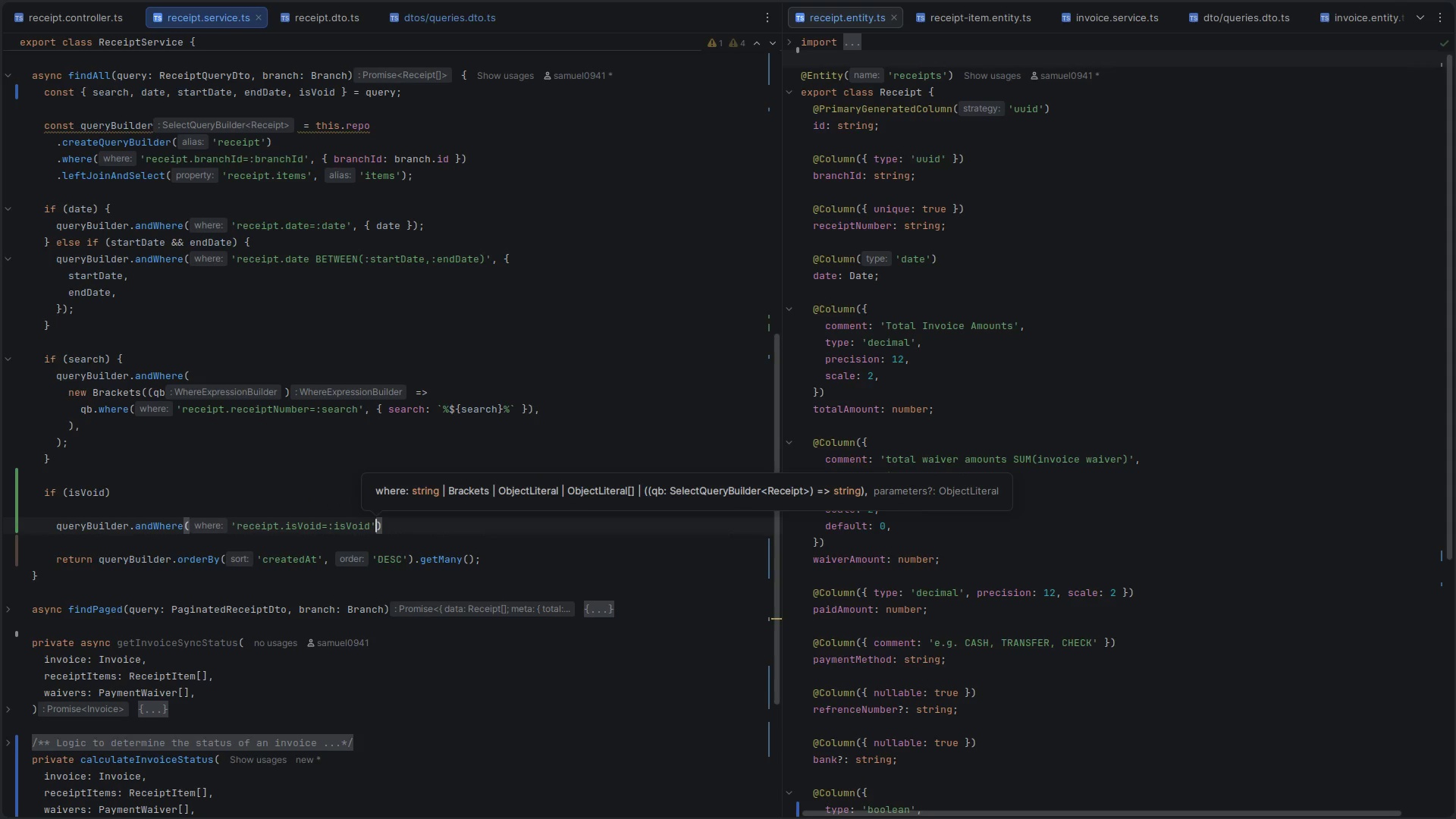 
type(, {isVoid)
key(Escape)
 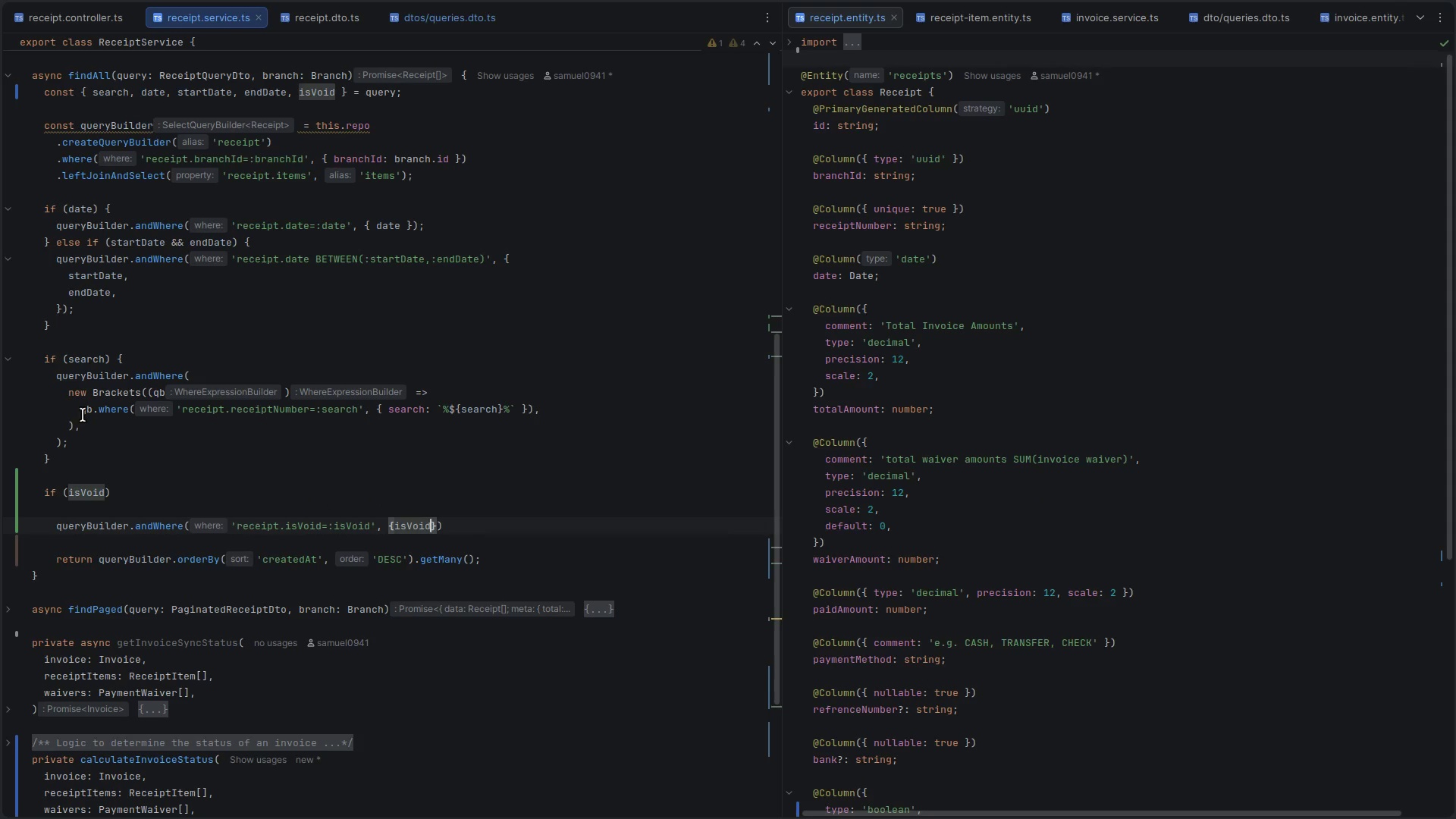 
key(Control+ControlLeft)
 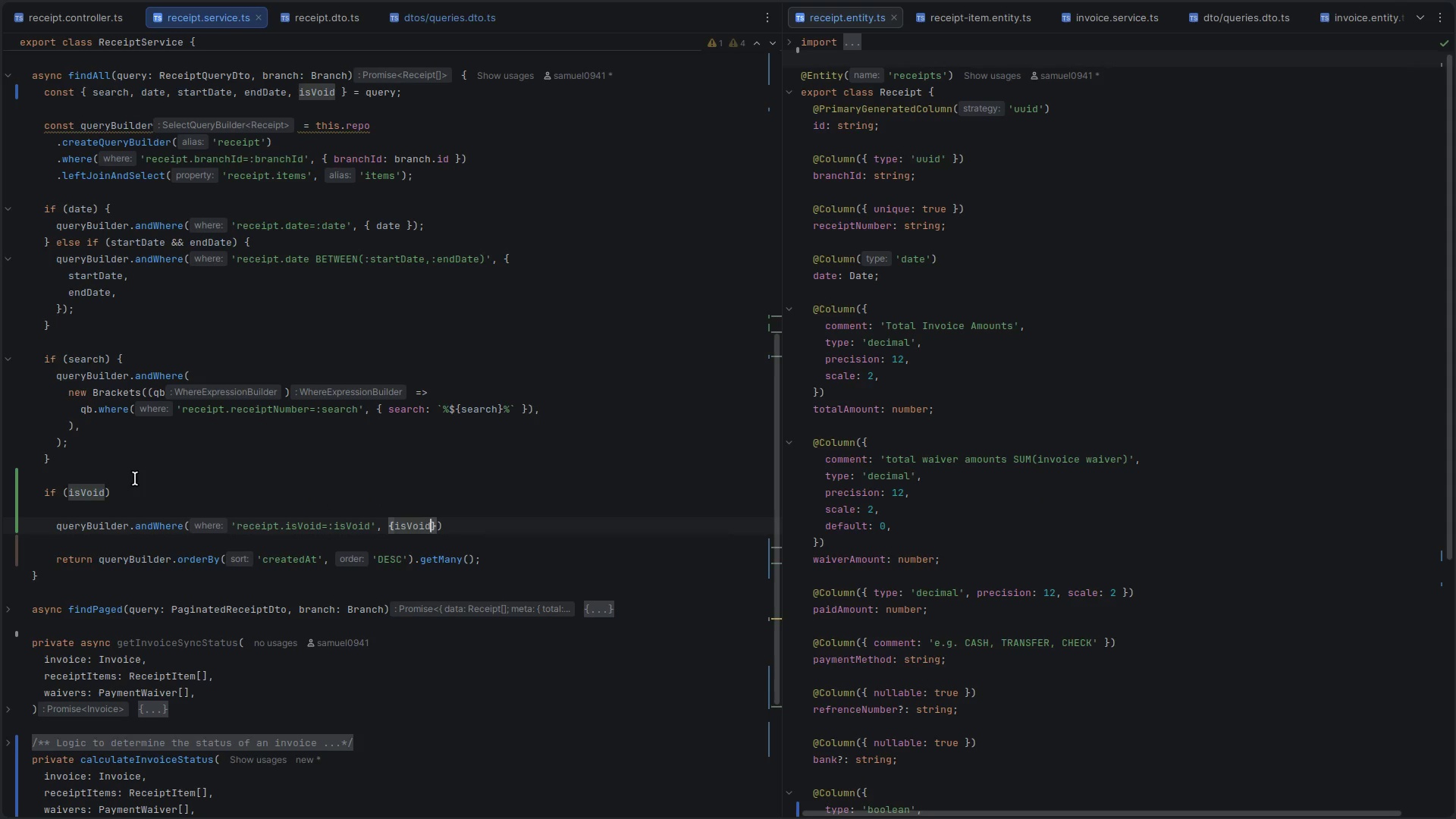 
key(Control+S)
 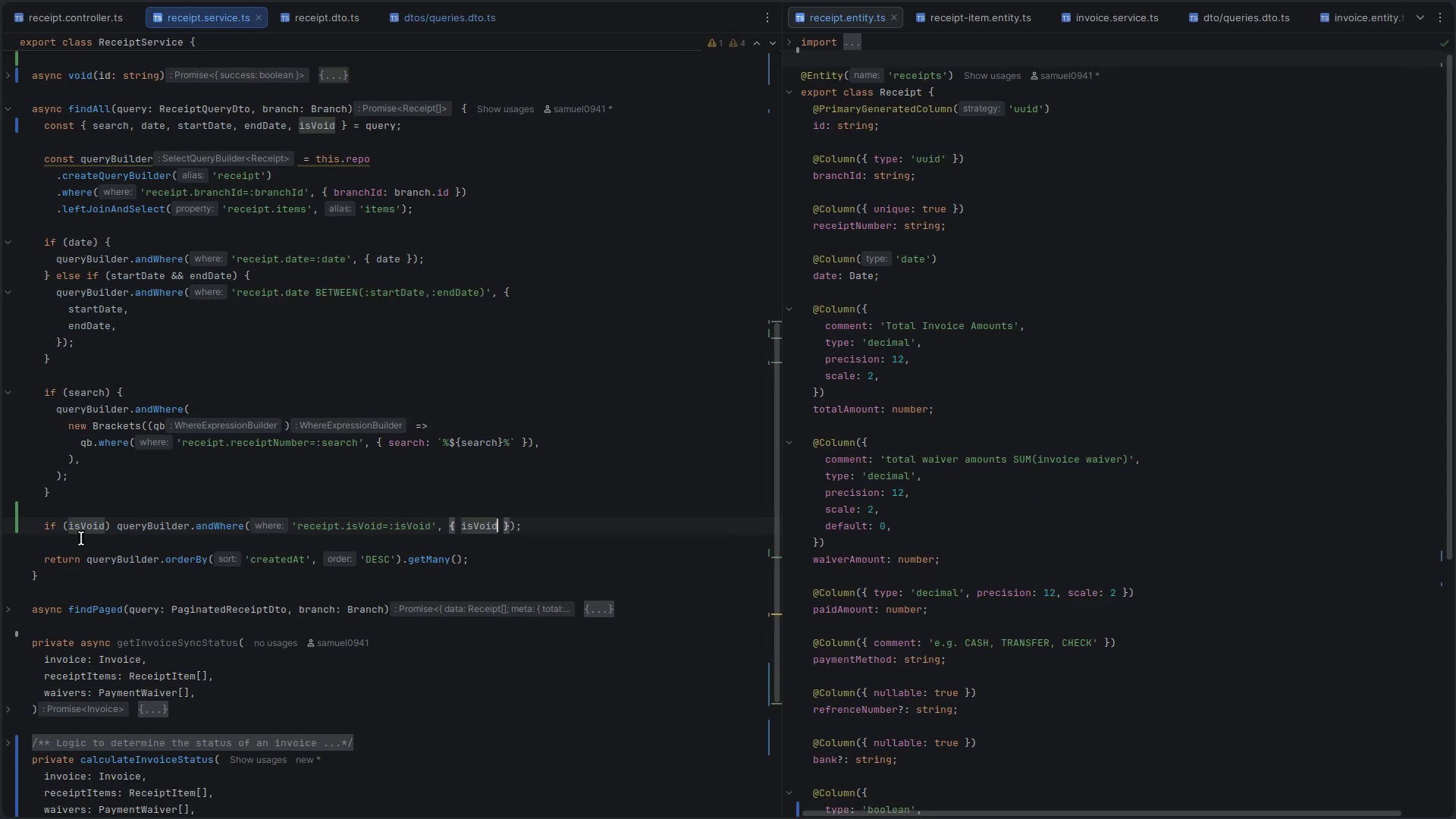 
left_click([56, 526])
 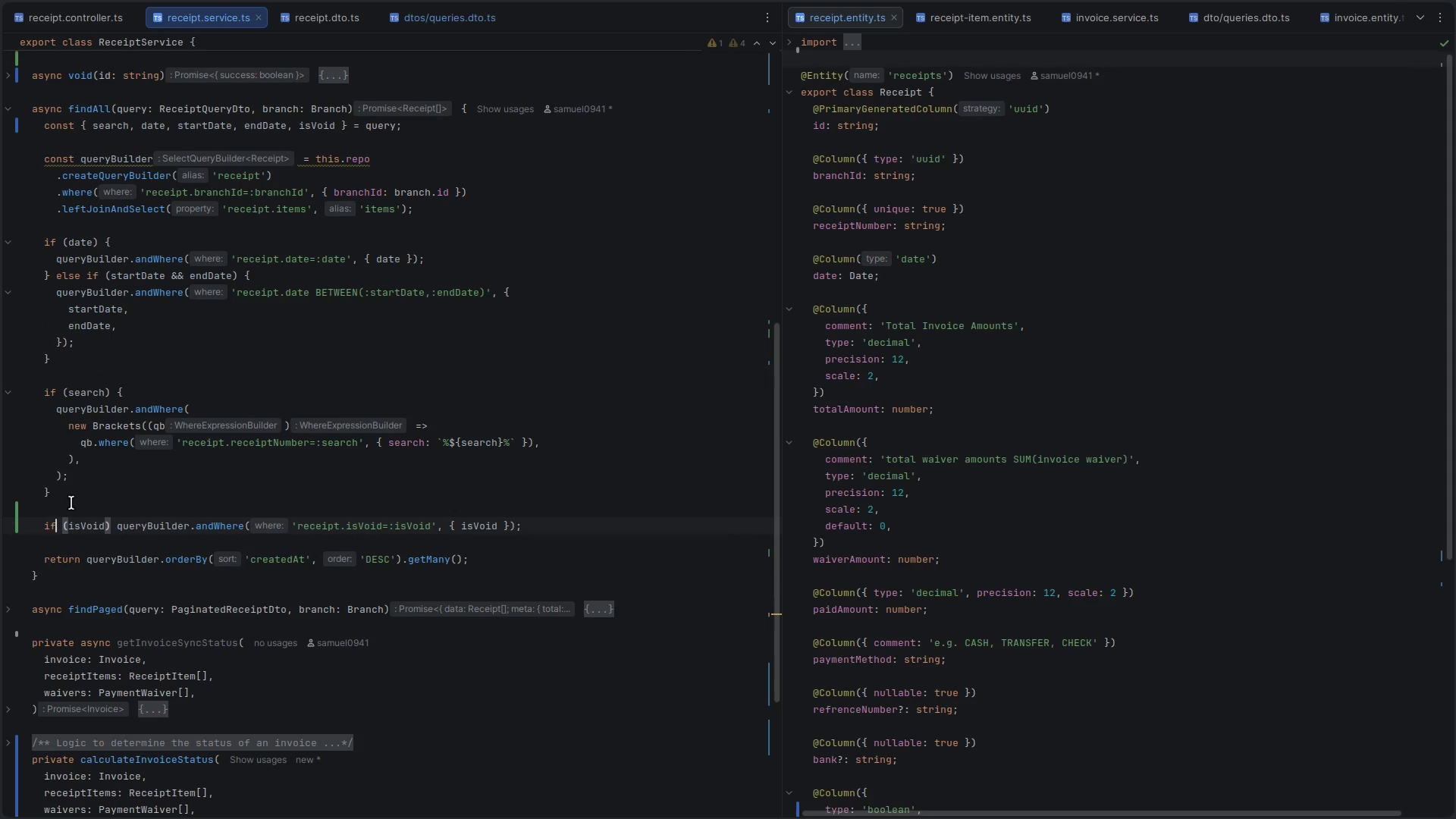 
key(Control+X)
 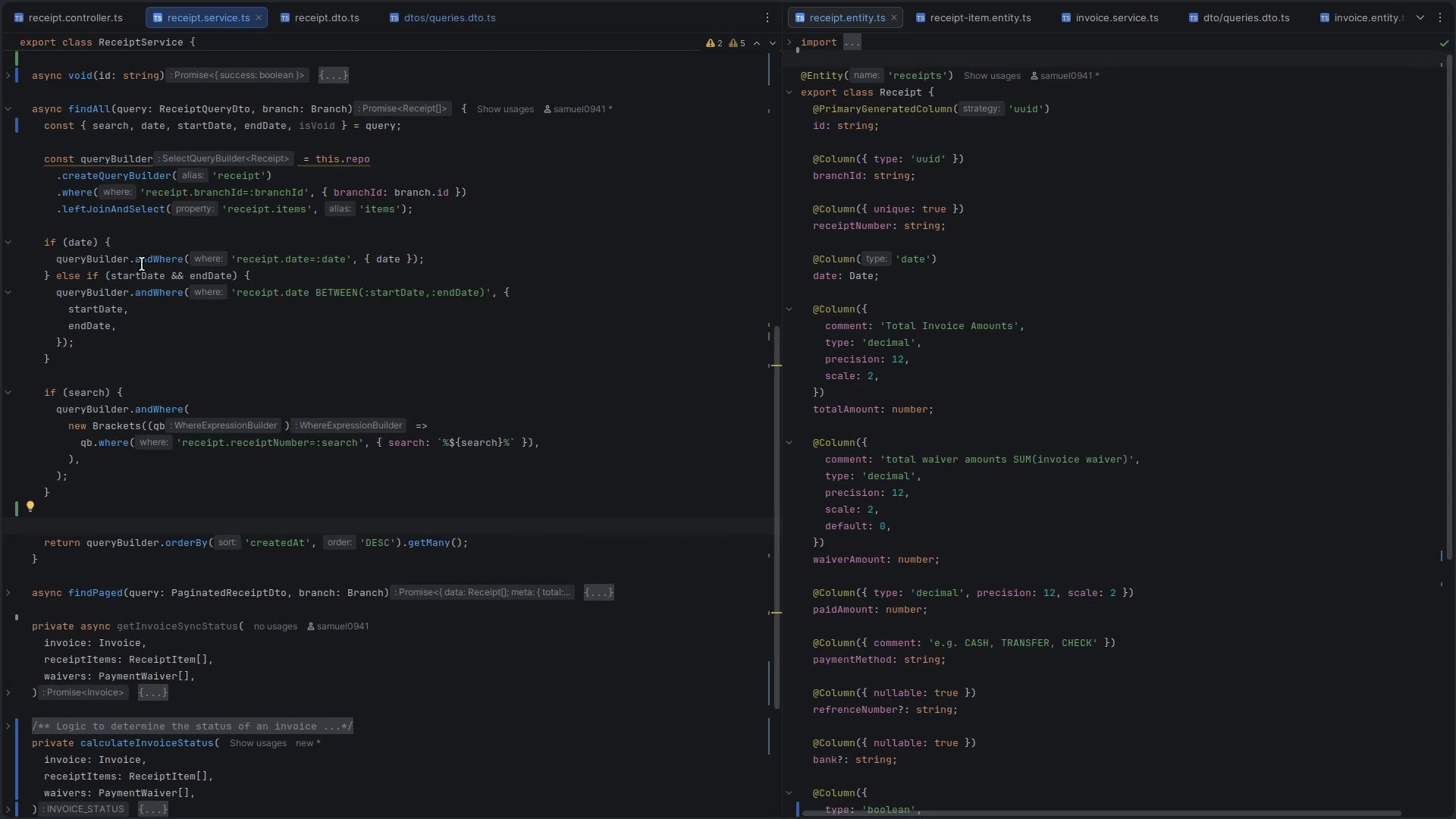 
double_click([96, 364])
 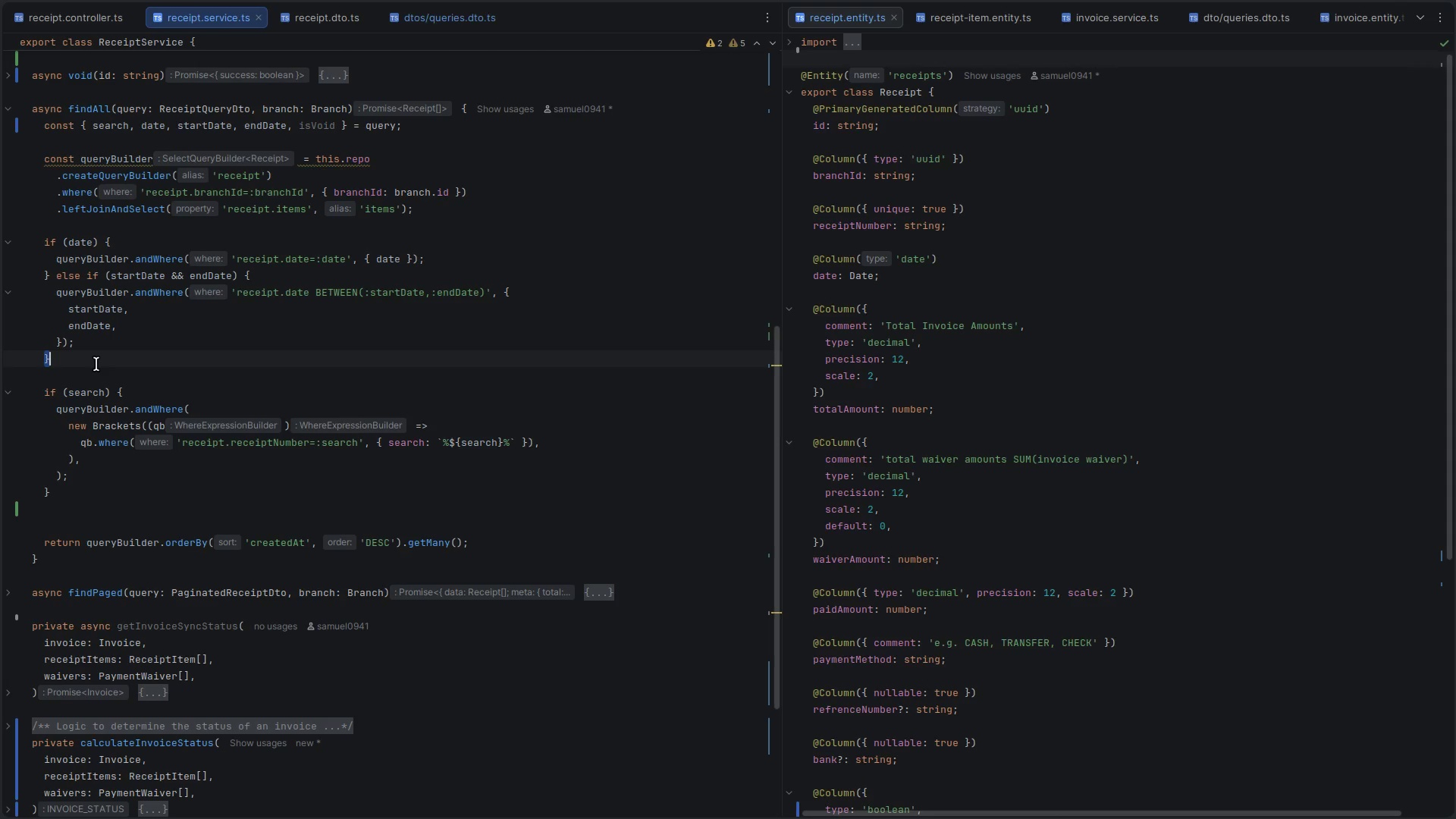 
key(Enter)
 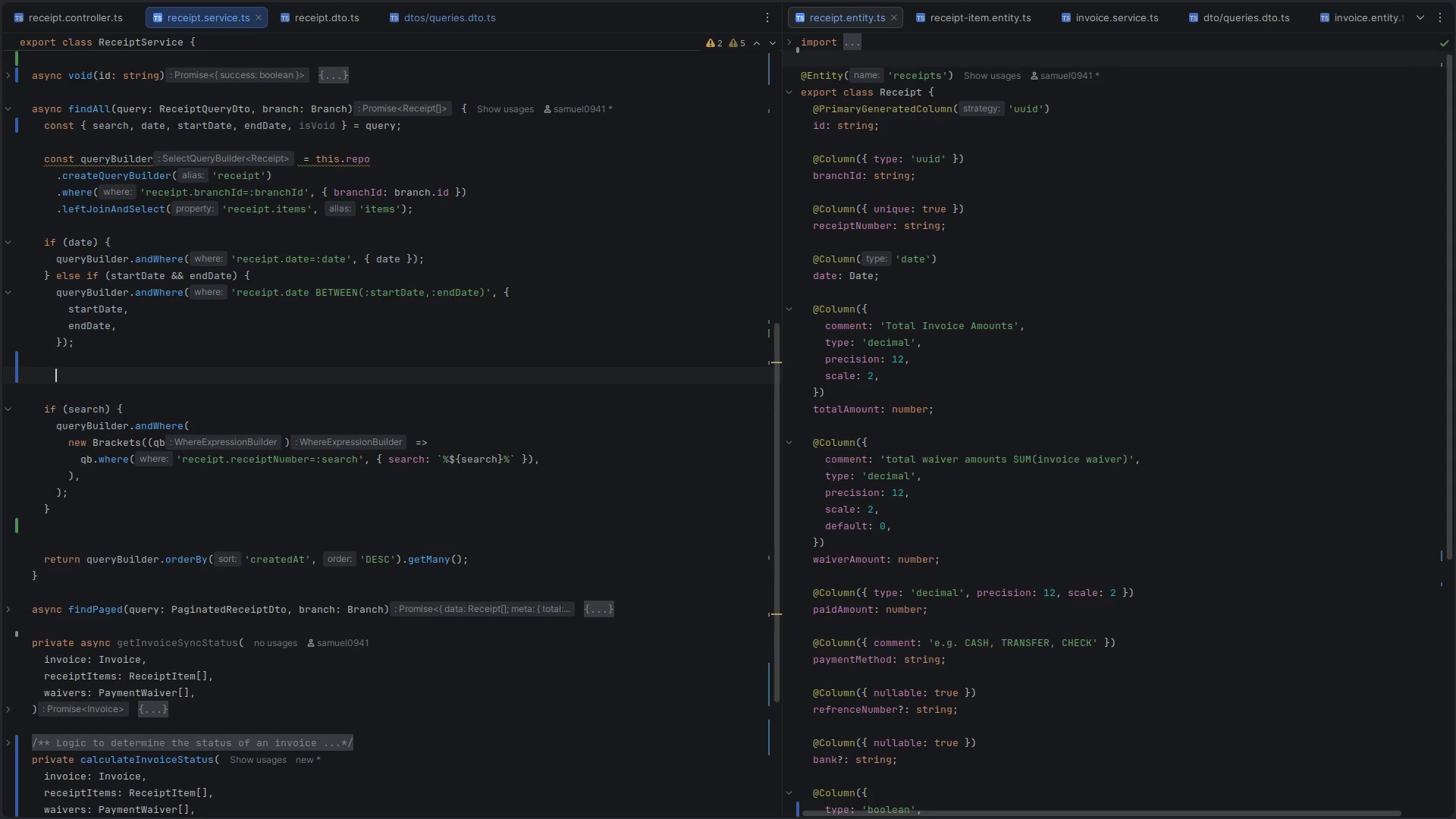 
key(Enter)
 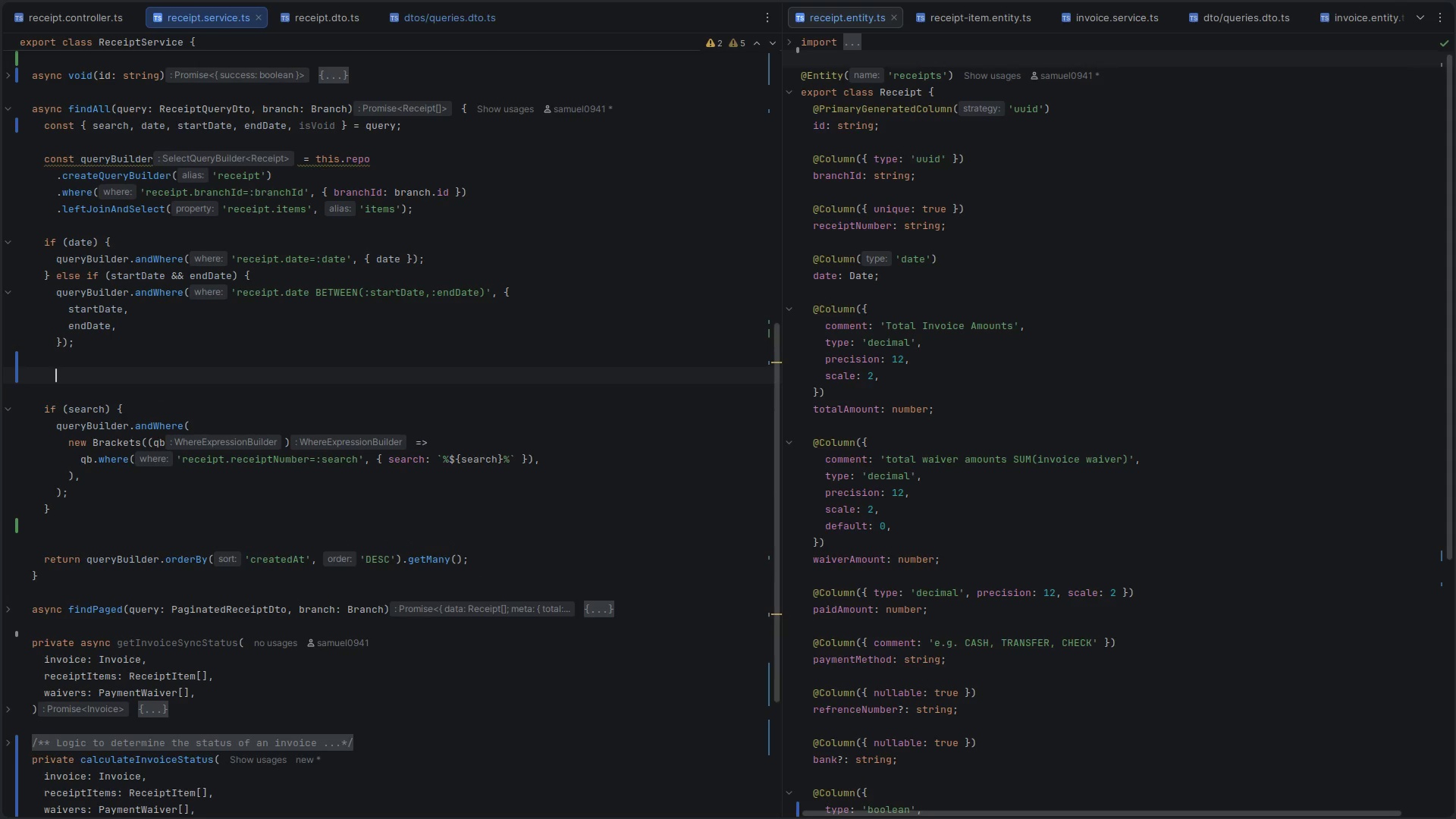 
key(Control+ControlLeft)
 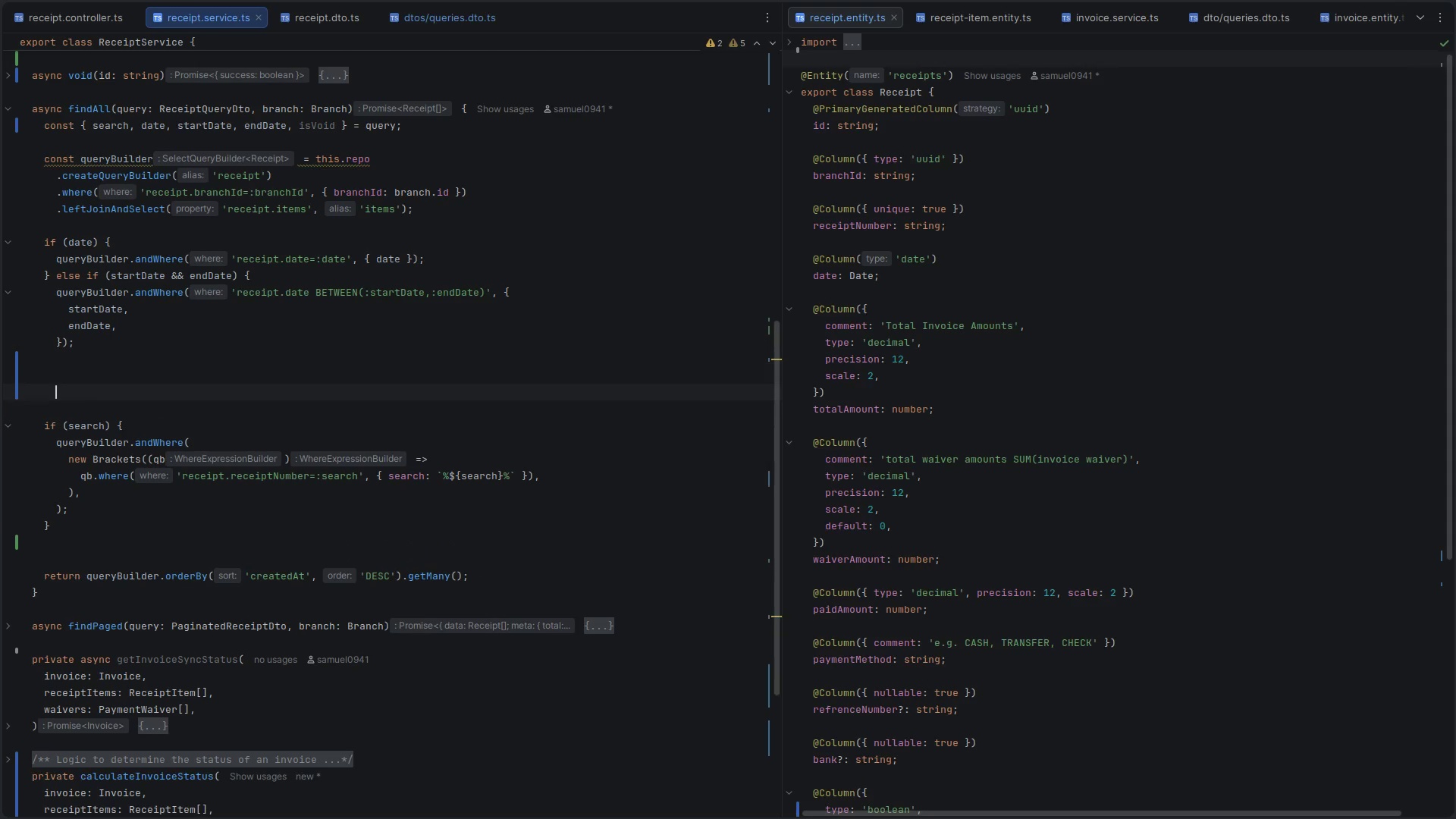 
key(Control+V)
 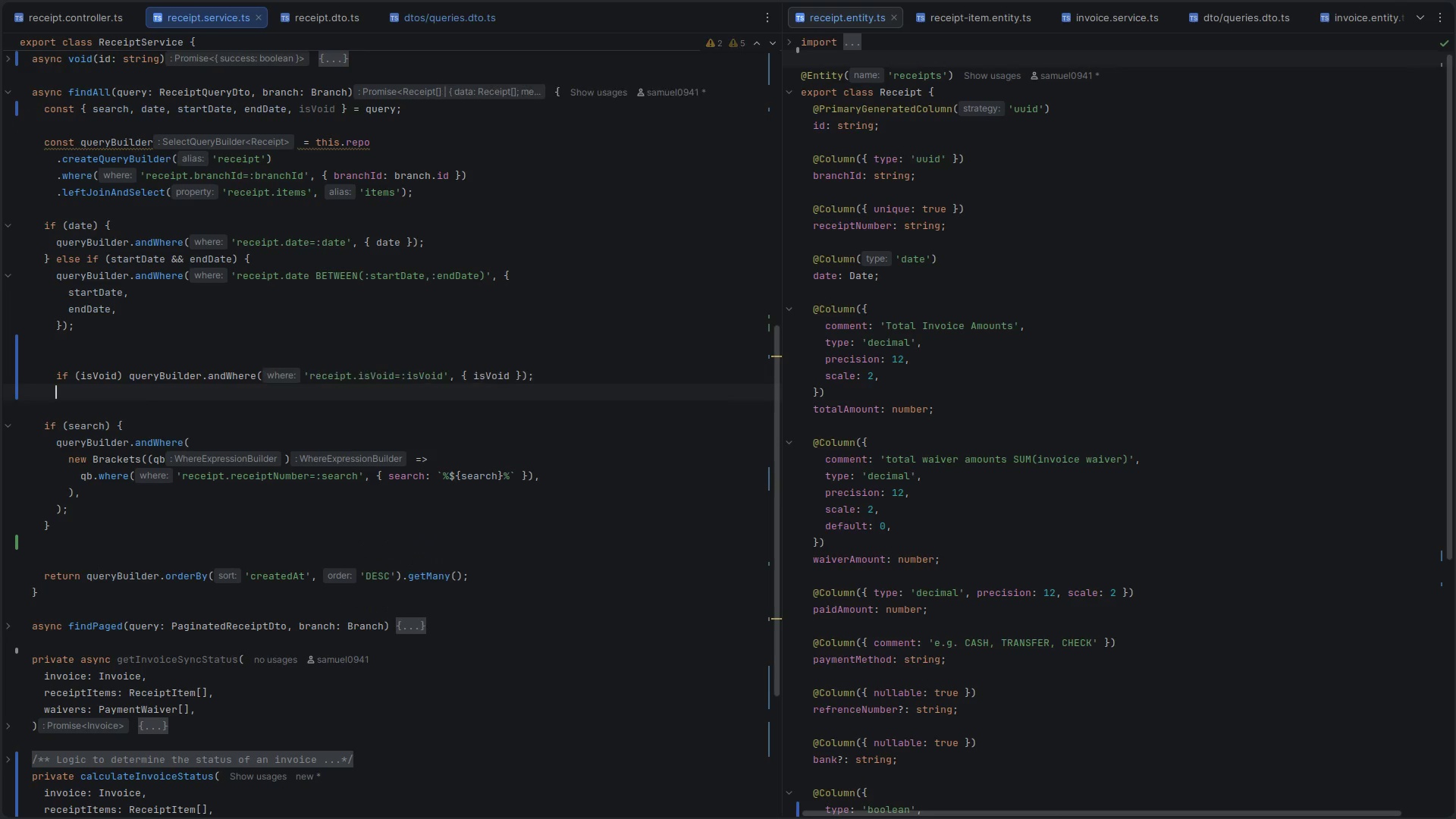 
key(Control+ControlLeft)
 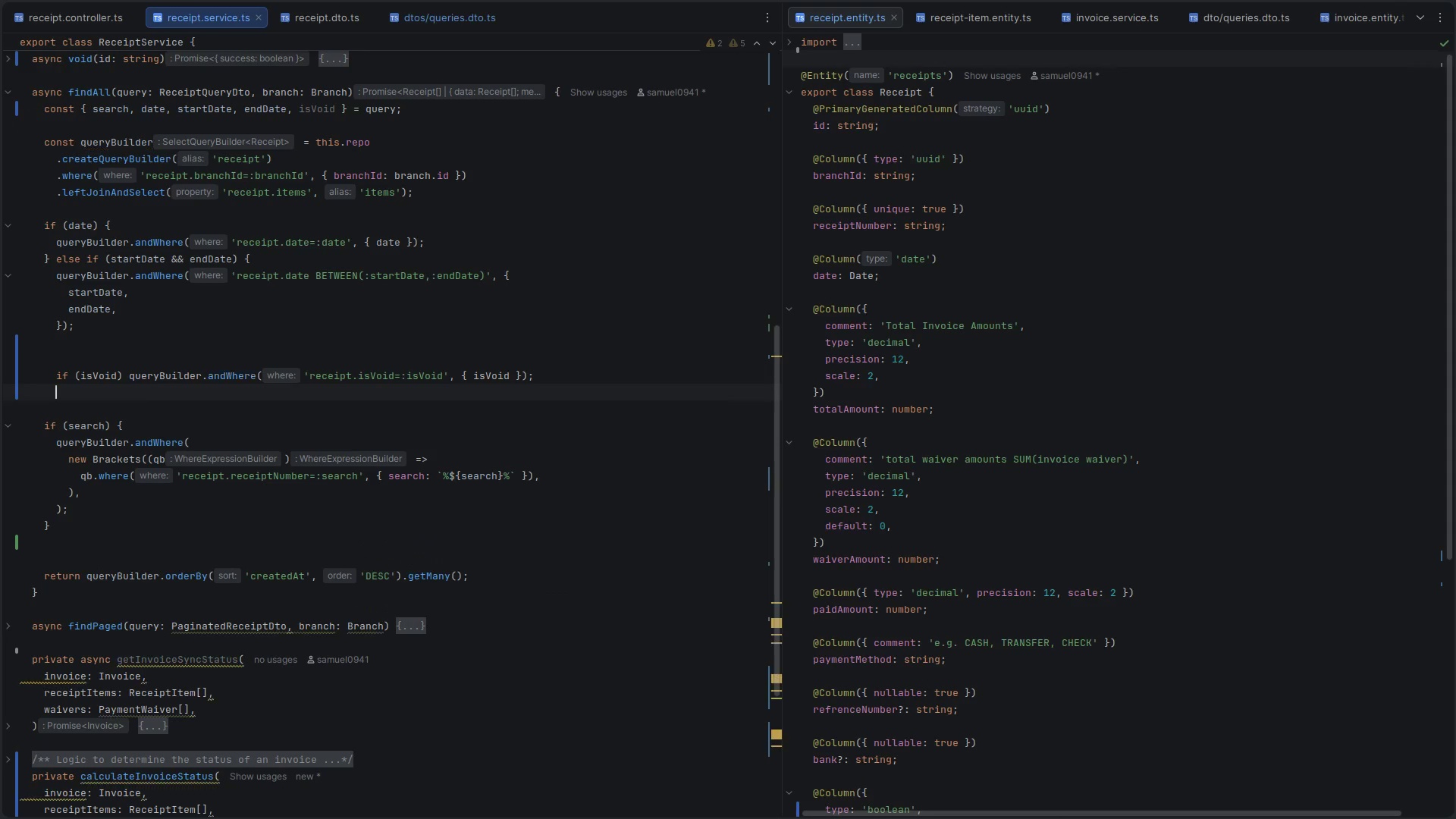 
key(Control+S)
 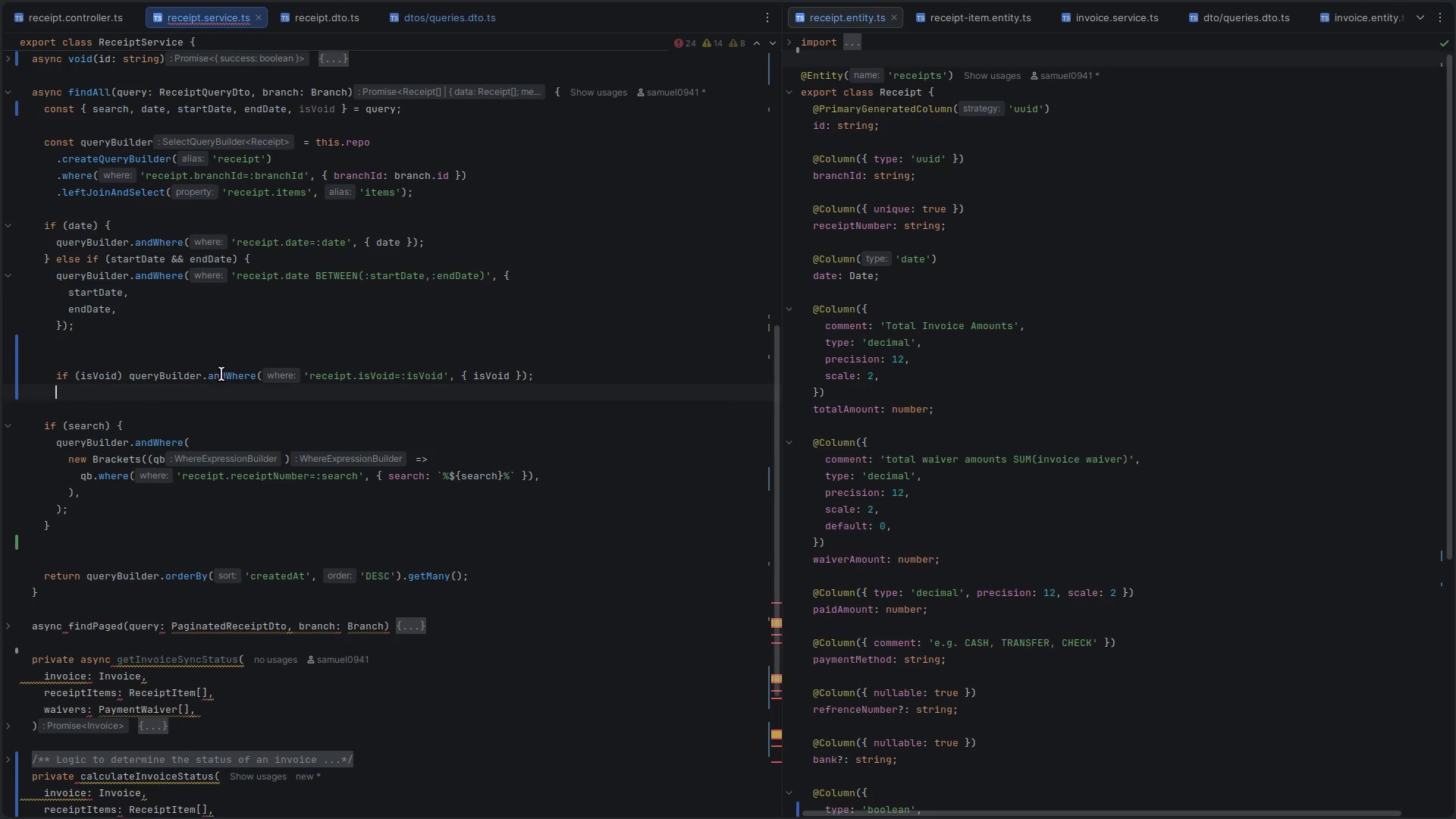 
double_click([221, 373])
 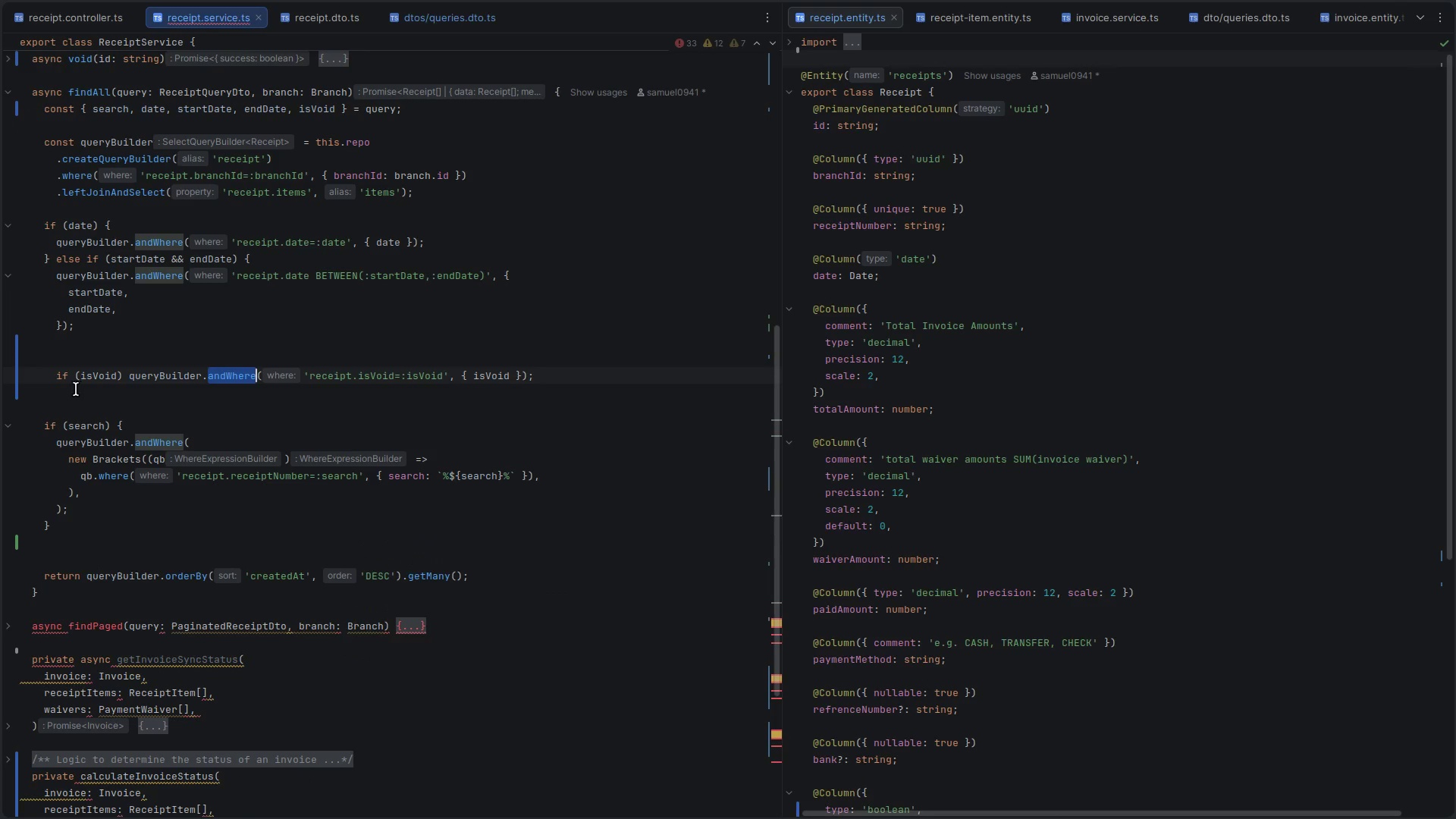 
left_click([64, 406])
 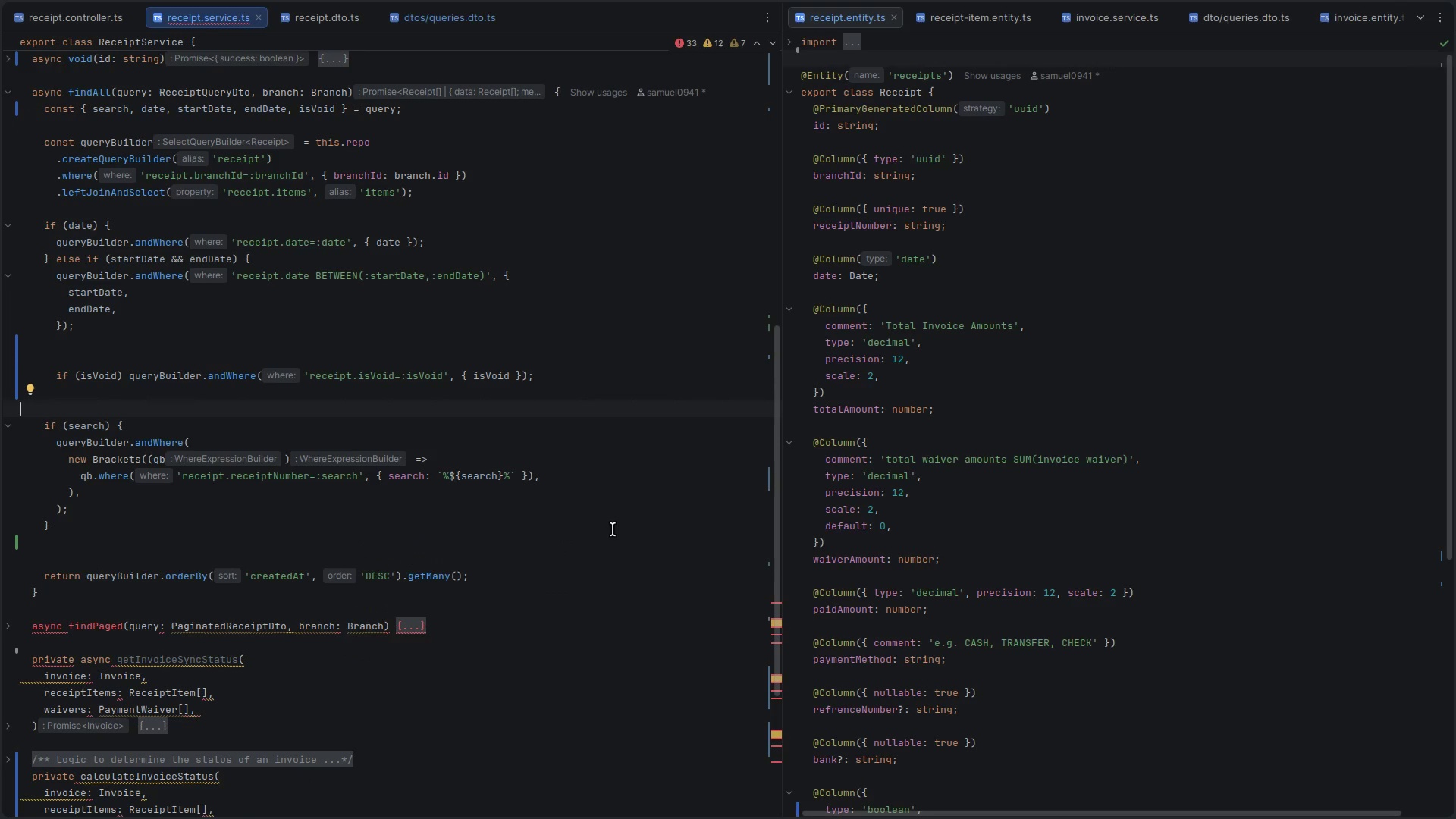 
left_click([615, 391])
 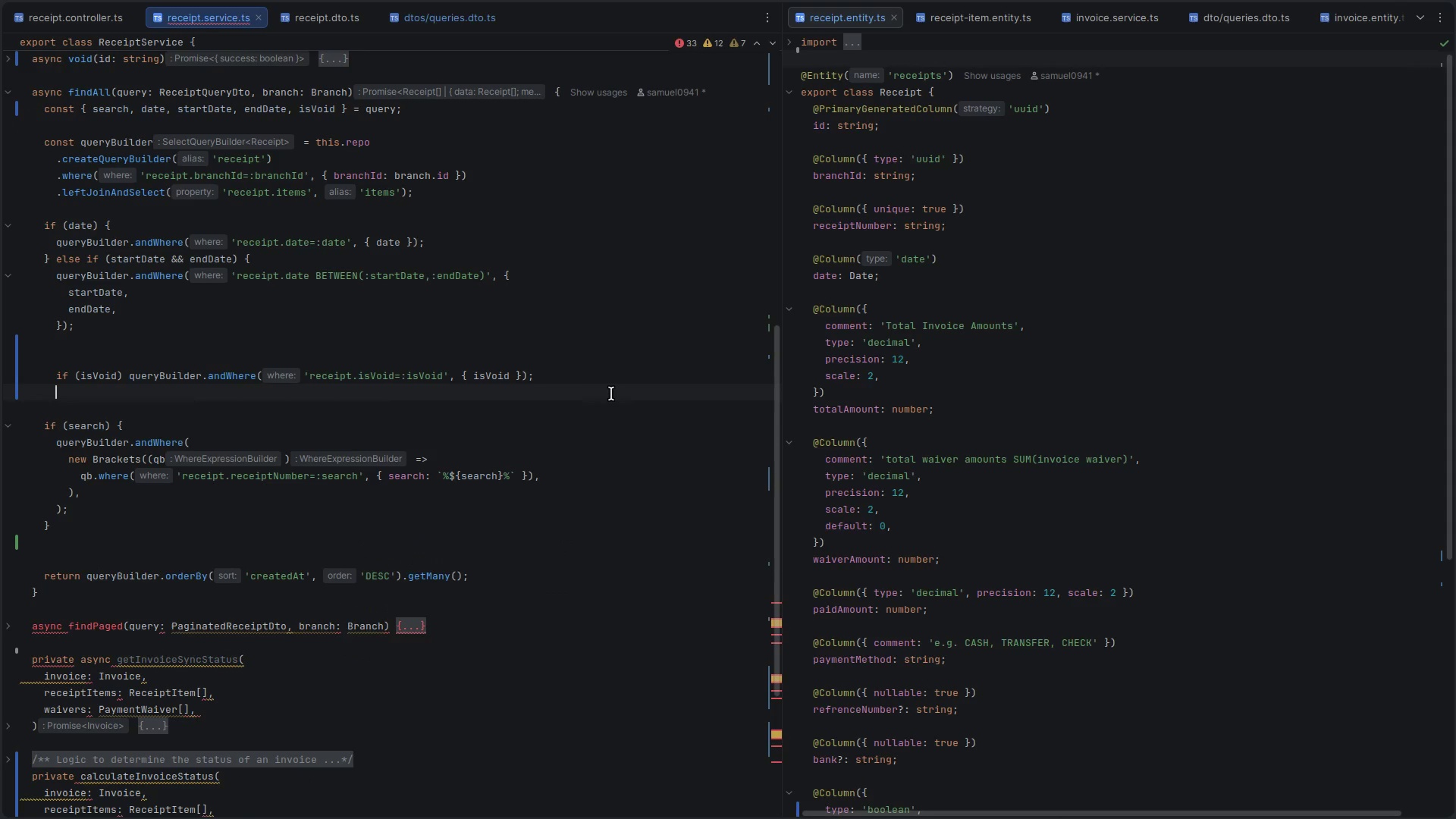 
key(Control+Z)
 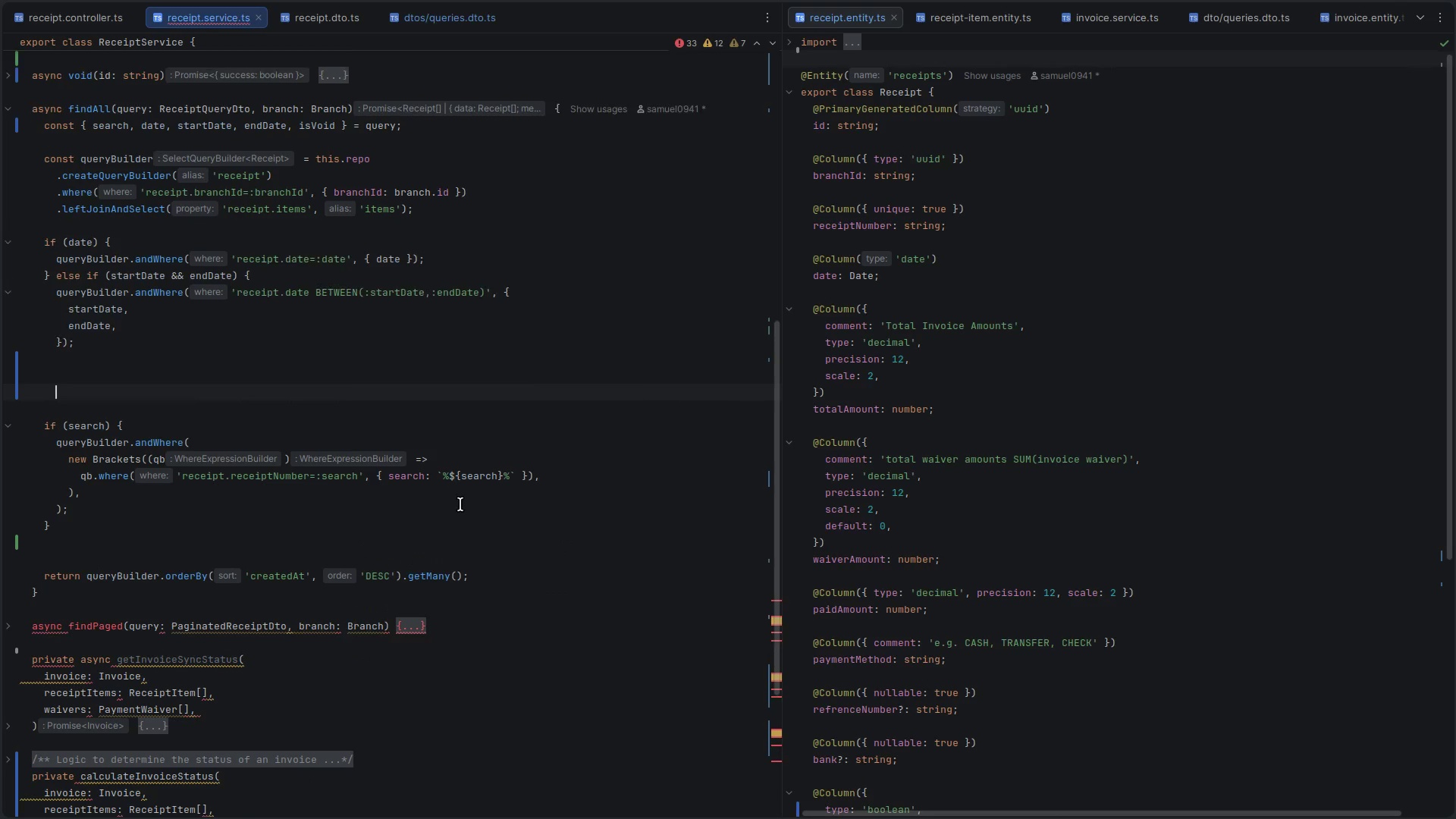 
key(Control+Z)
 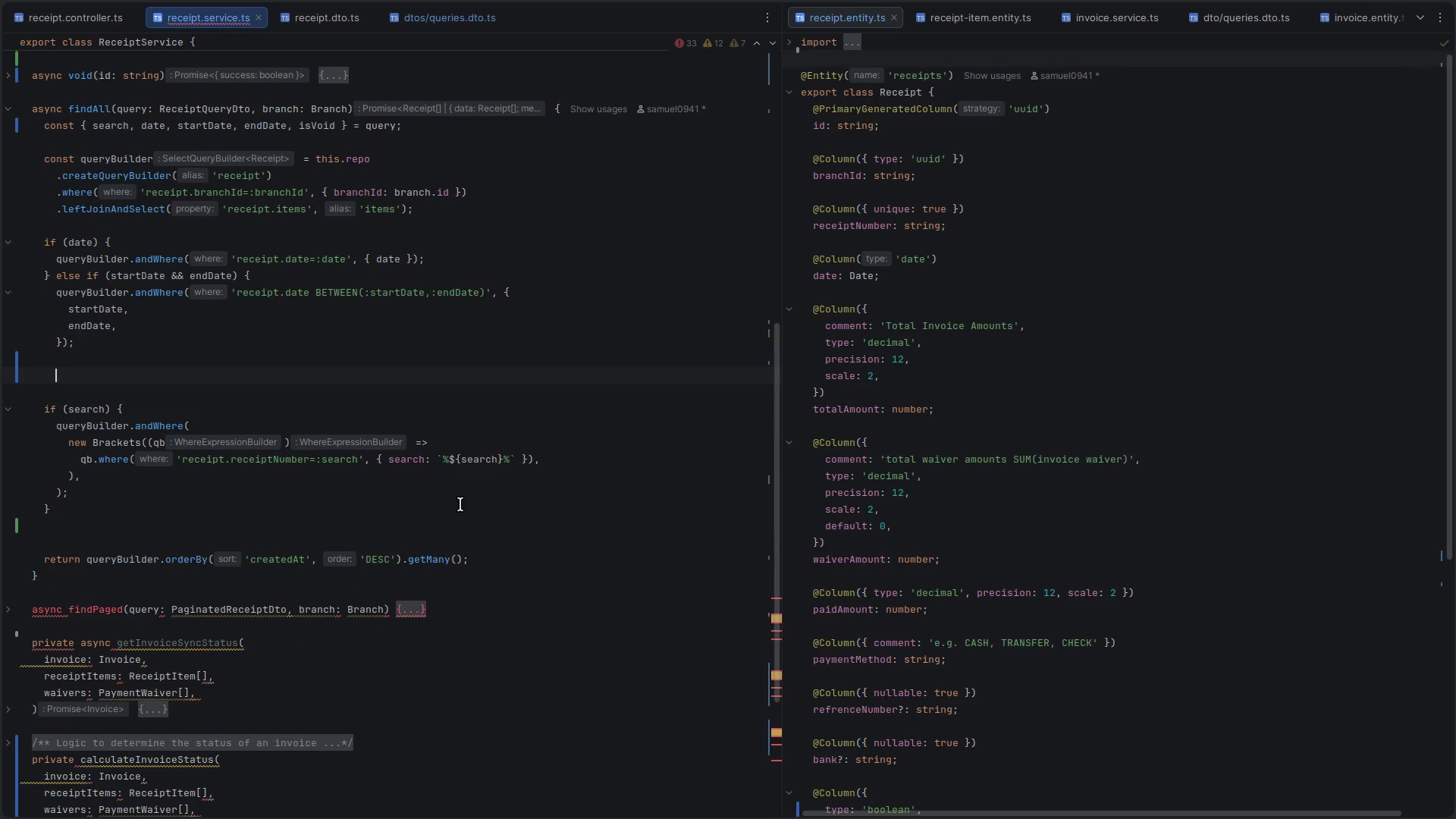 
key(Control+Z)
 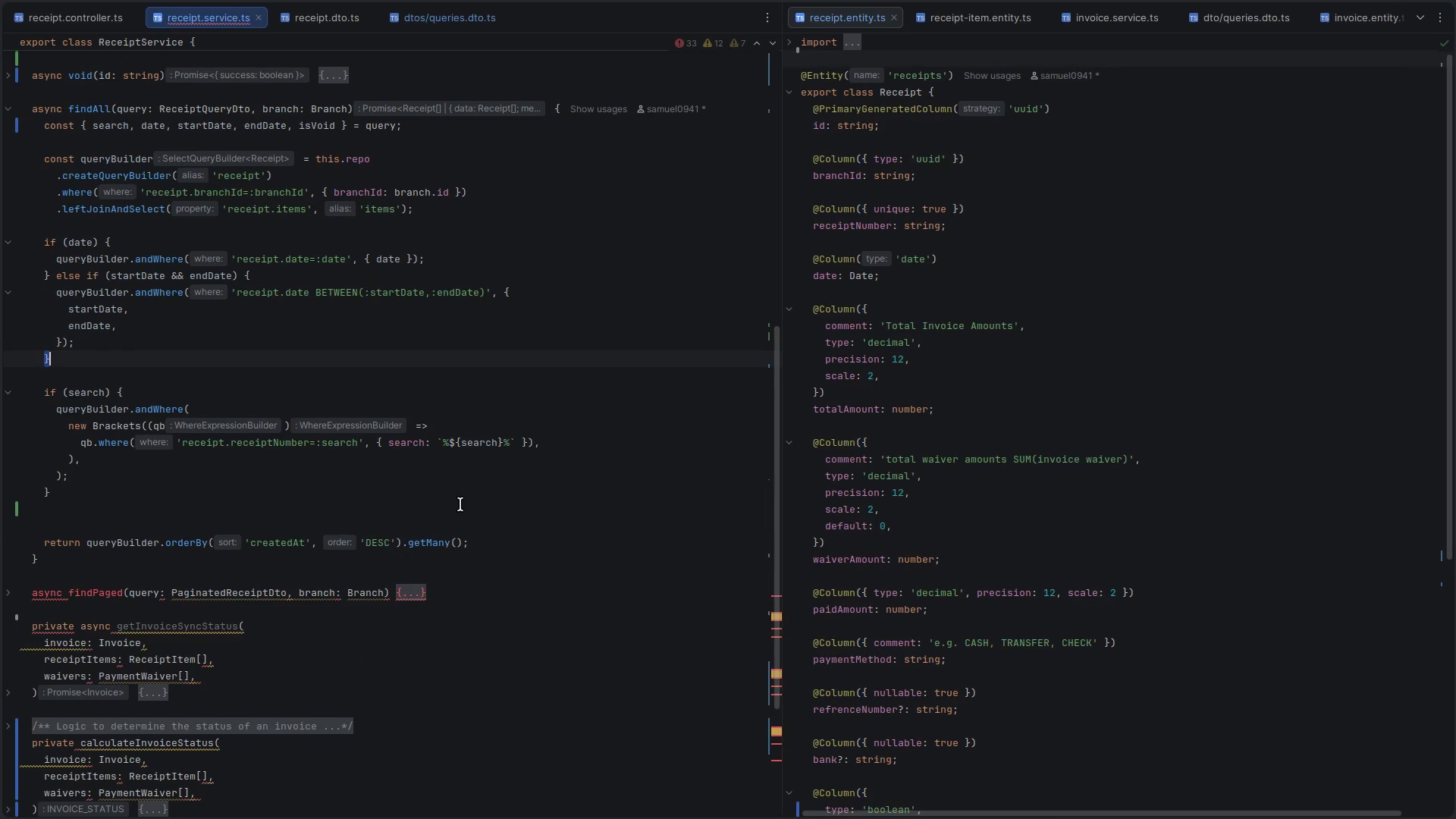 
key(Control+Z)
 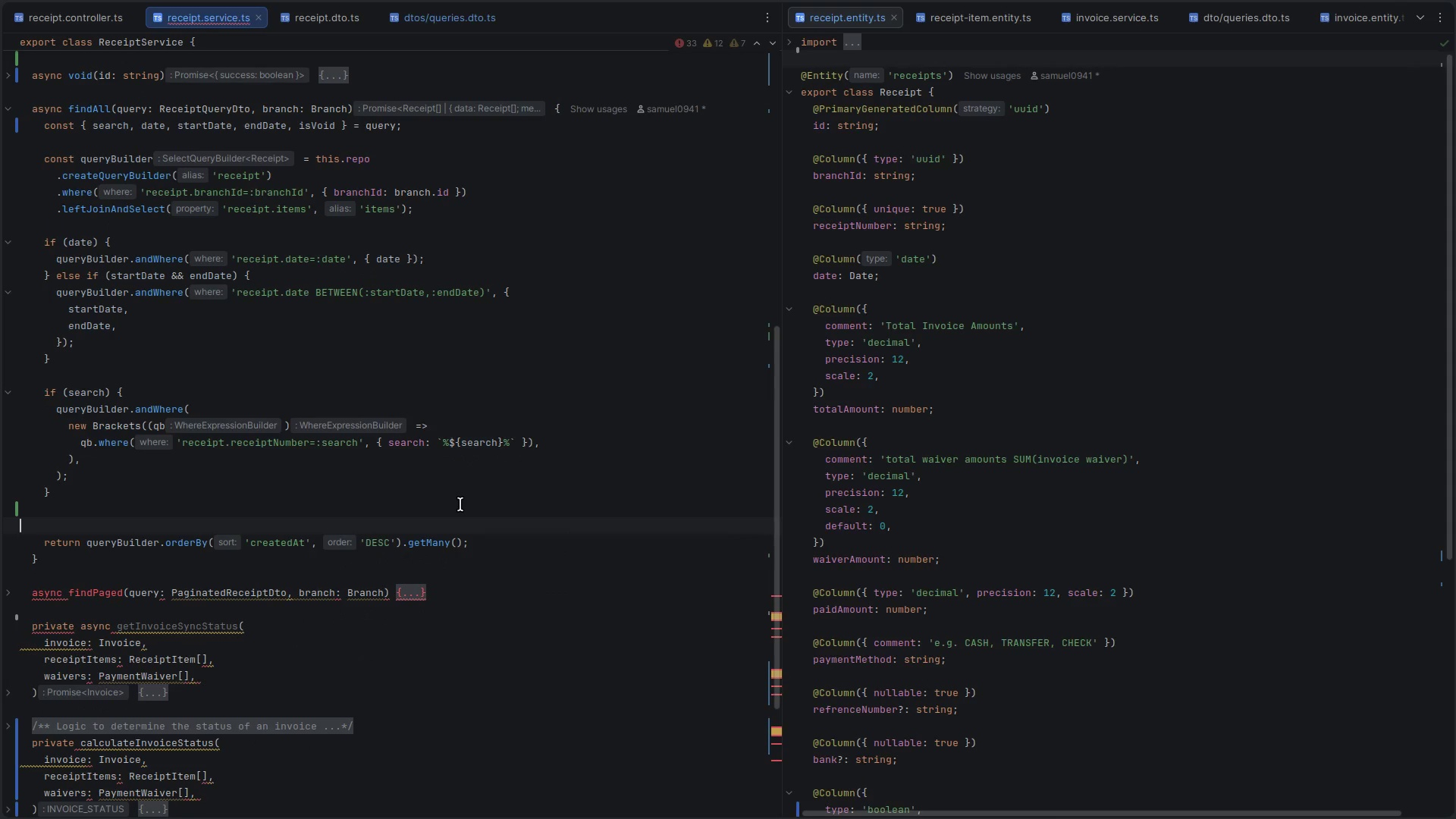 
key(Control+Z)
 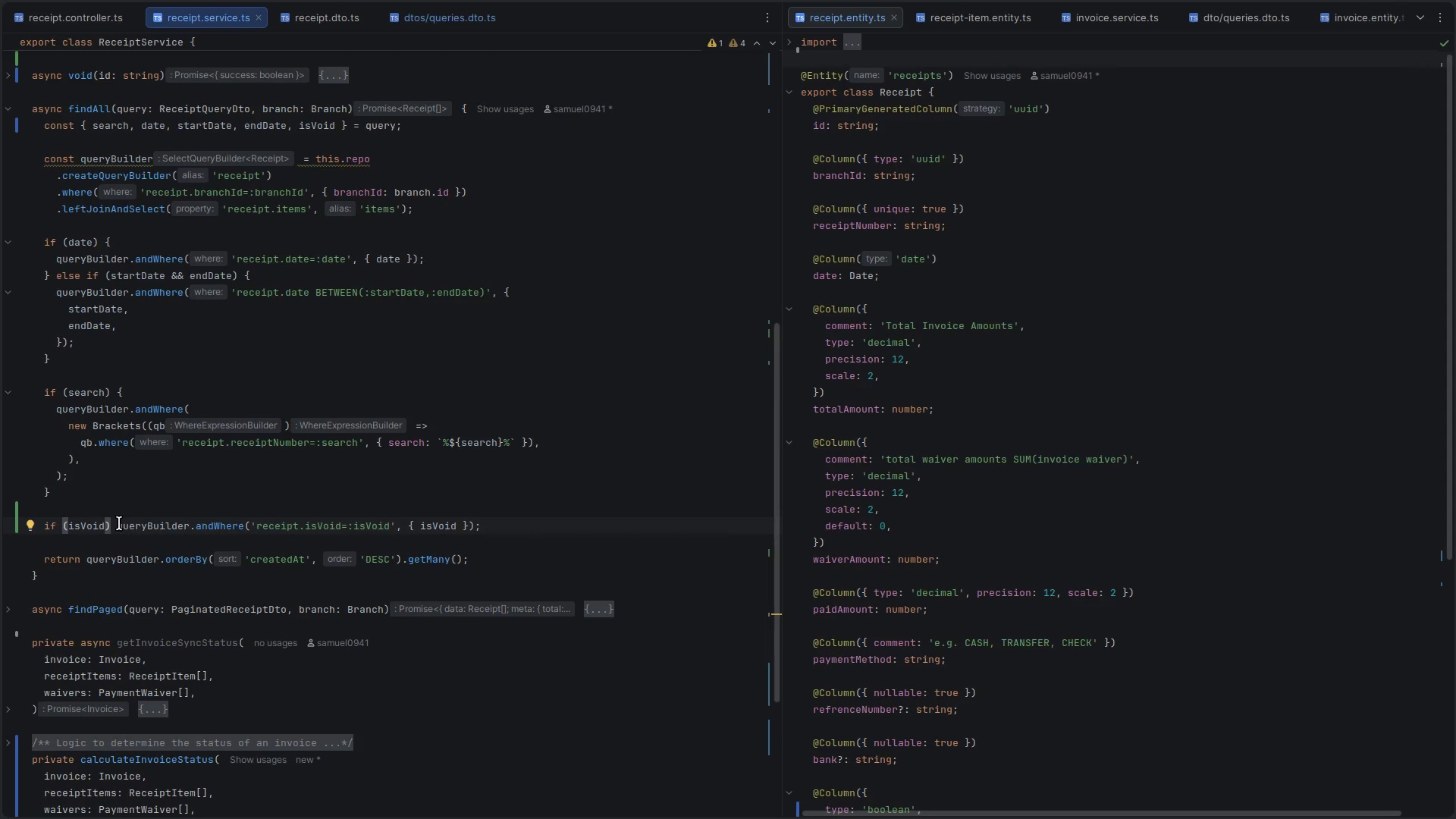 
left_click_drag(start_coordinate=[120, 523], to_coordinate=[462, 521])
 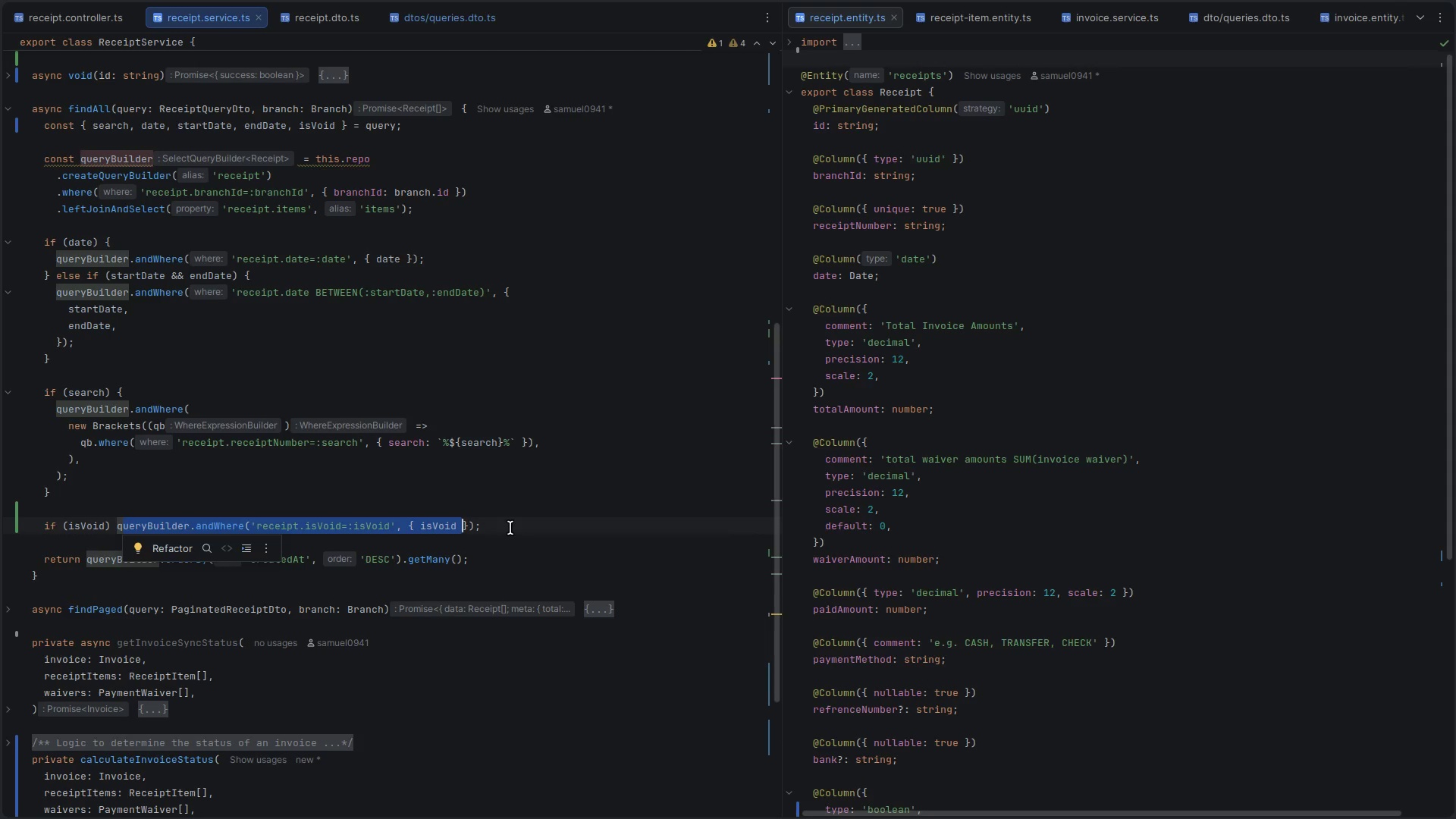 
left_click([510, 528])
 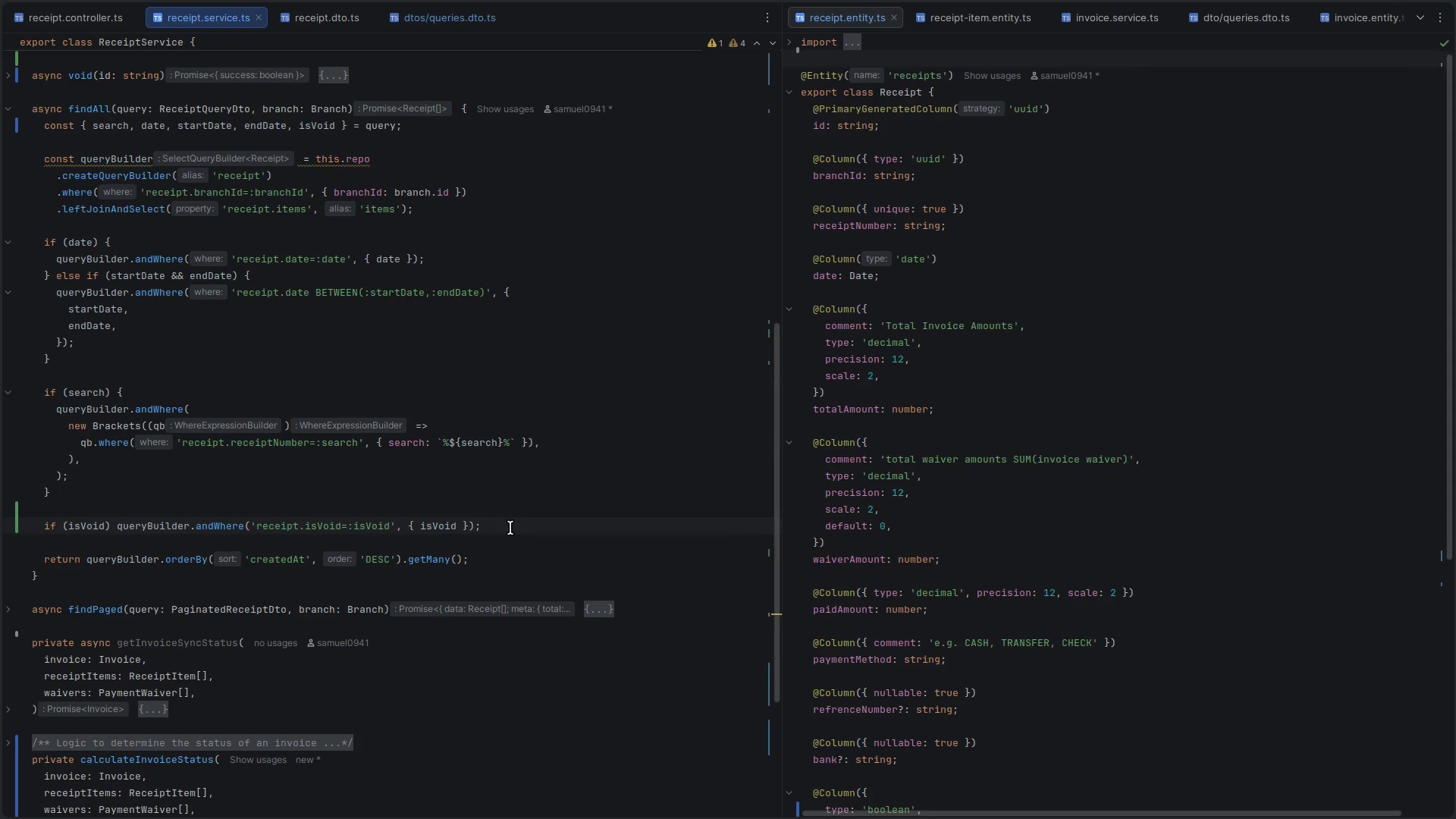 
key(Control+S)
 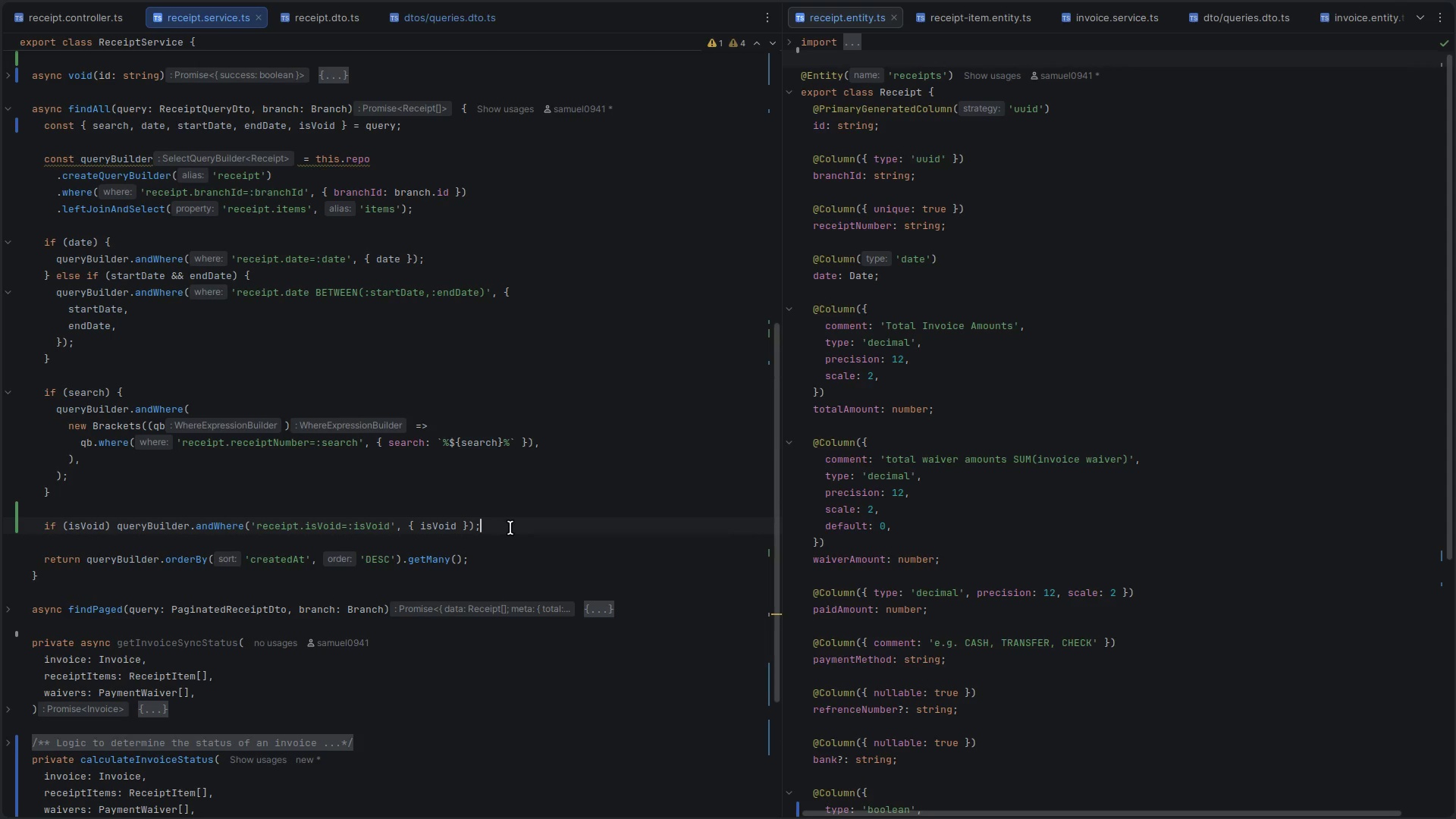 
key(Control+X)
 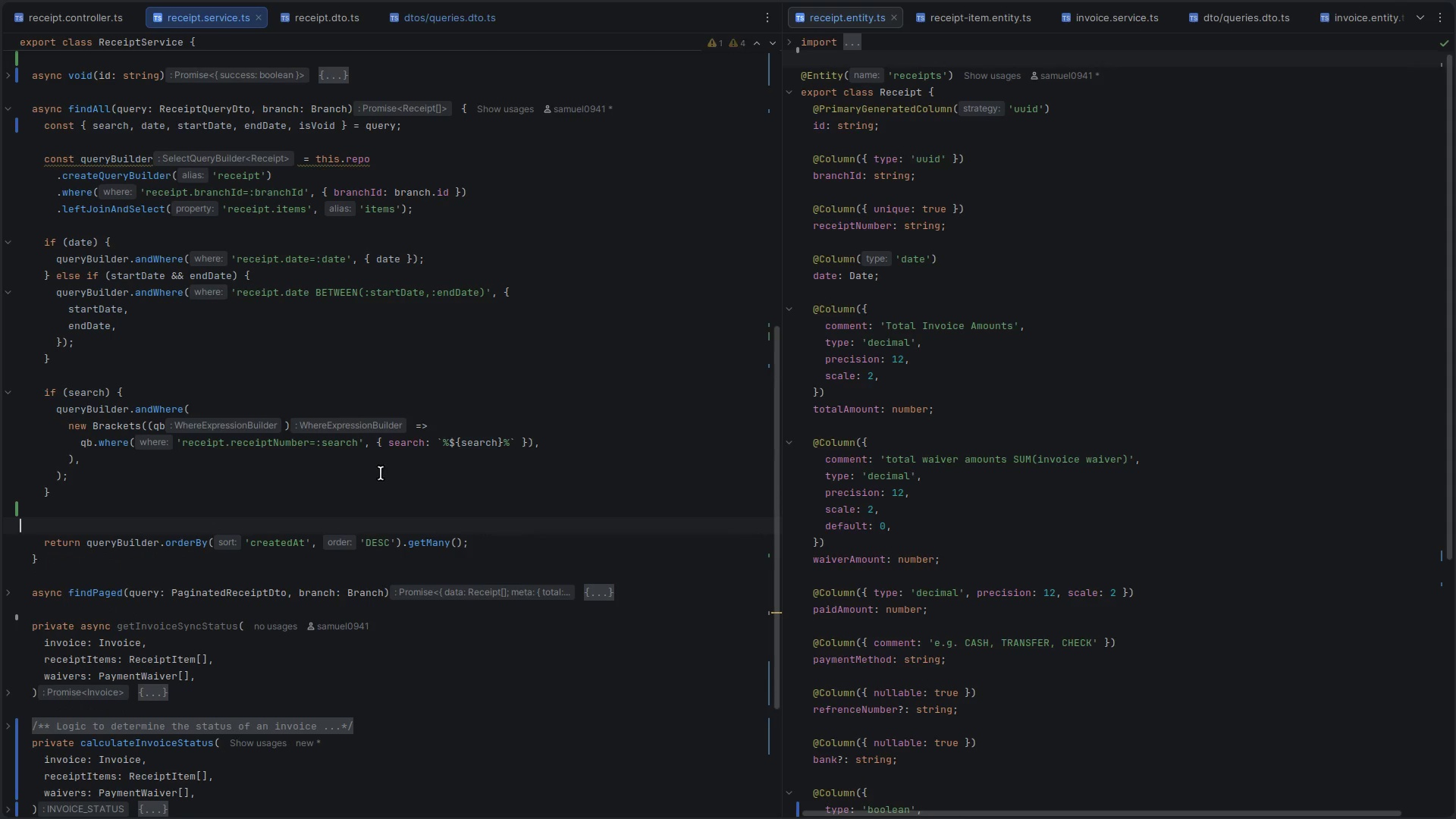 
key(Control+S)
 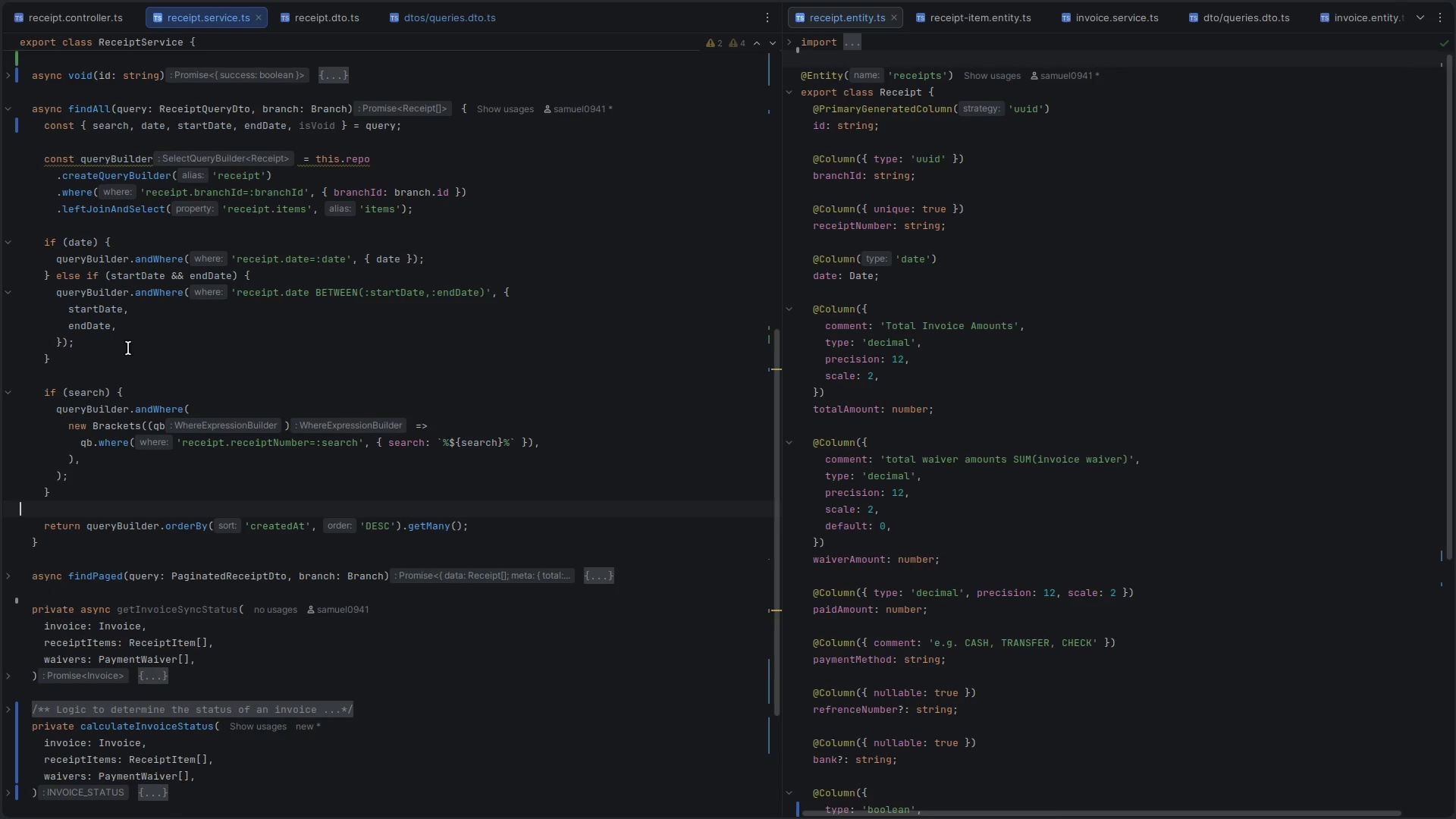 
left_click([118, 344])
 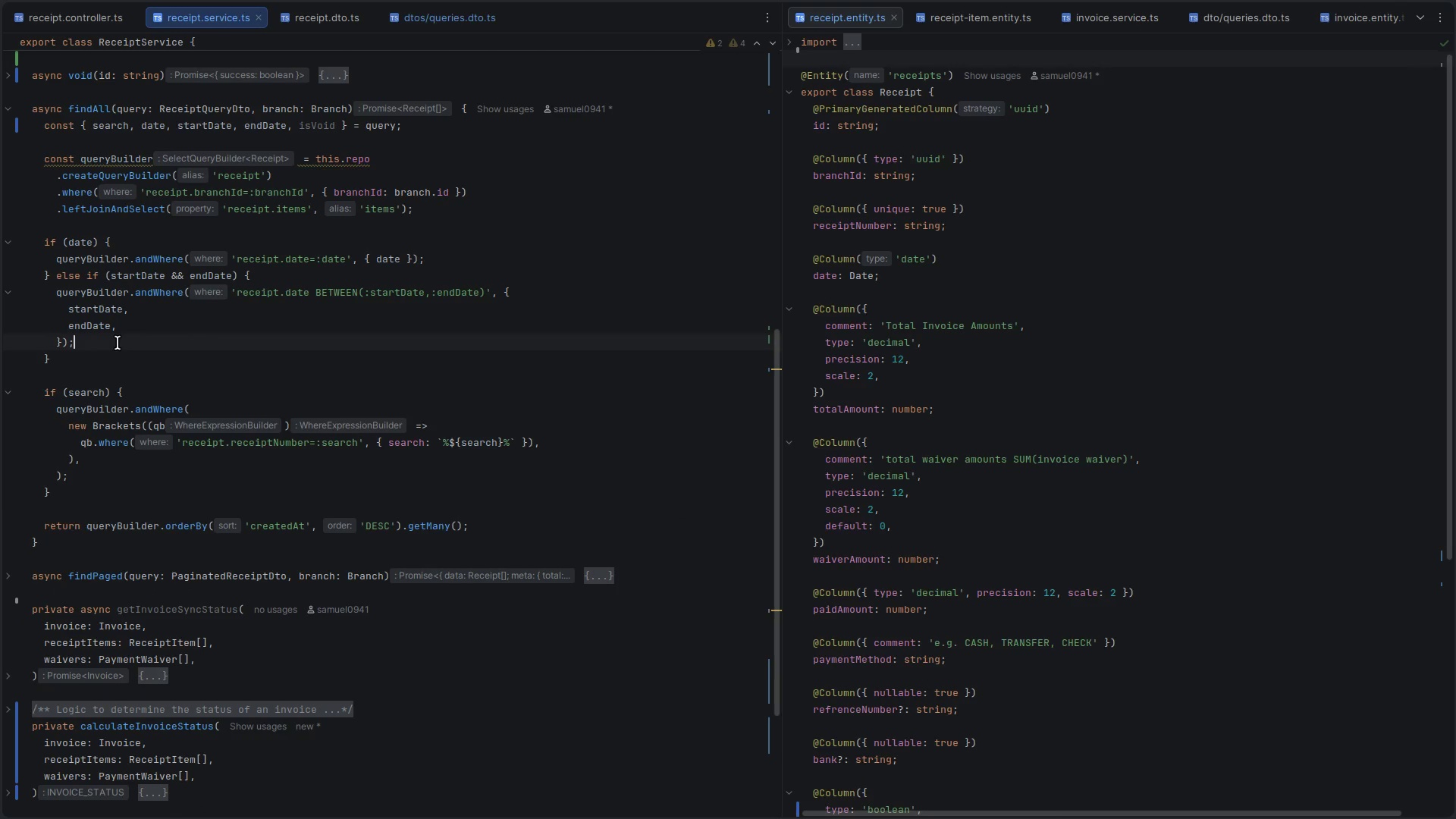 
key(ArrowDown)
 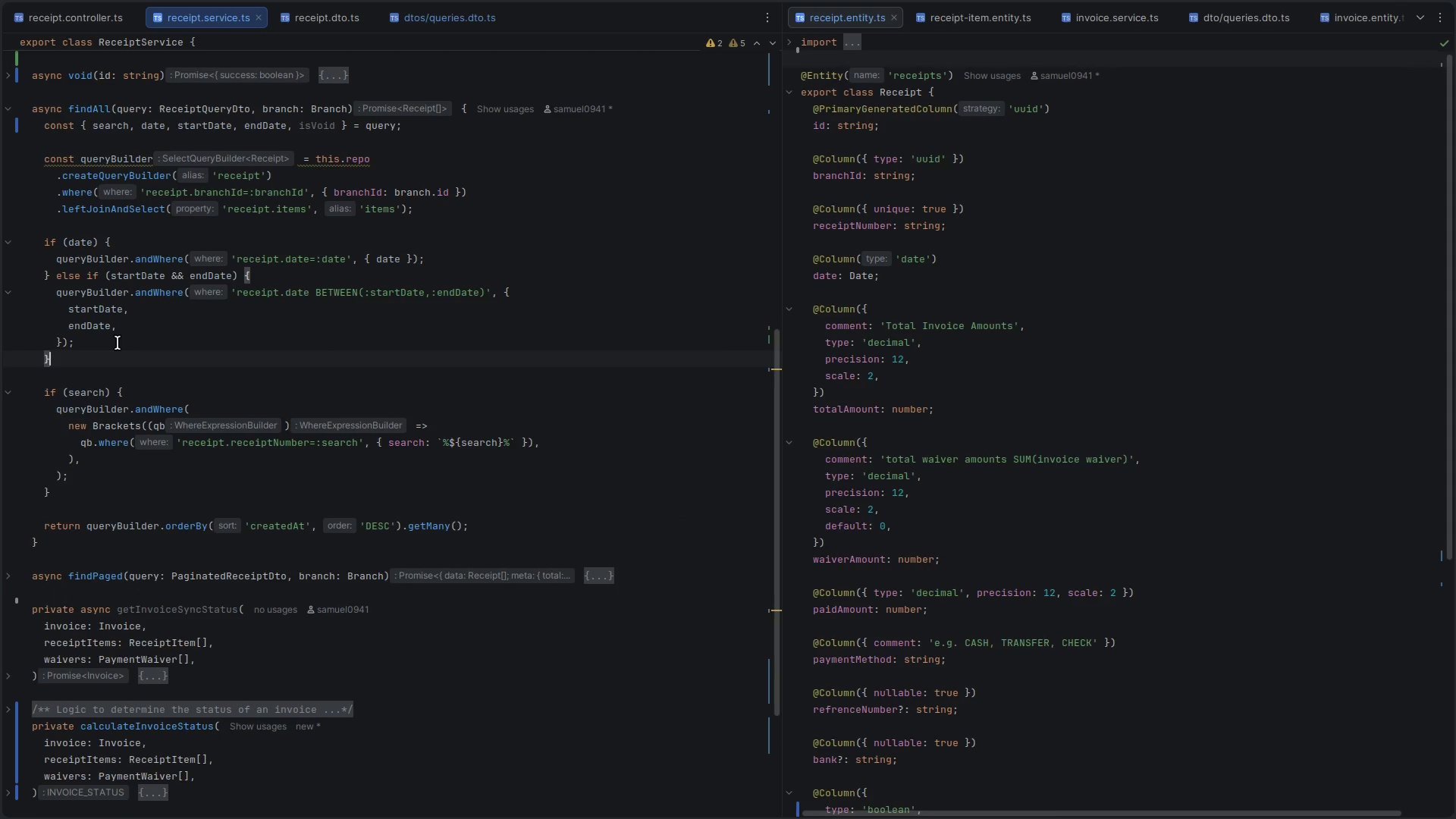 
key(Enter)
 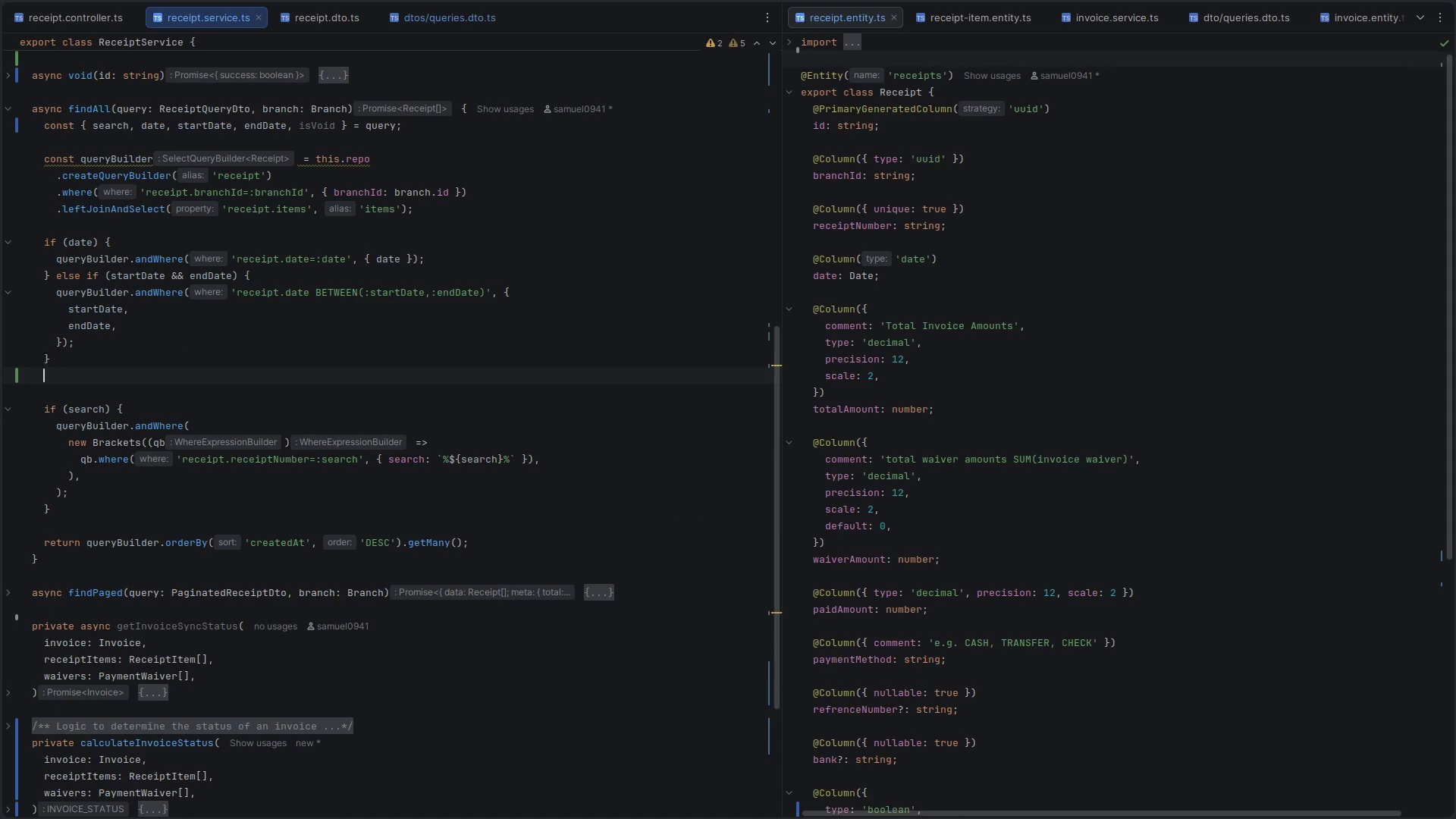 
key(Enter)
 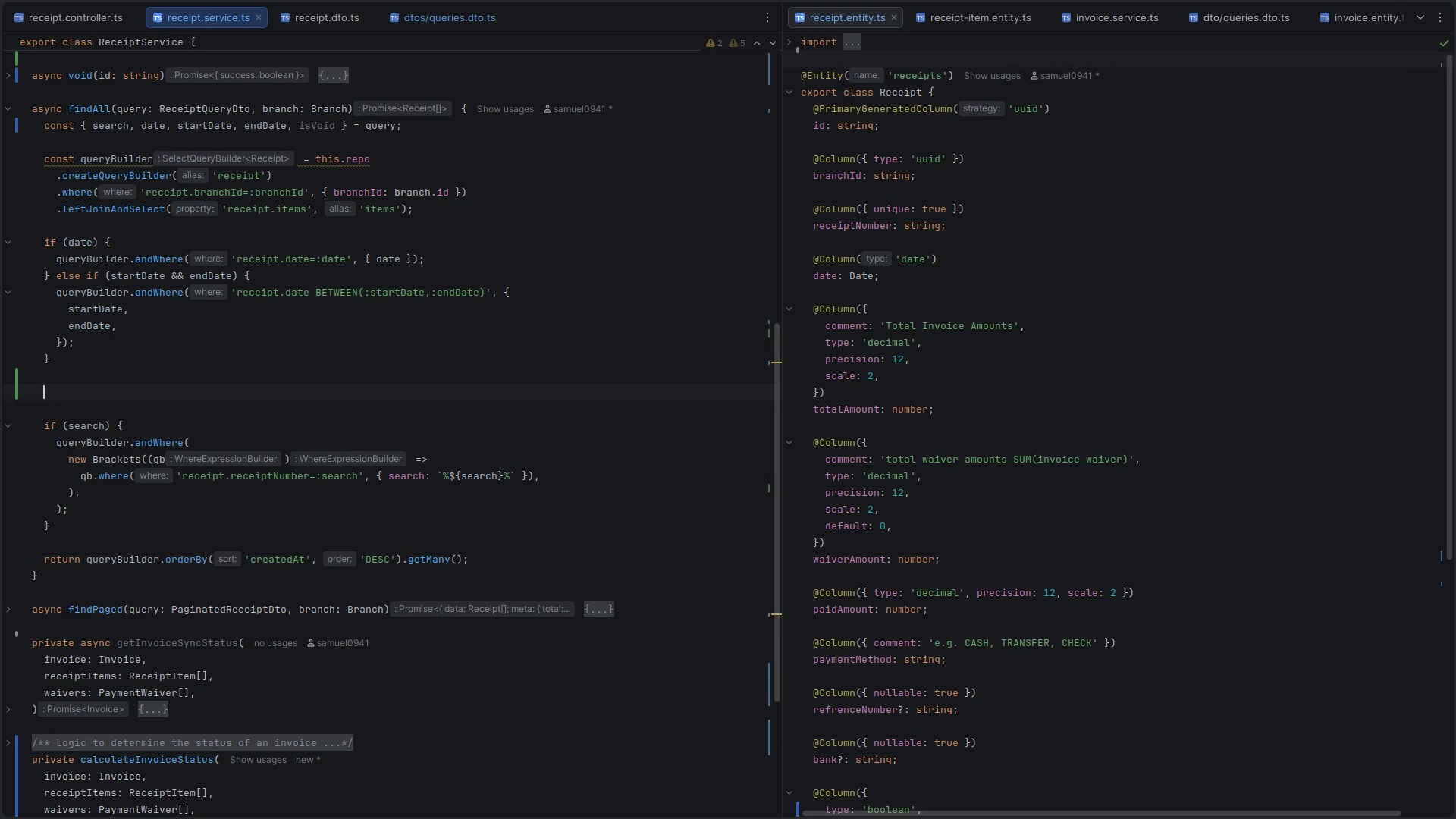 
key(Control+V)
 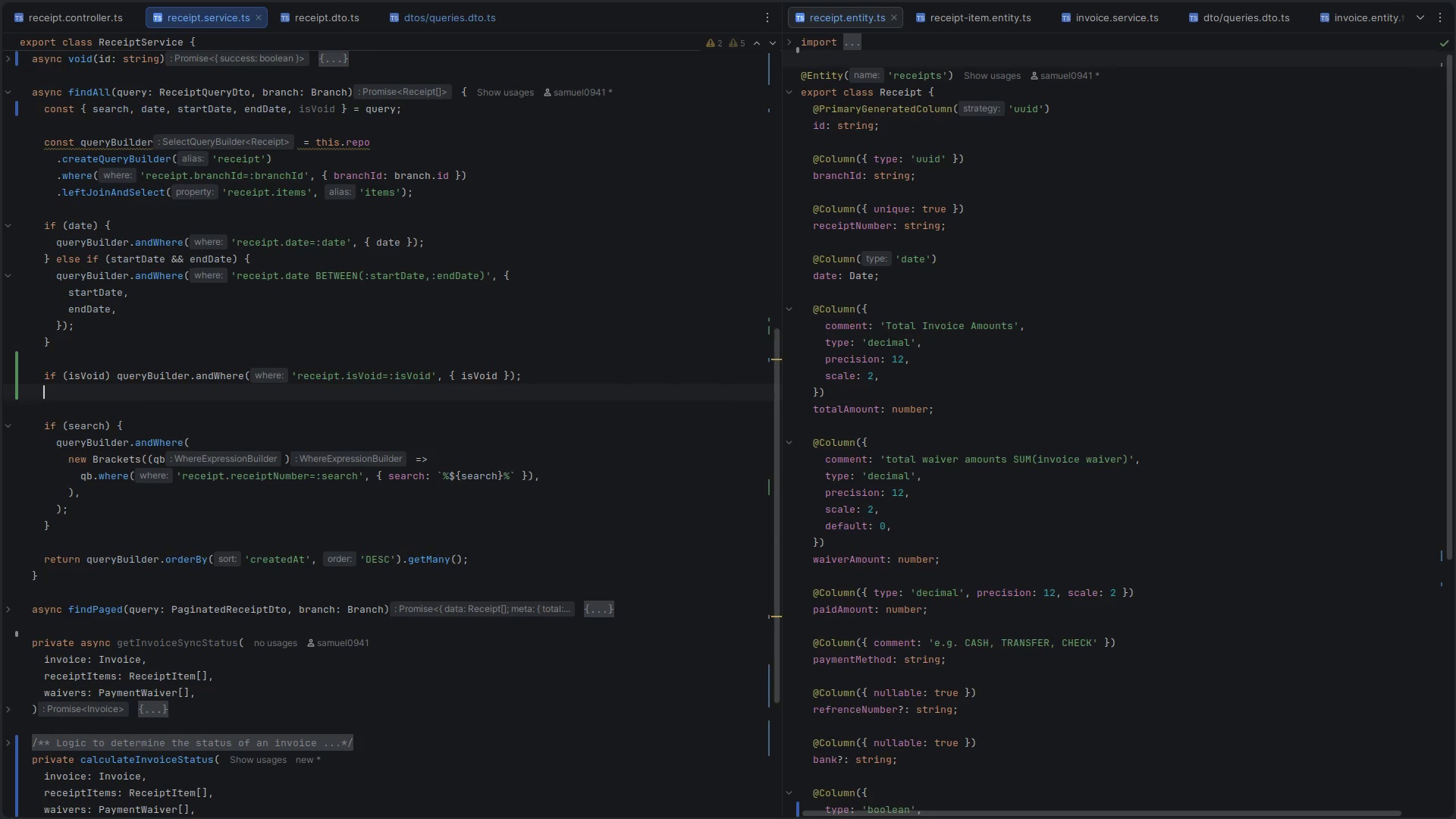 
key(Control+ControlLeft)
 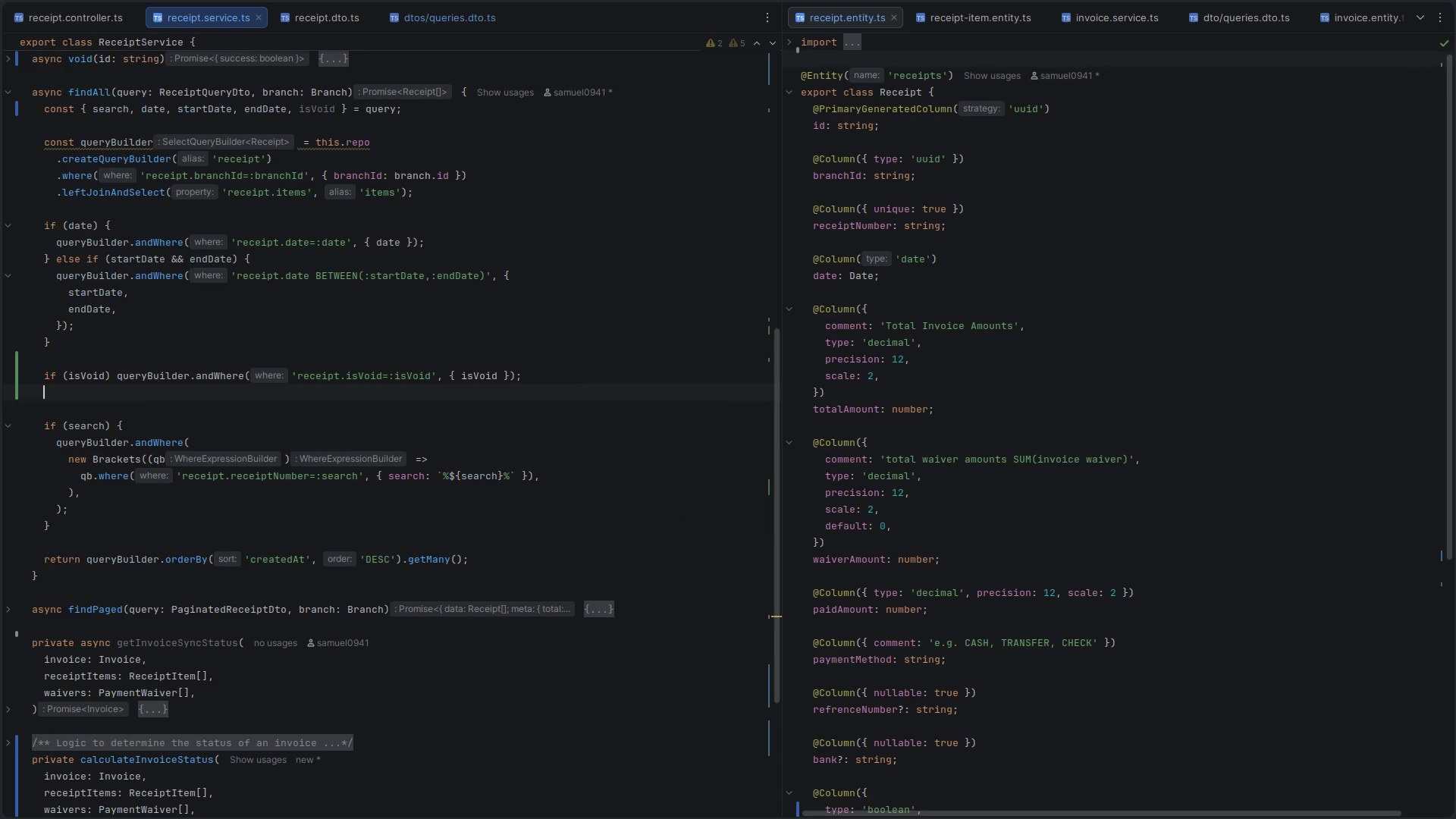 
key(Control+S)
 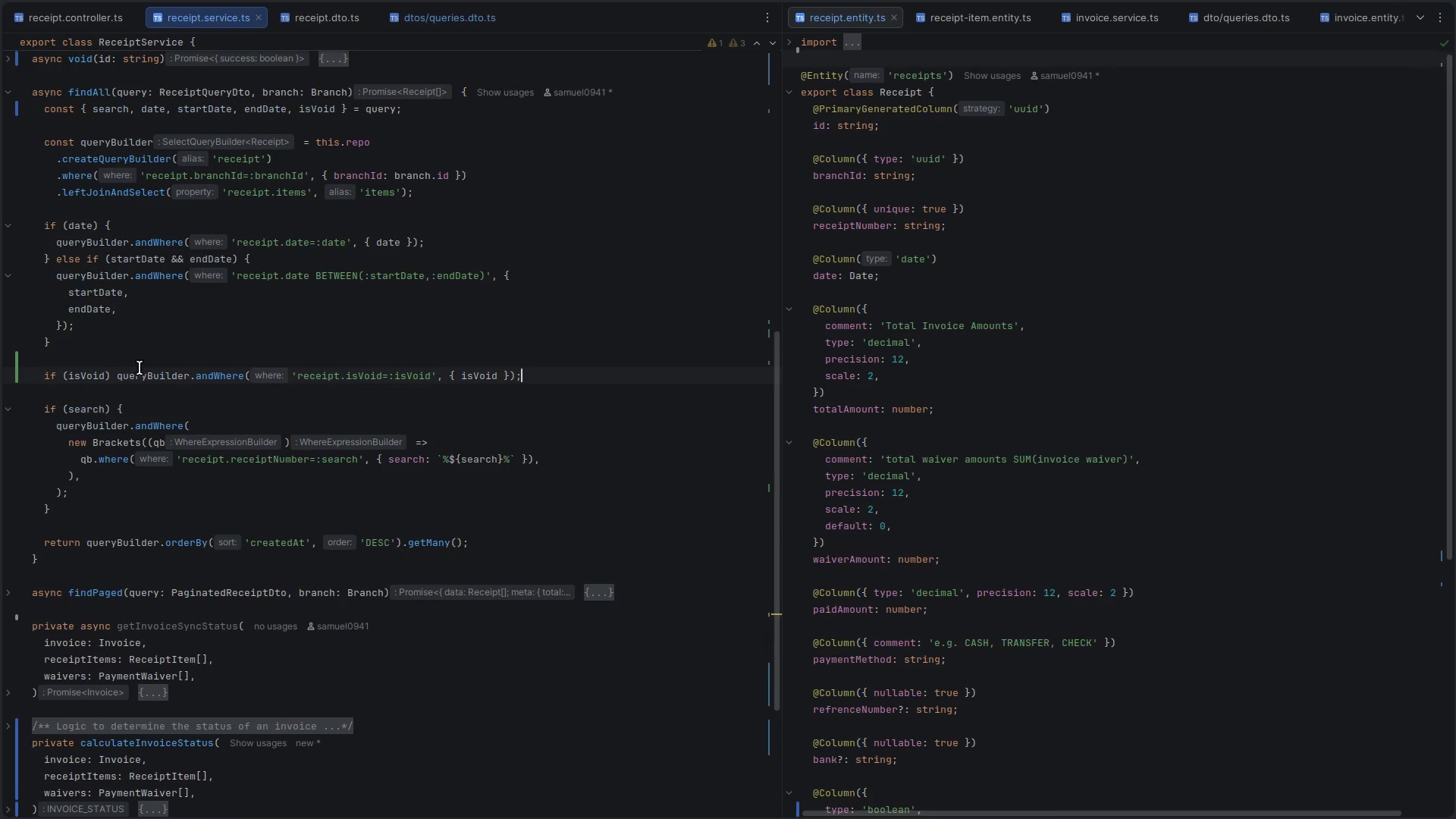 
left_click([136, 375])
 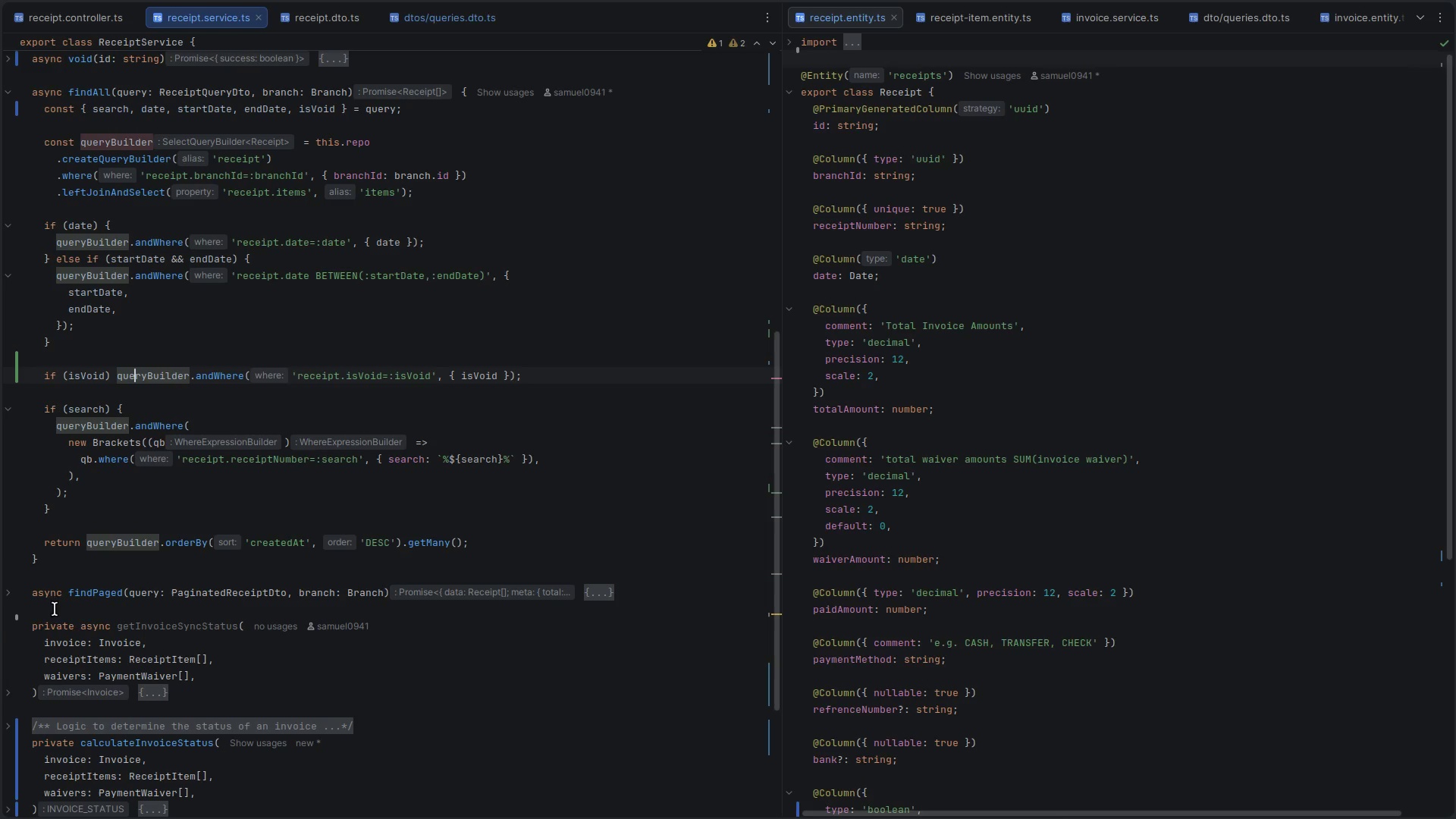 
key(Control+ControlLeft)
 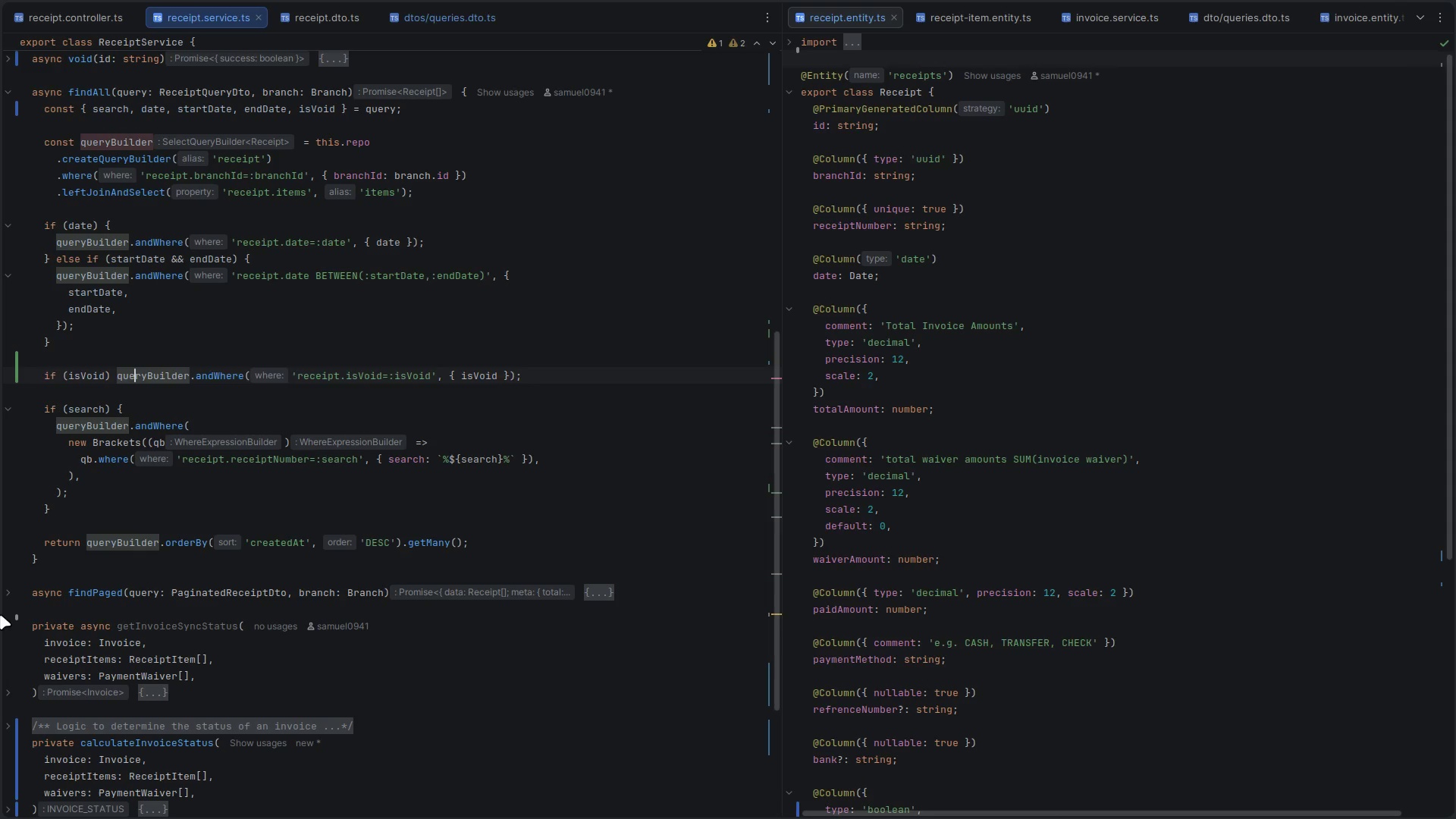 
key(Control+C)
 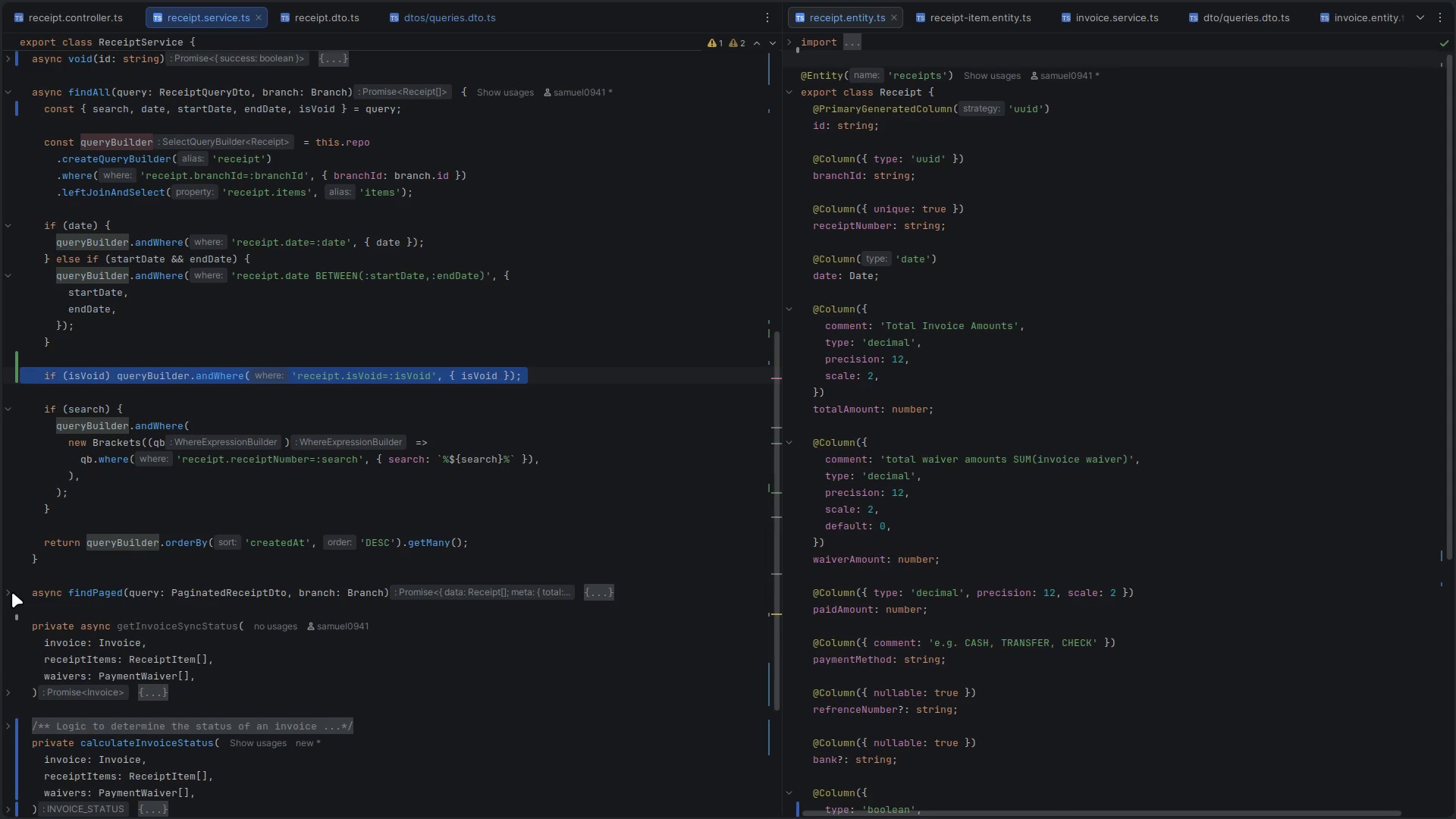 
left_click([8, 594])
 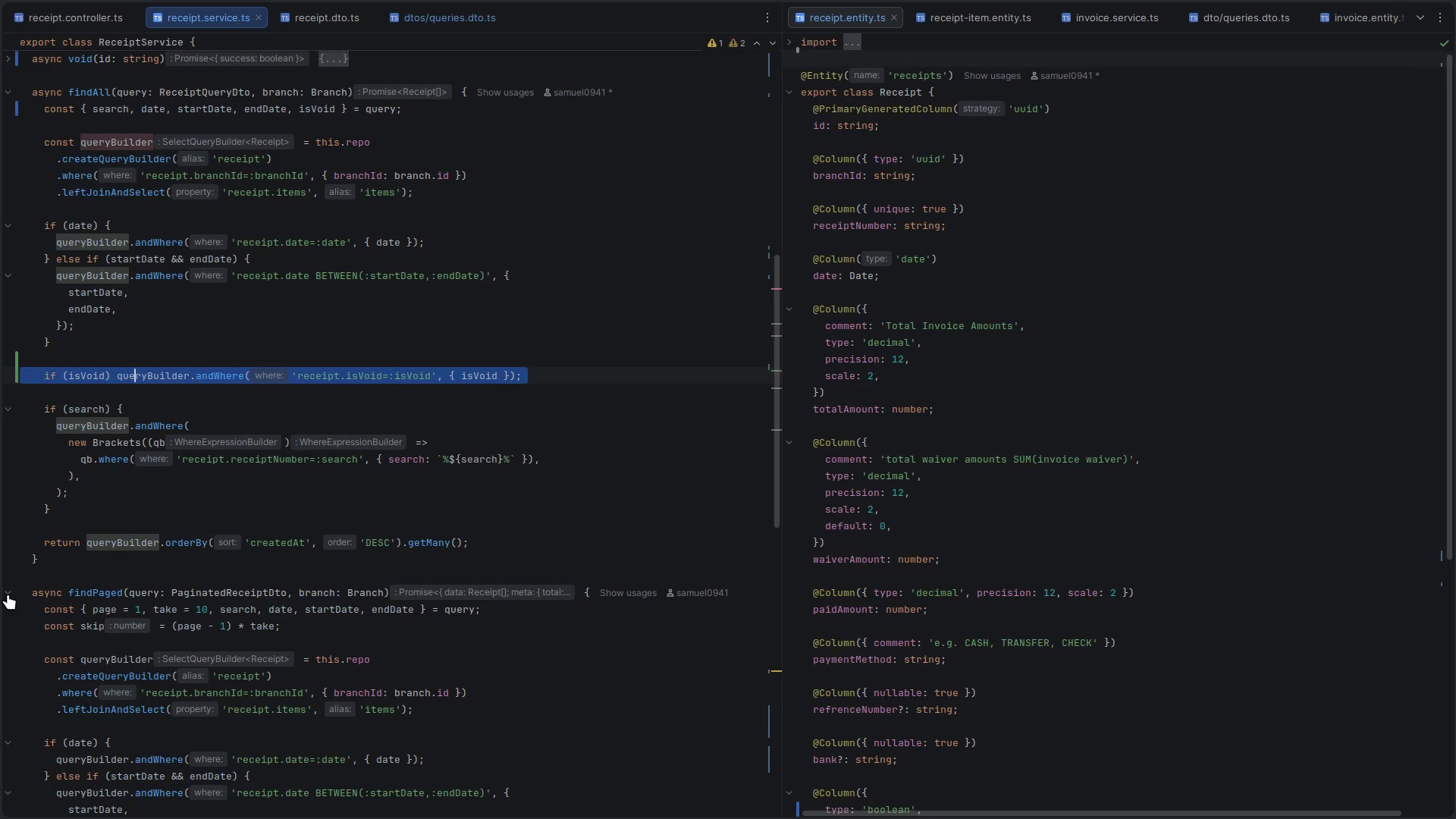 
scroll: coordinate [8, 594], scroll_direction: down, amount: 7.0
 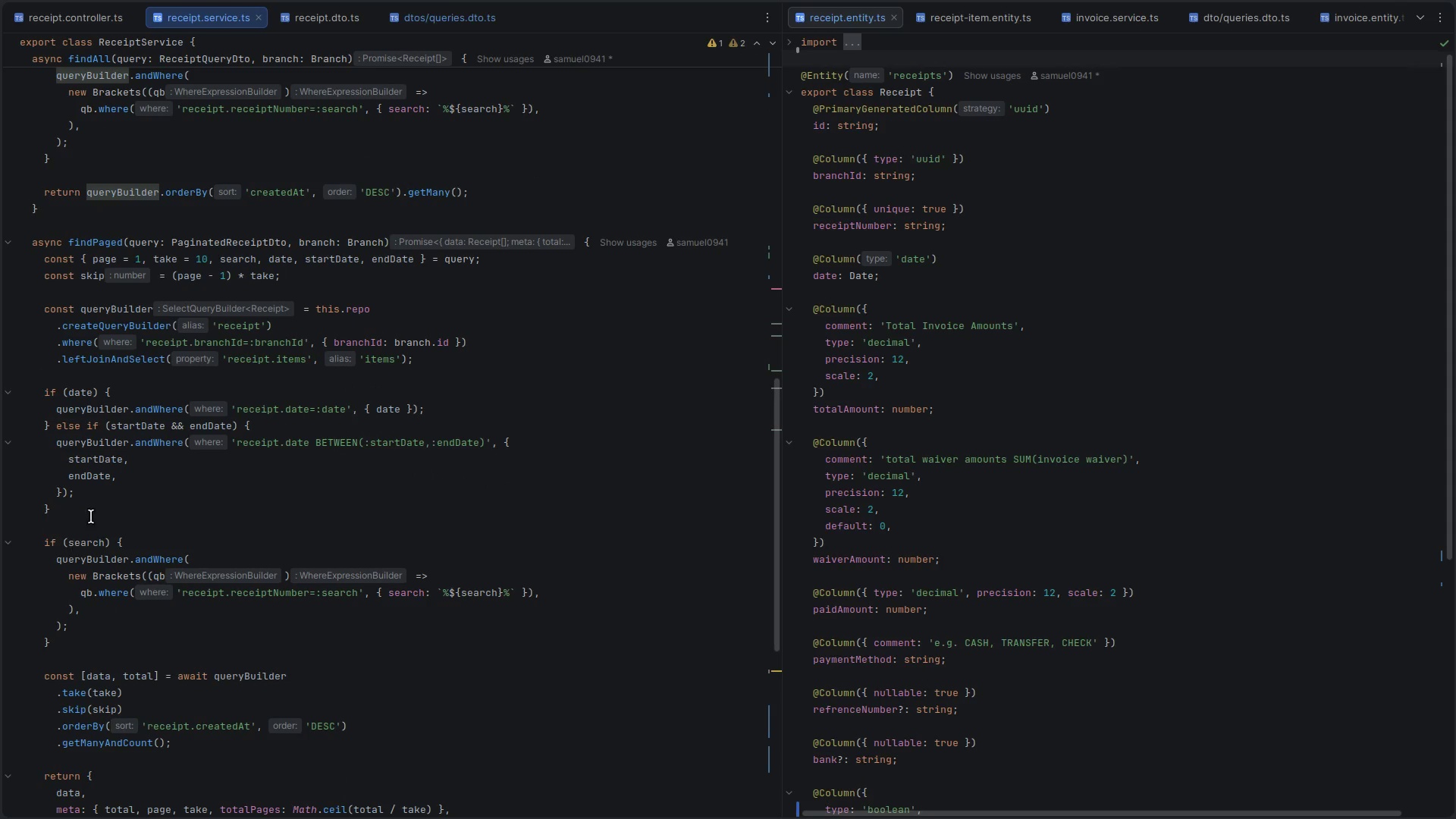 
left_click([95, 506])
 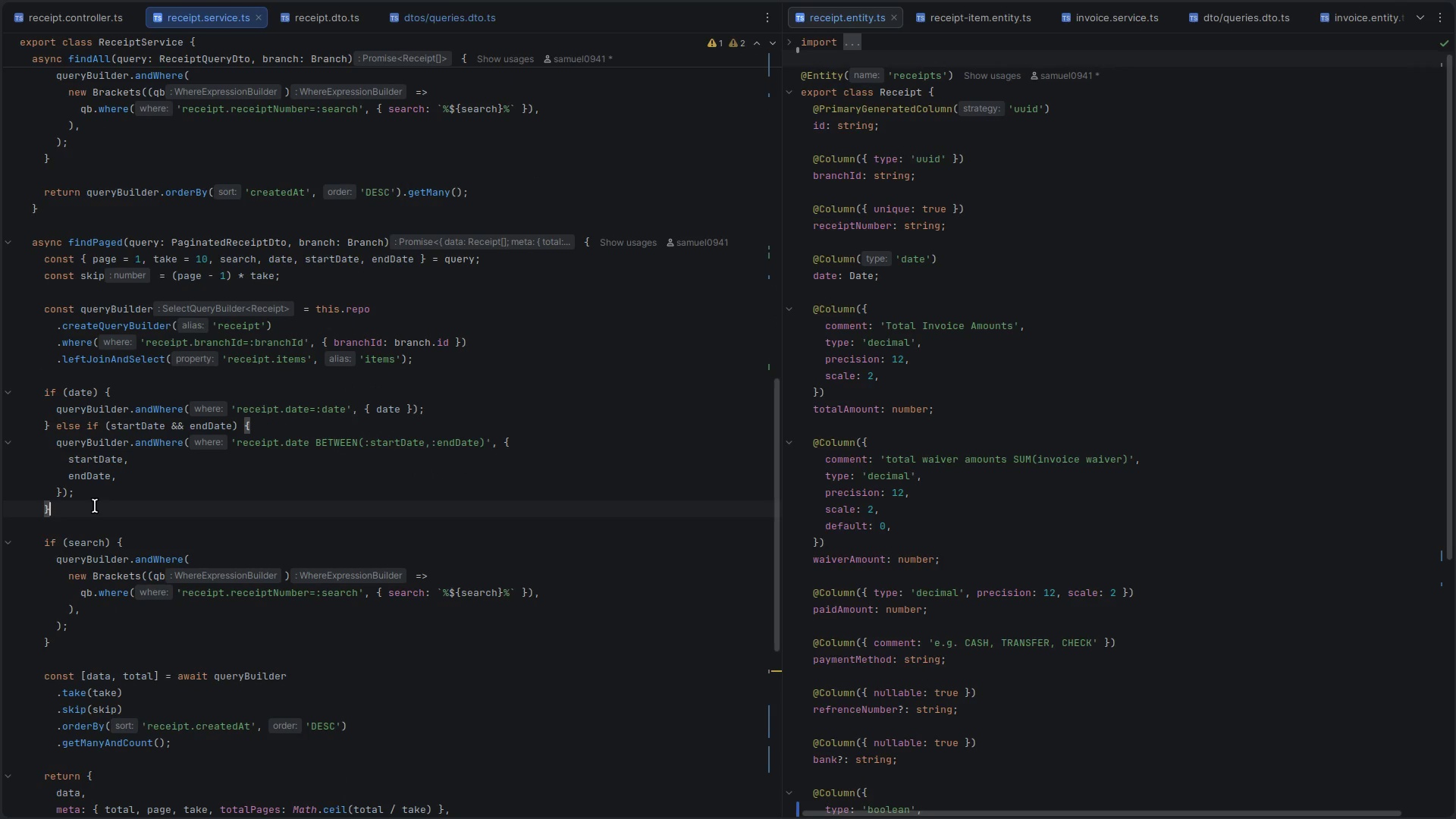 
key(Enter)
 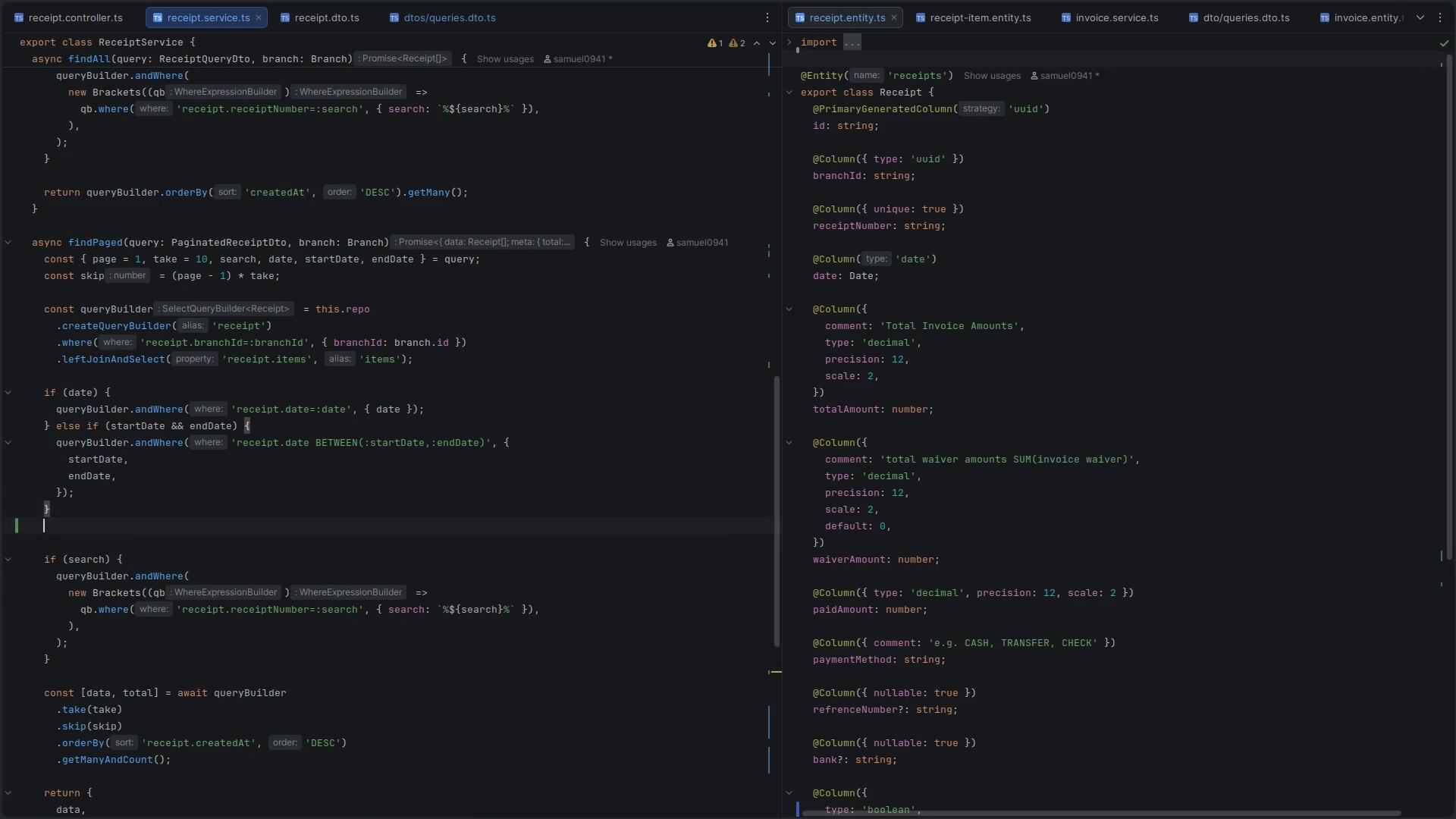 
key(Enter)
 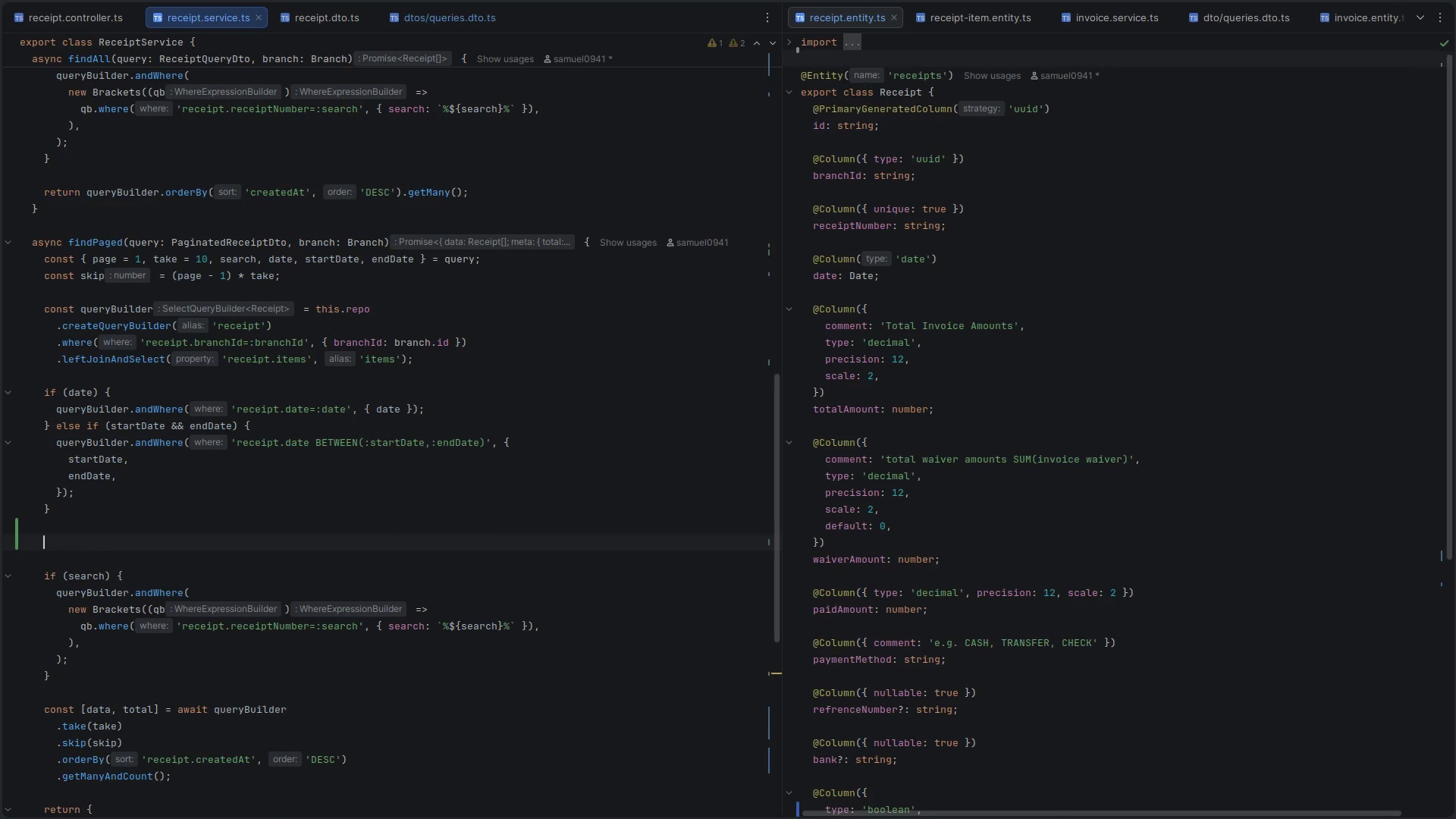 
key(Control+V)
 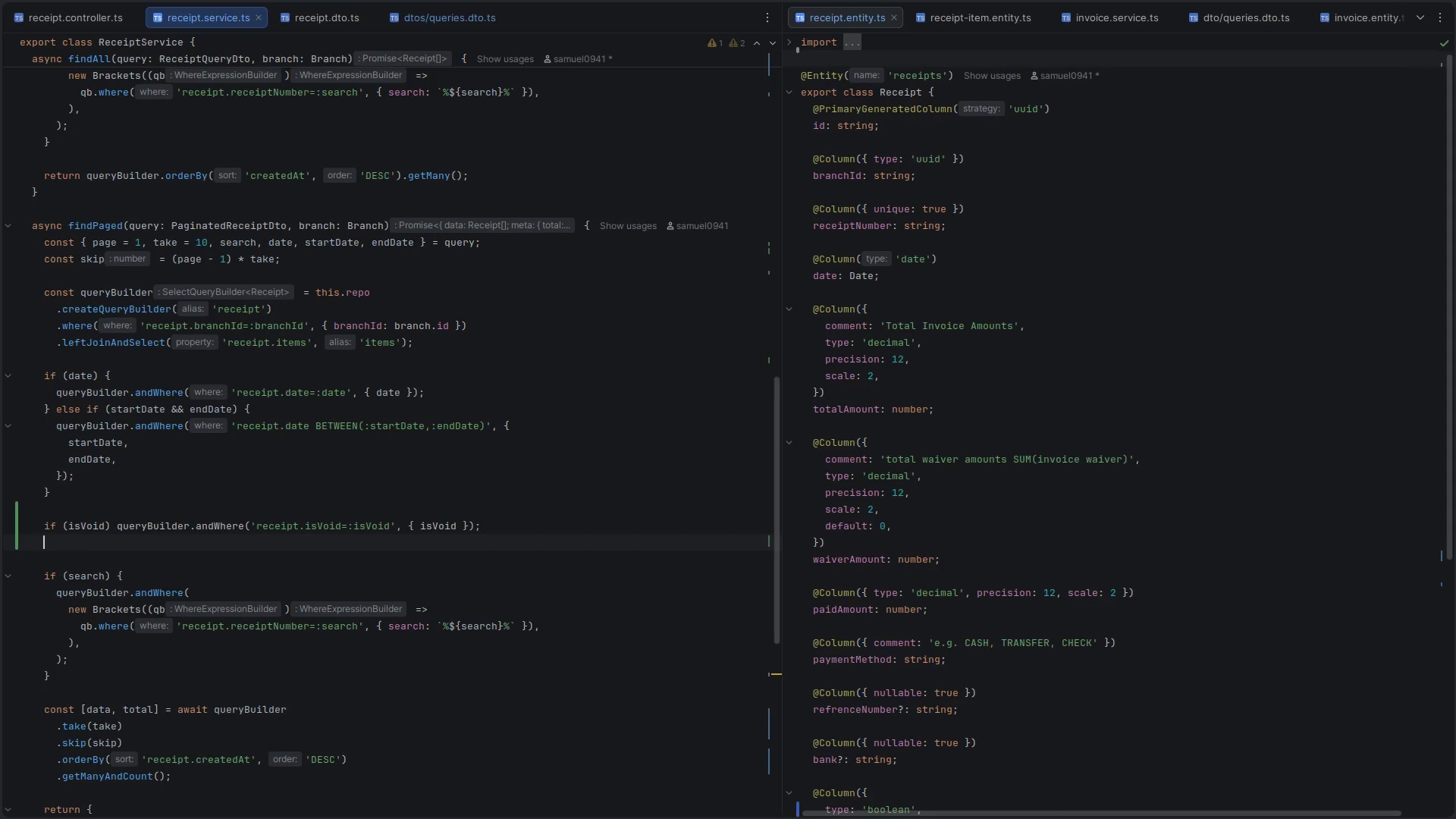 
key(Control+ControlLeft)
 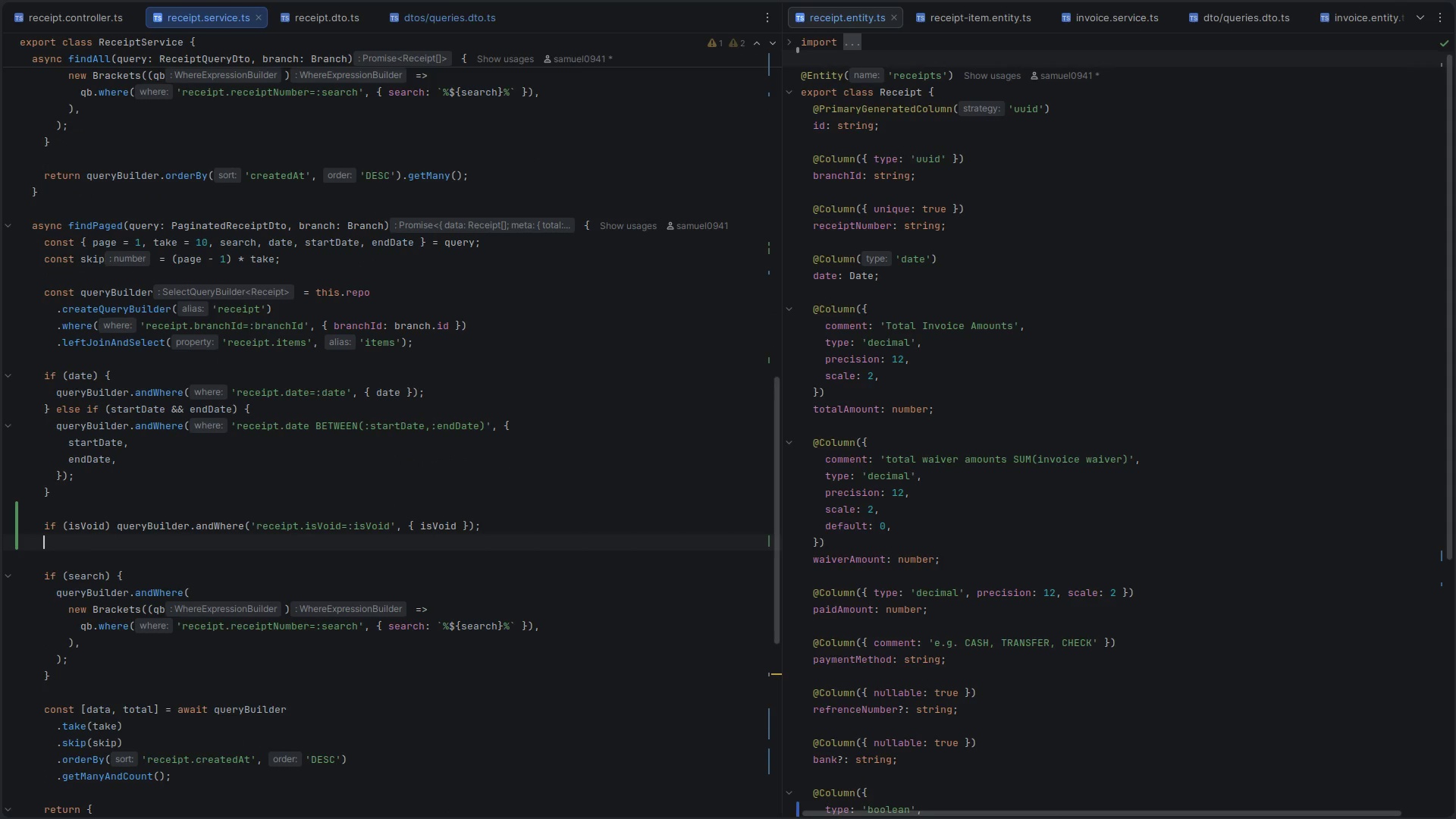 
key(Control+S)
 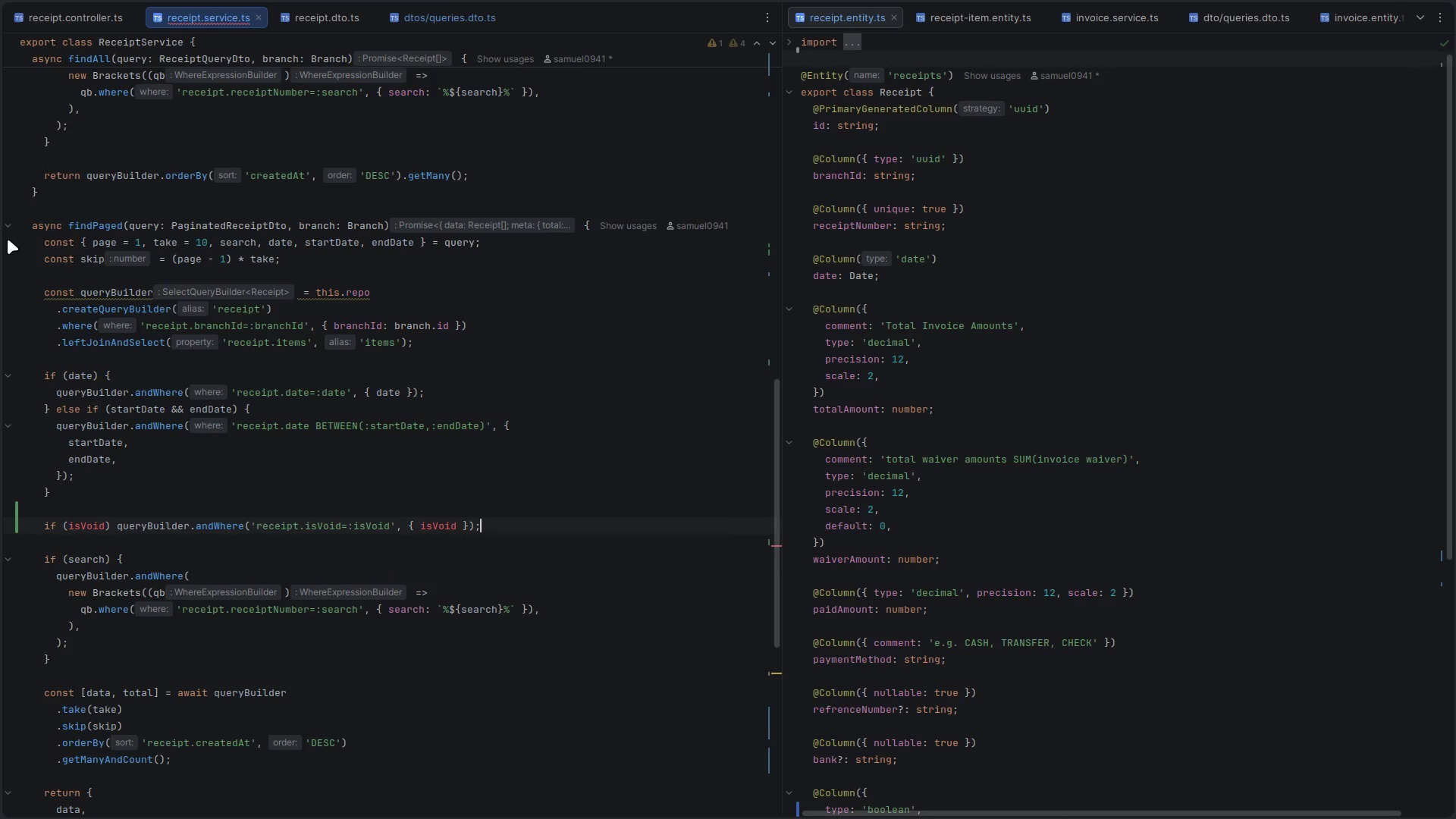 
left_click([8, 223])
 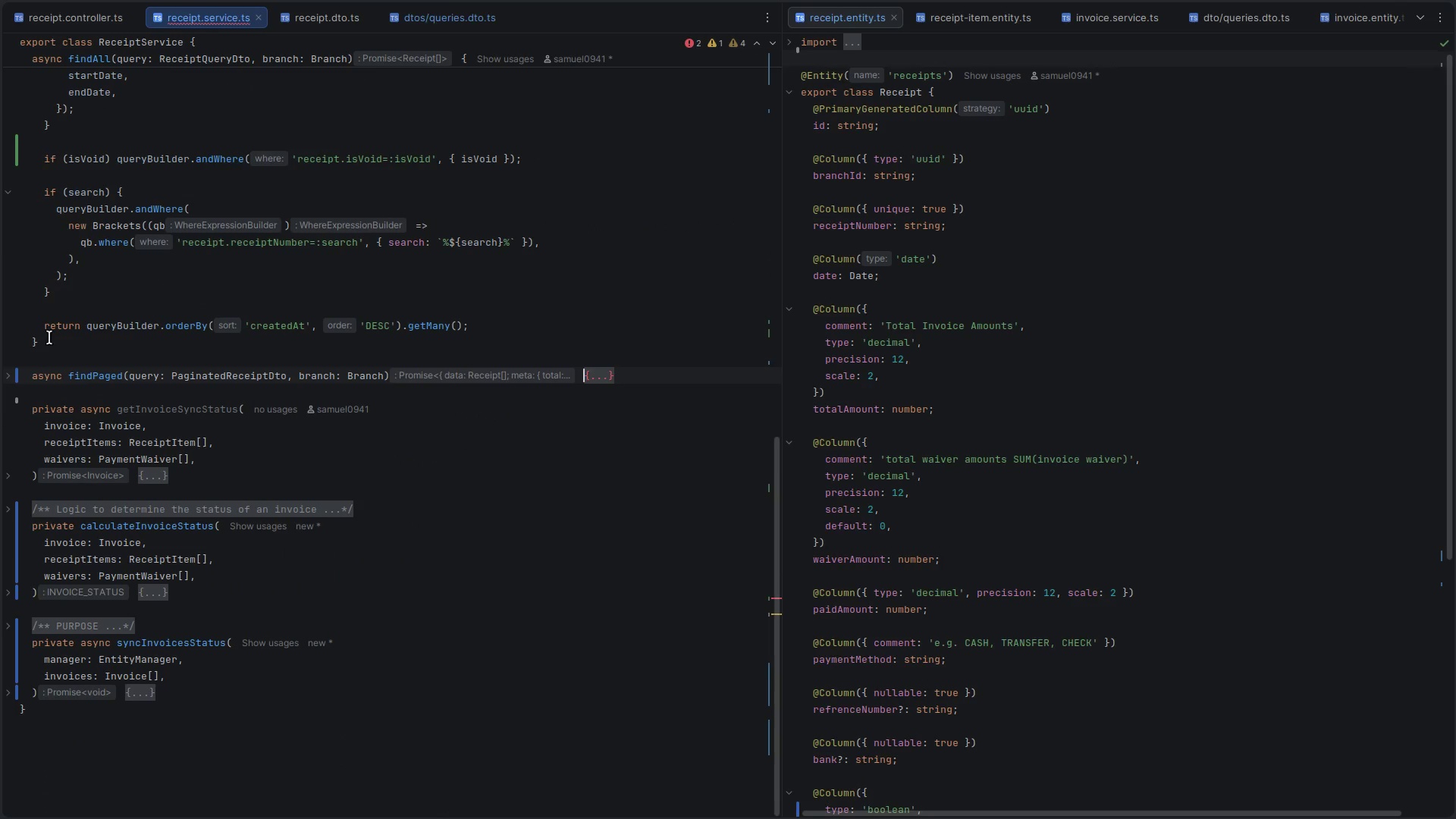 
scroll: coordinate [71, 460], scroll_direction: up, amount: 8.0
 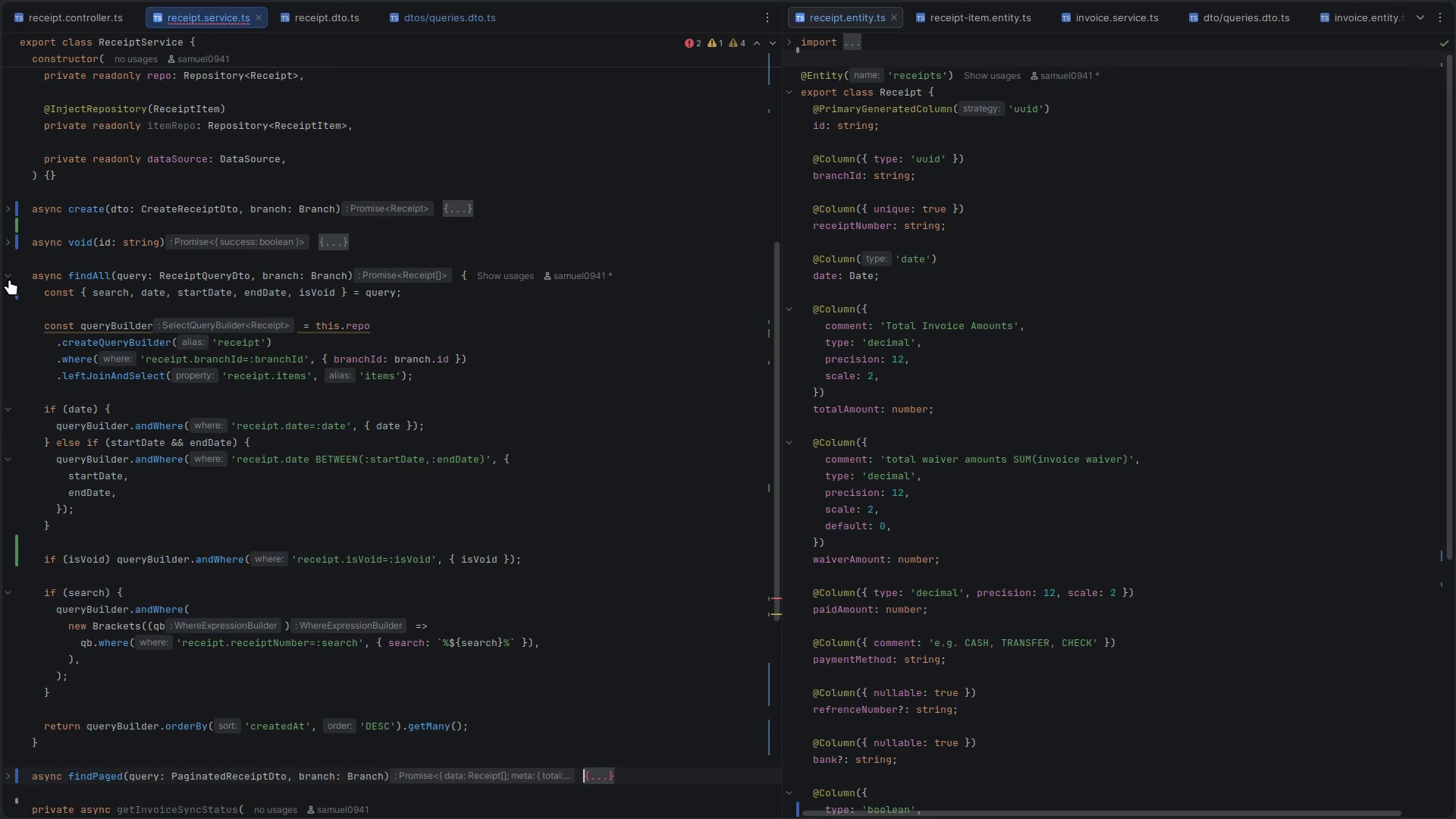 
left_click([8, 276])
 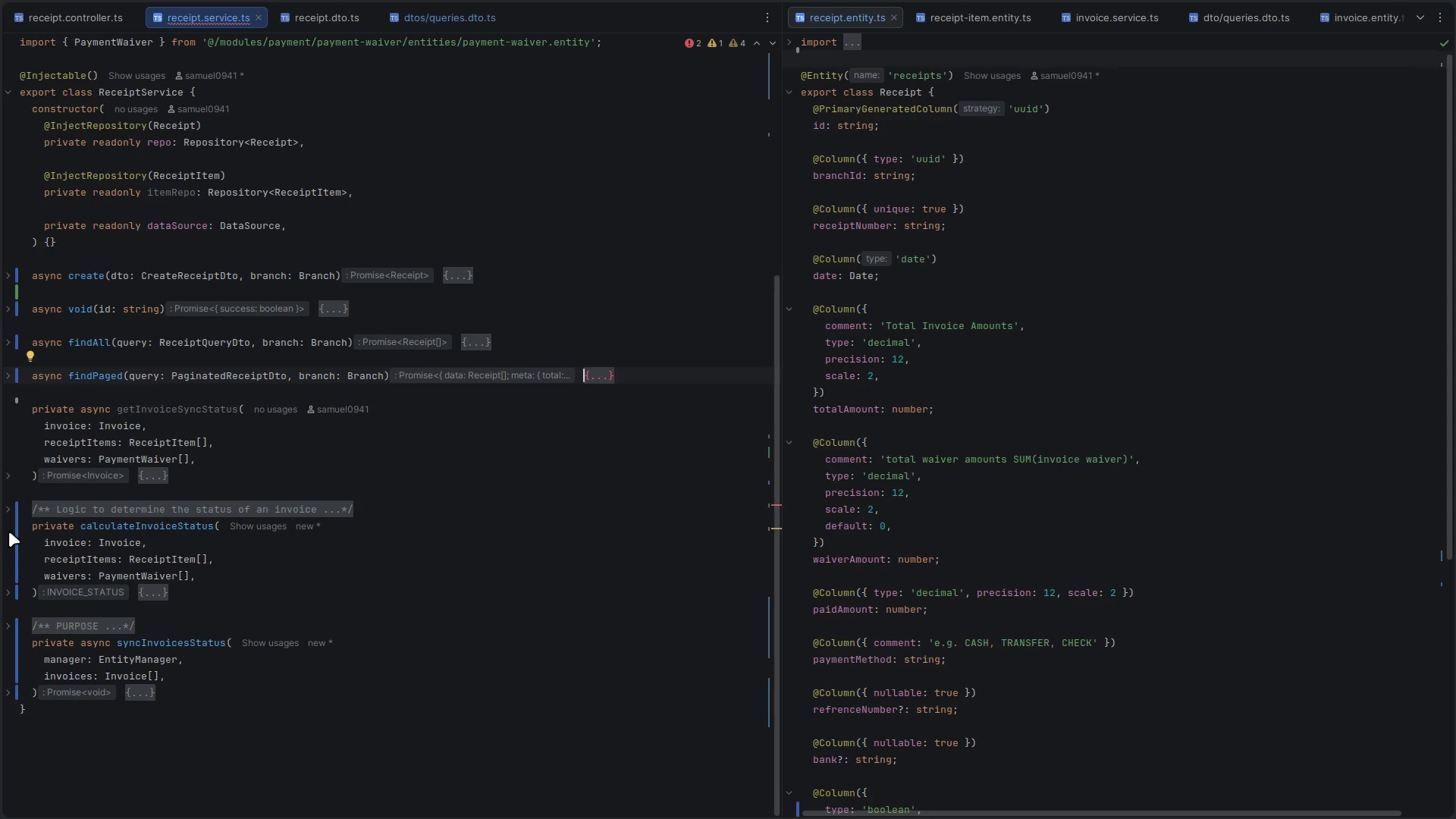 
right_click([338, 404])
 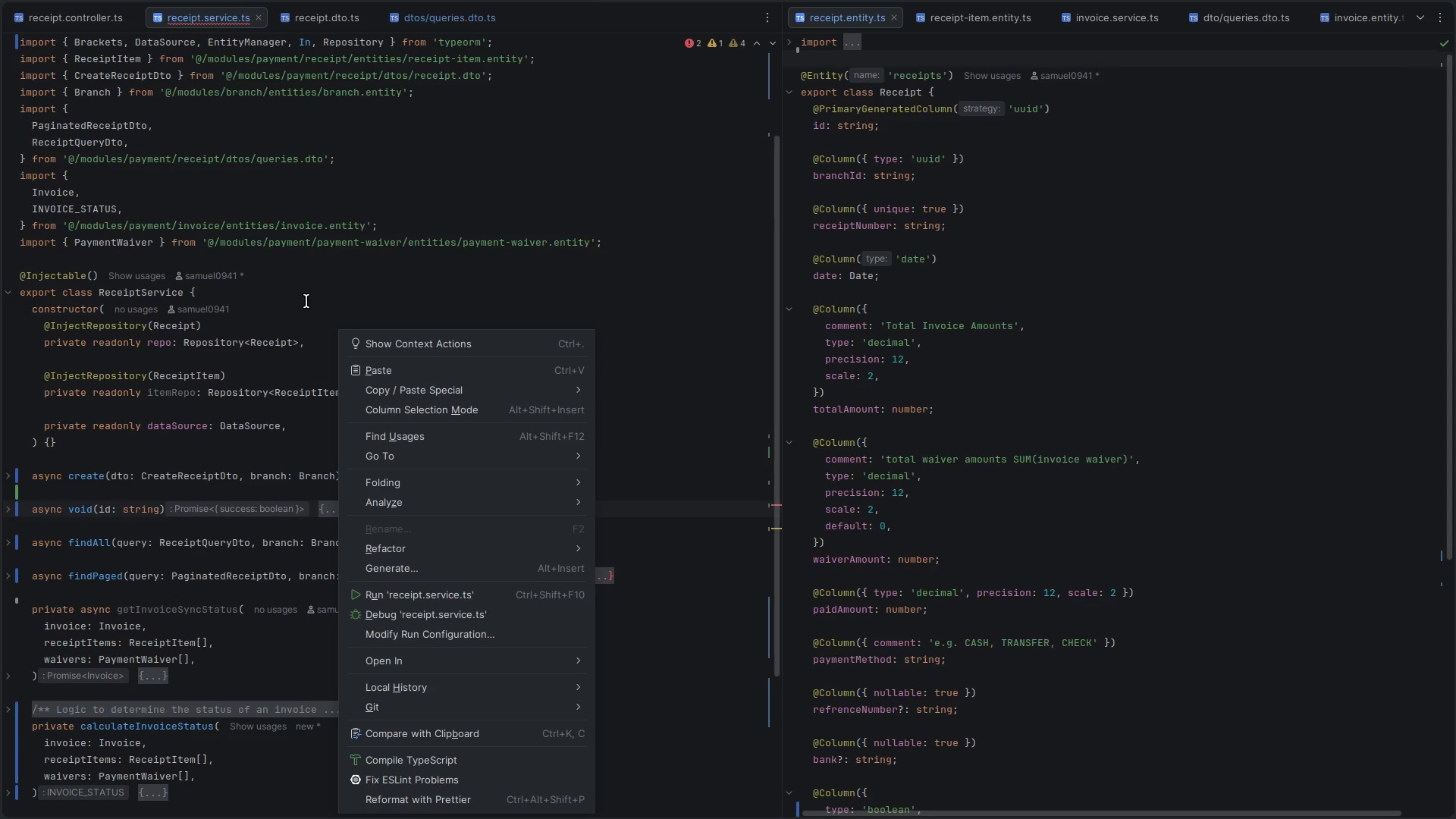 
scroll: coordinate [338, 404], scroll_direction: up, amount: 5.0
 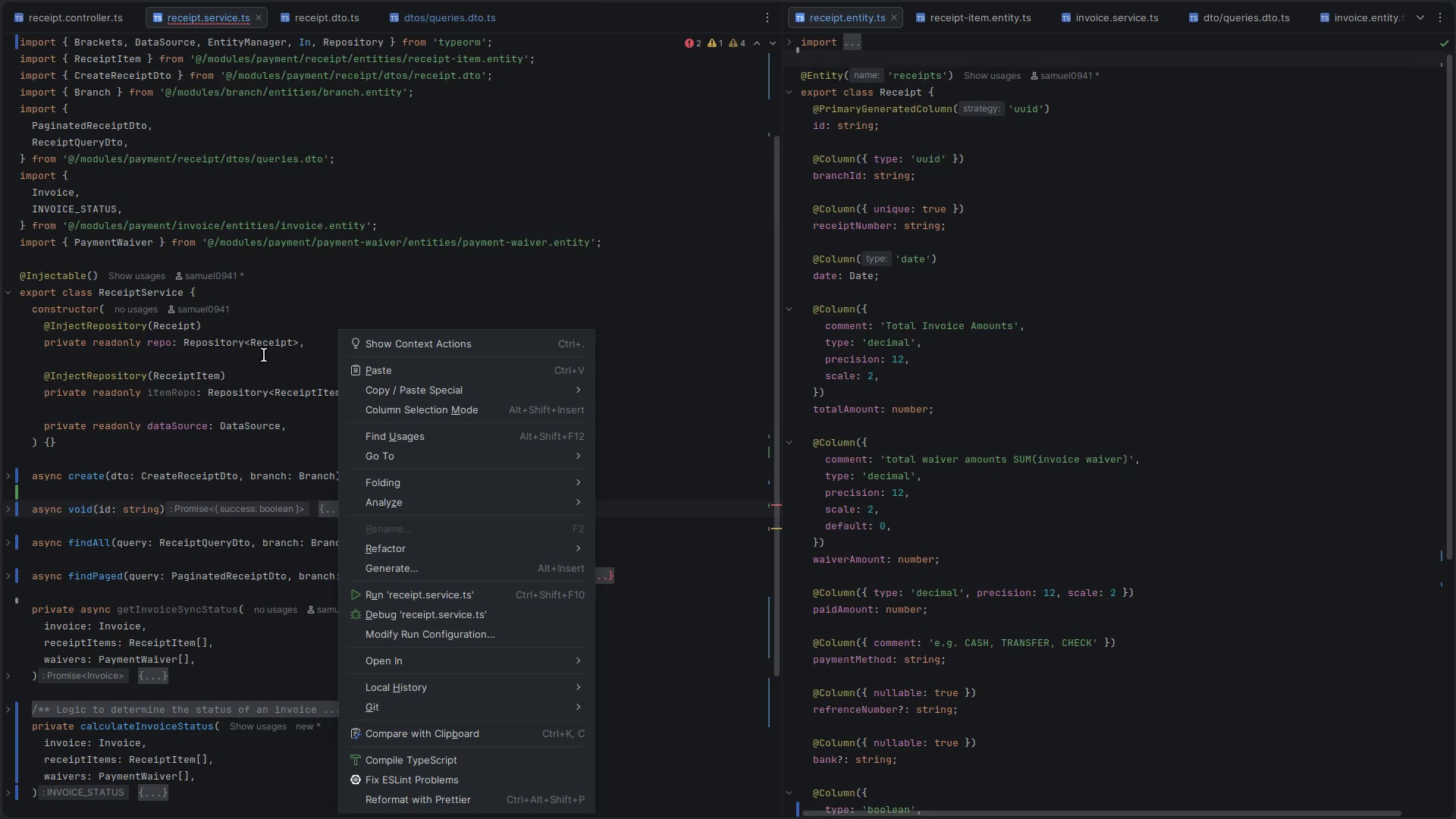 
left_click([305, 303])
 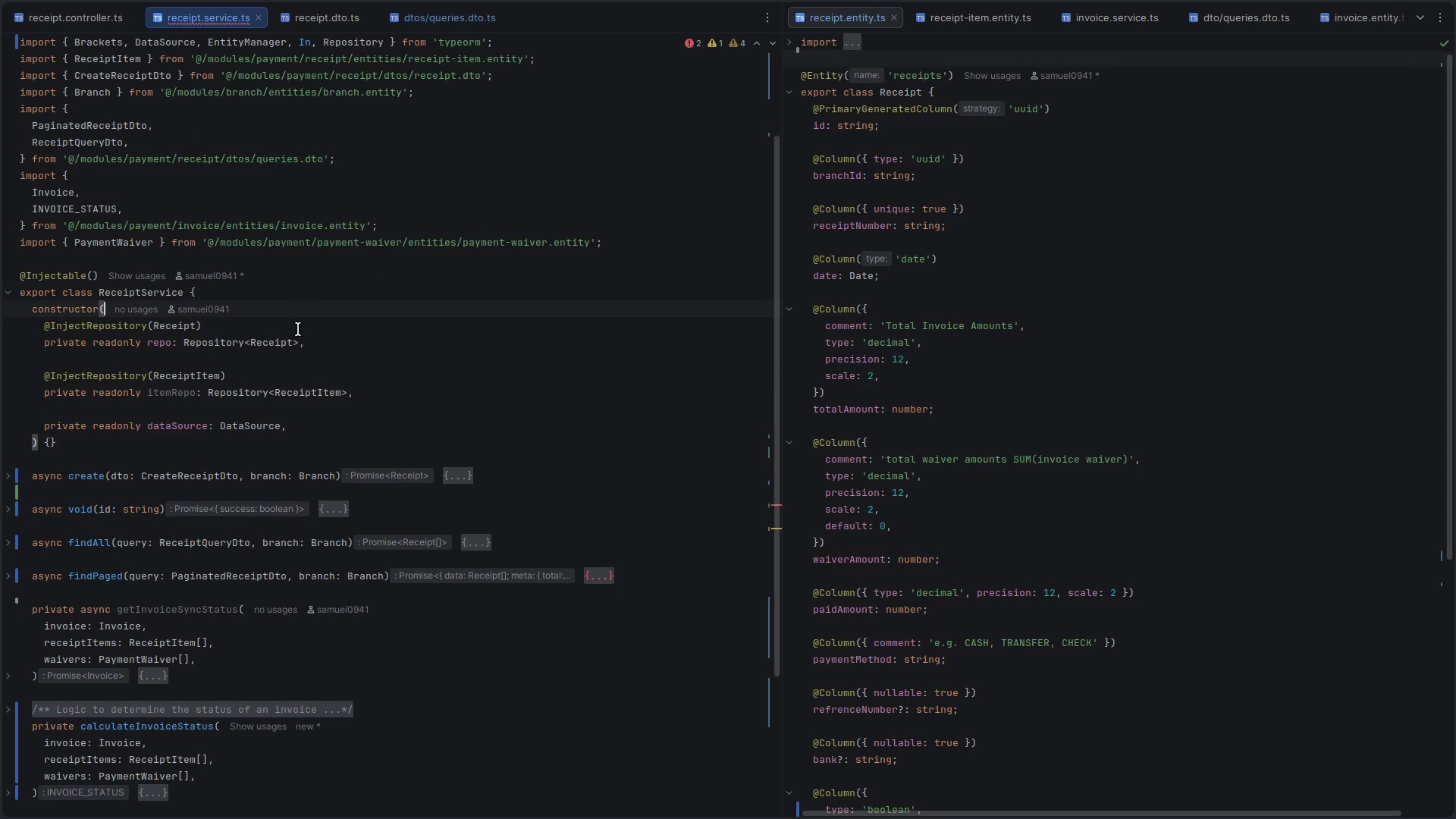 
scroll: coordinate [290, 369], scroll_direction: down, amount: 2.0
 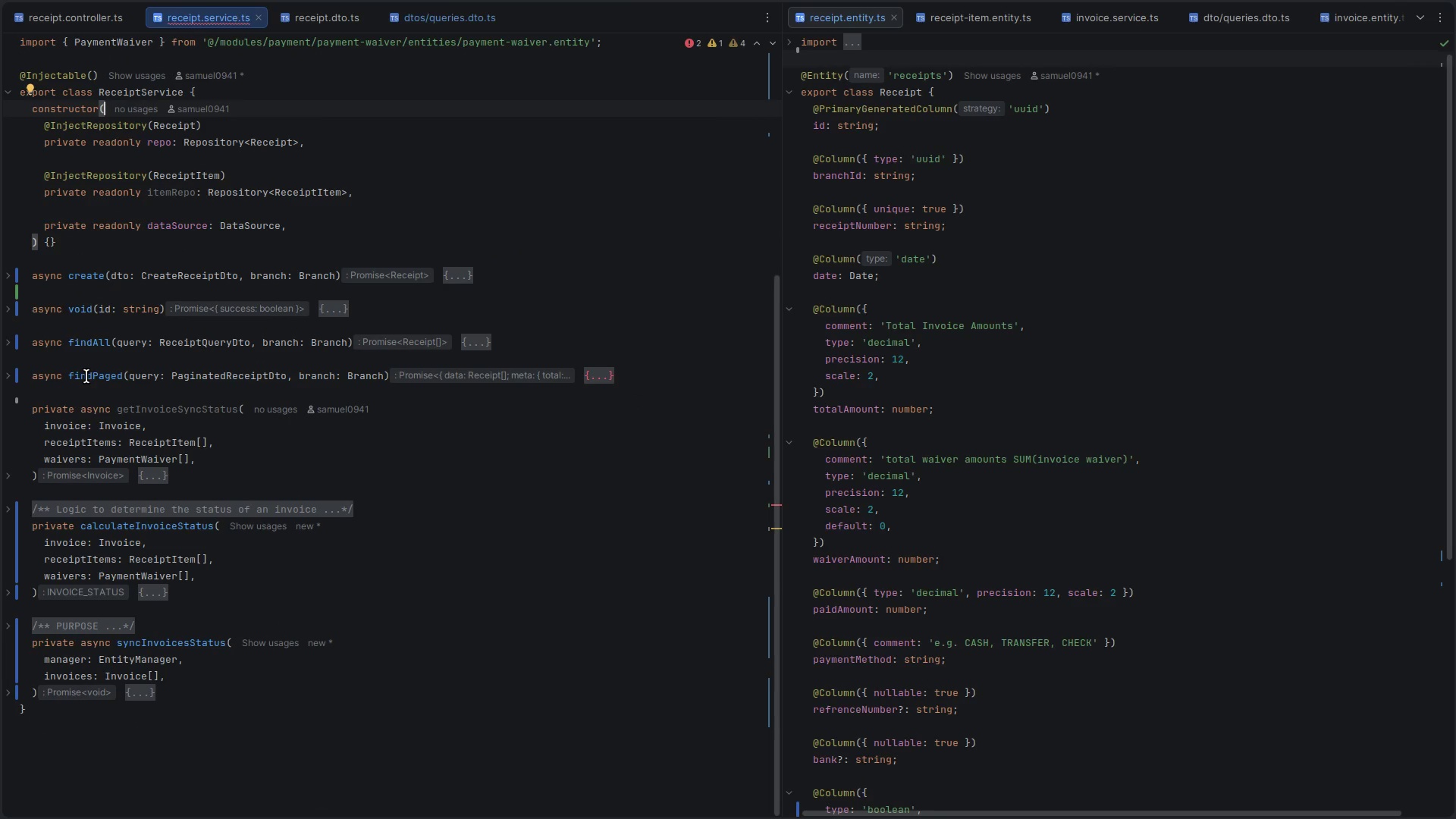 
left_click([5, 375])
 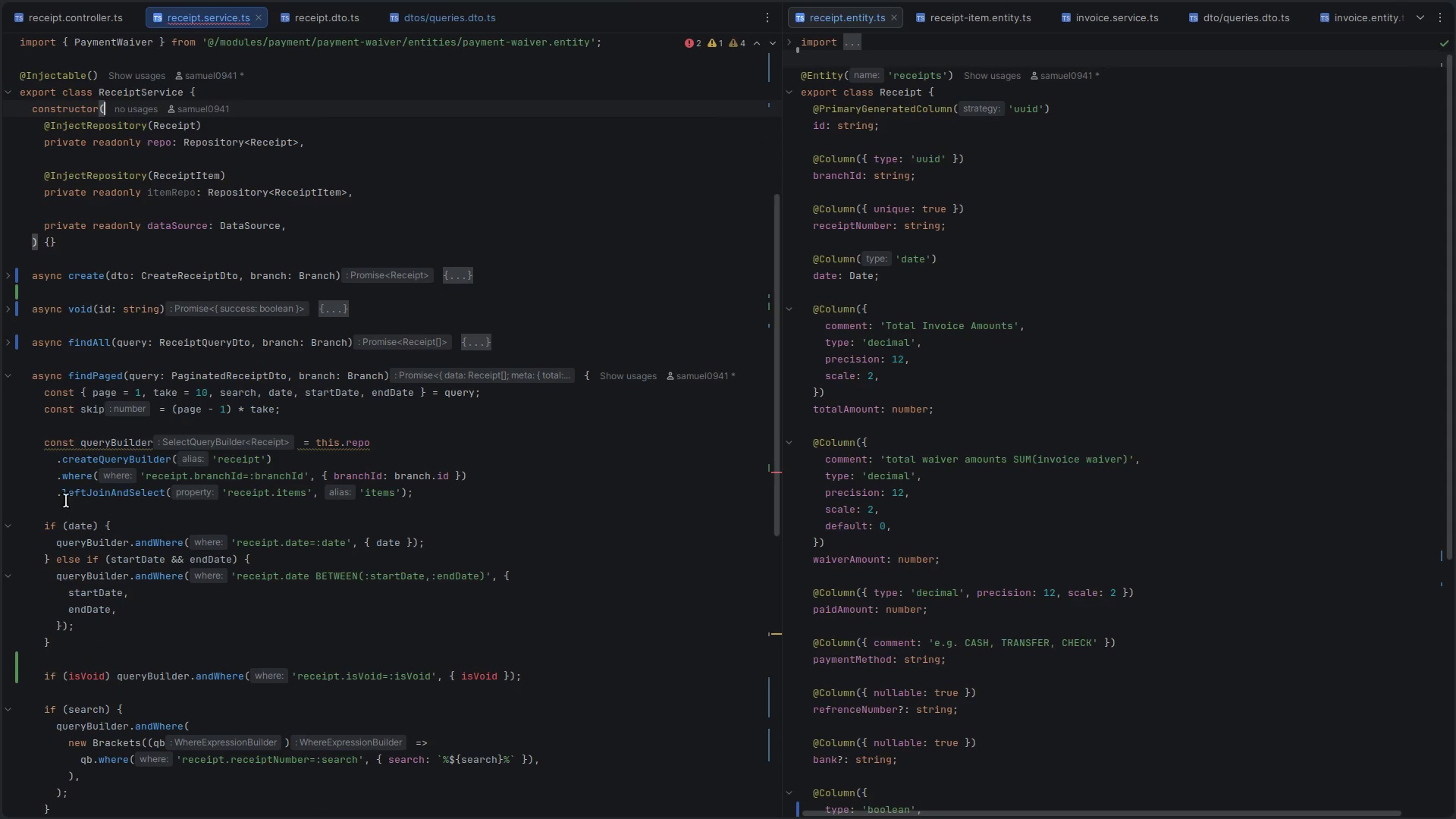 
scroll: coordinate [83, 535], scroll_direction: down, amount: 5.0
 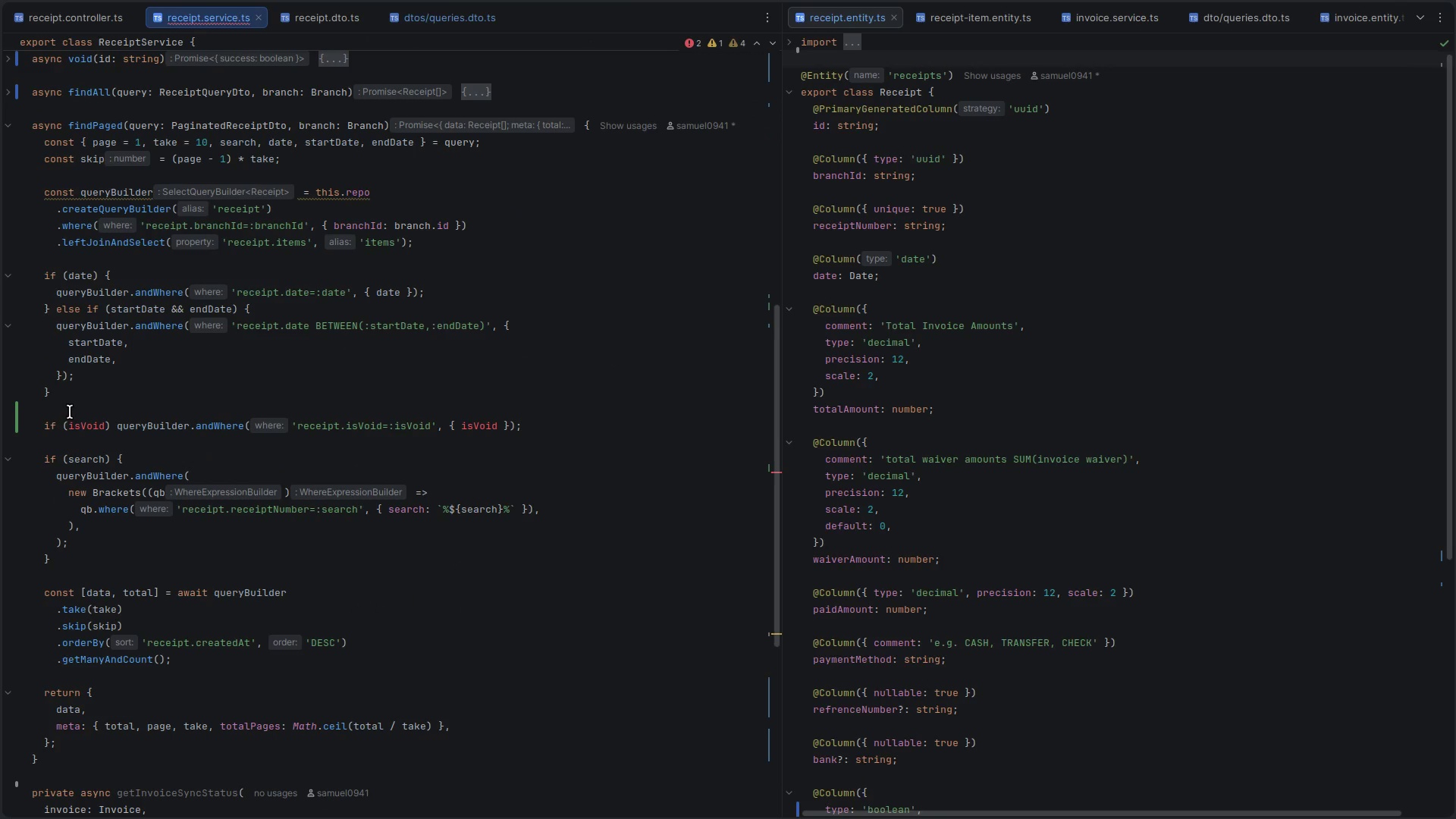 
double_click([83, 429])
 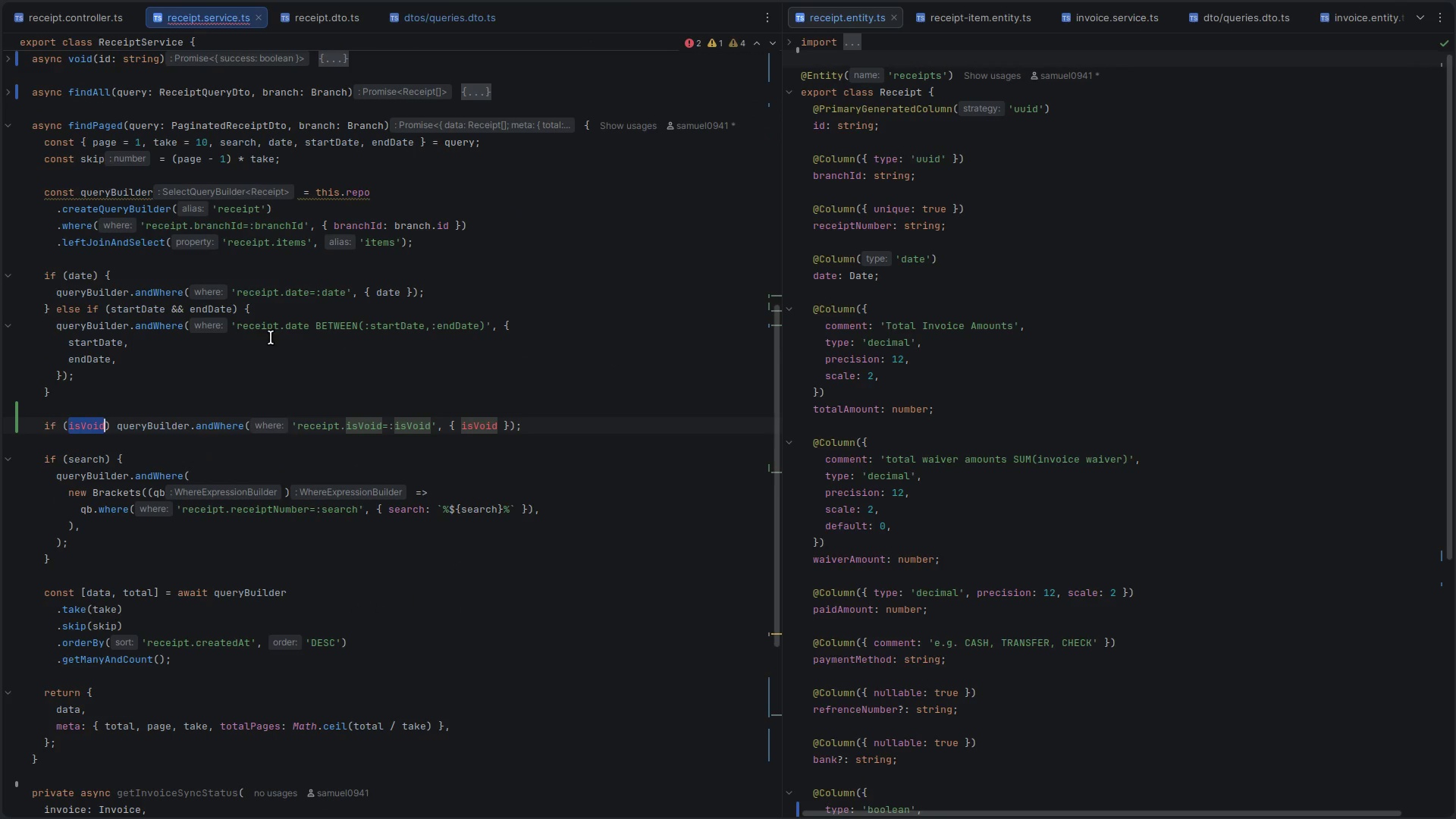 
scroll: coordinate [275, 336], scroll_direction: up, amount: 3.0
 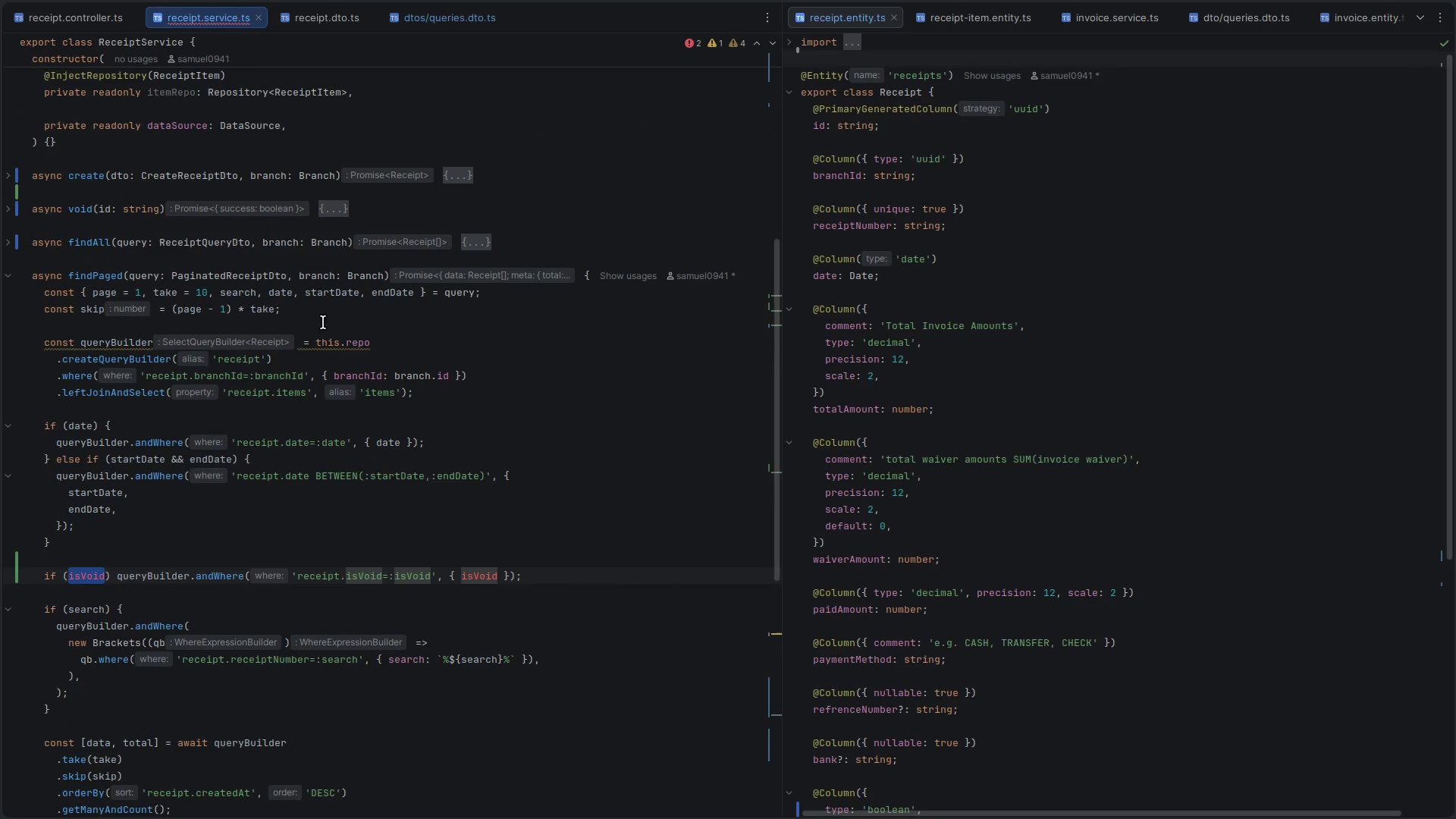 
key(Control+C)
 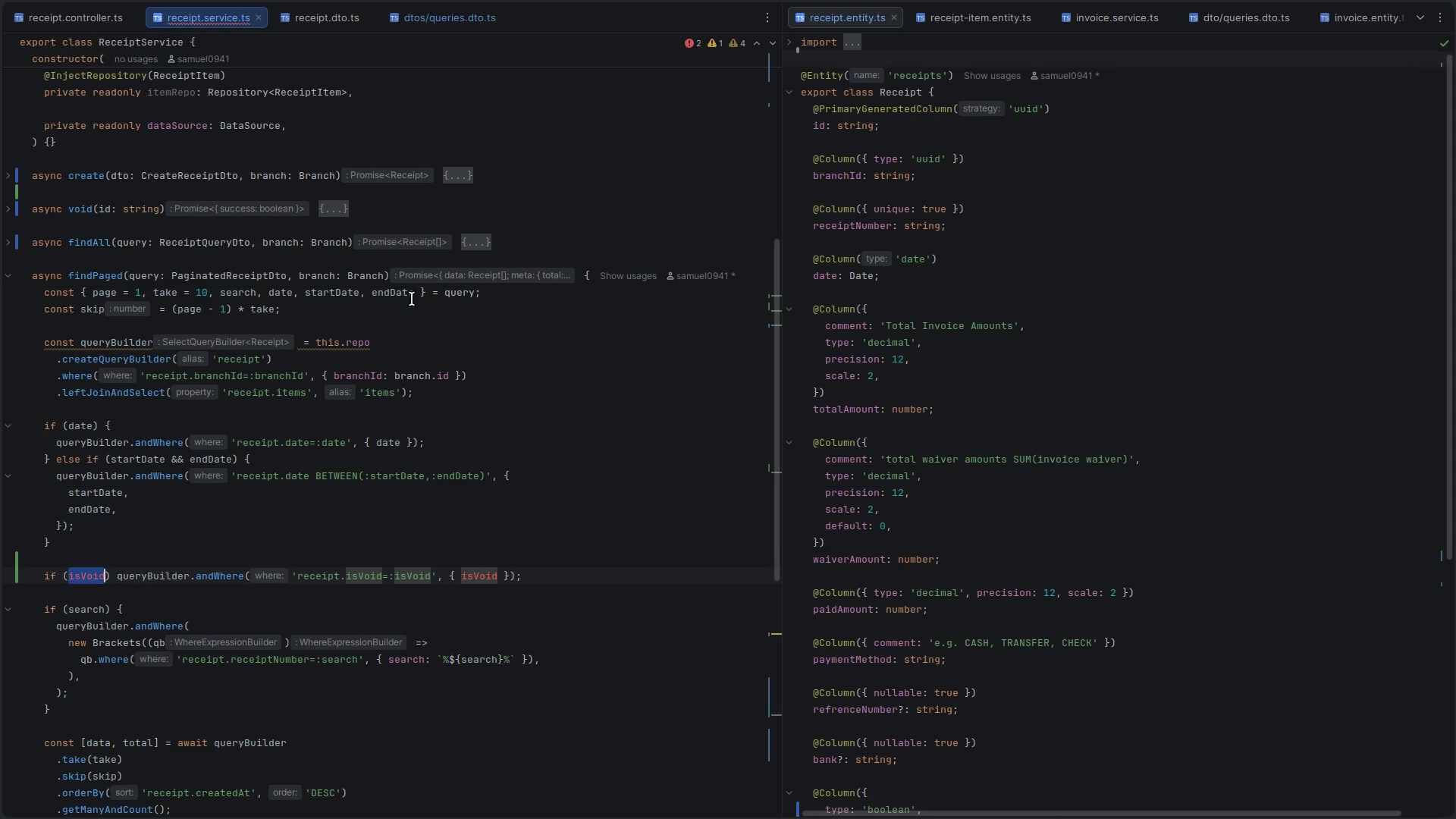 
left_click([414, 297])
 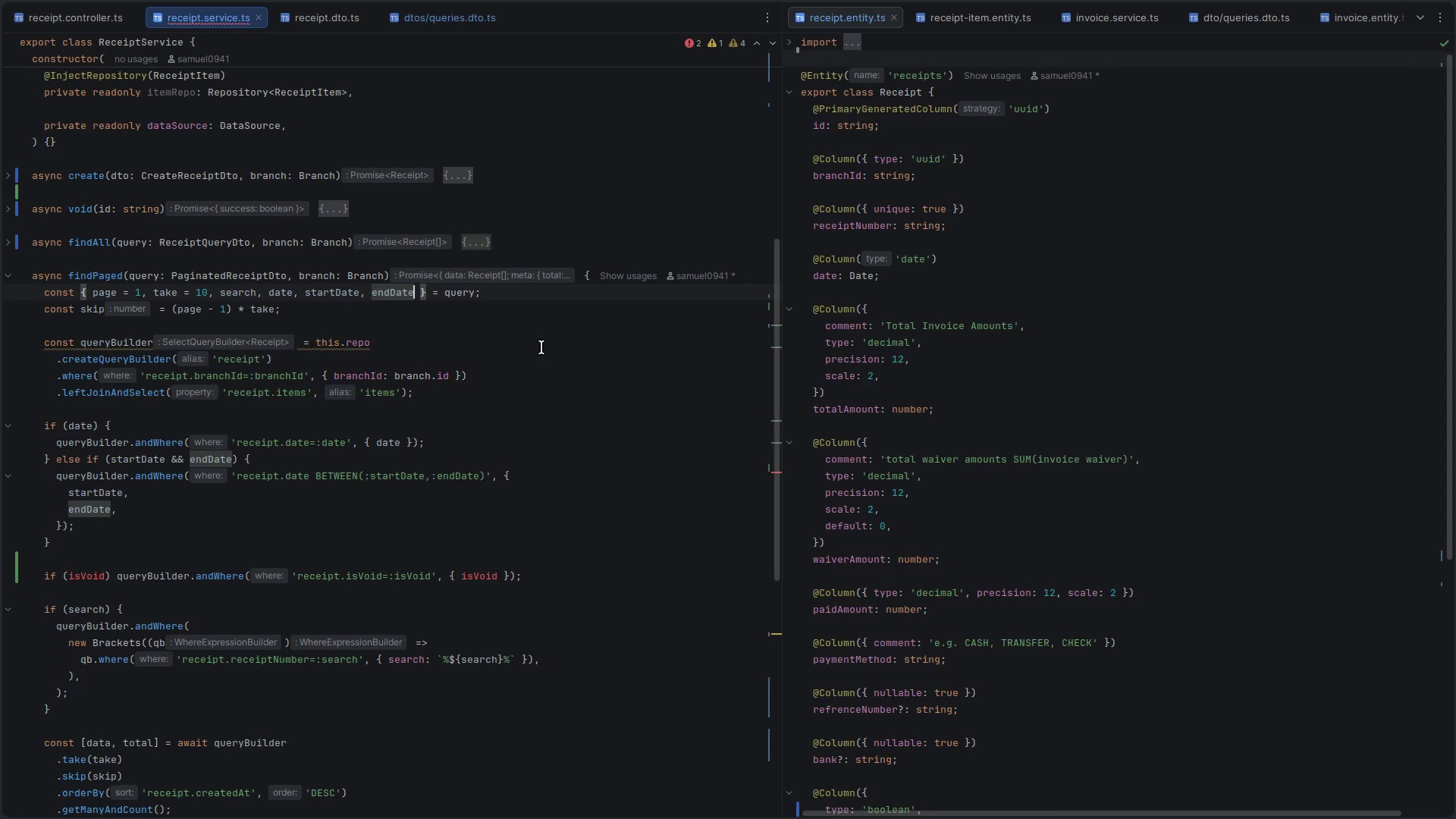 
key(Comma)
 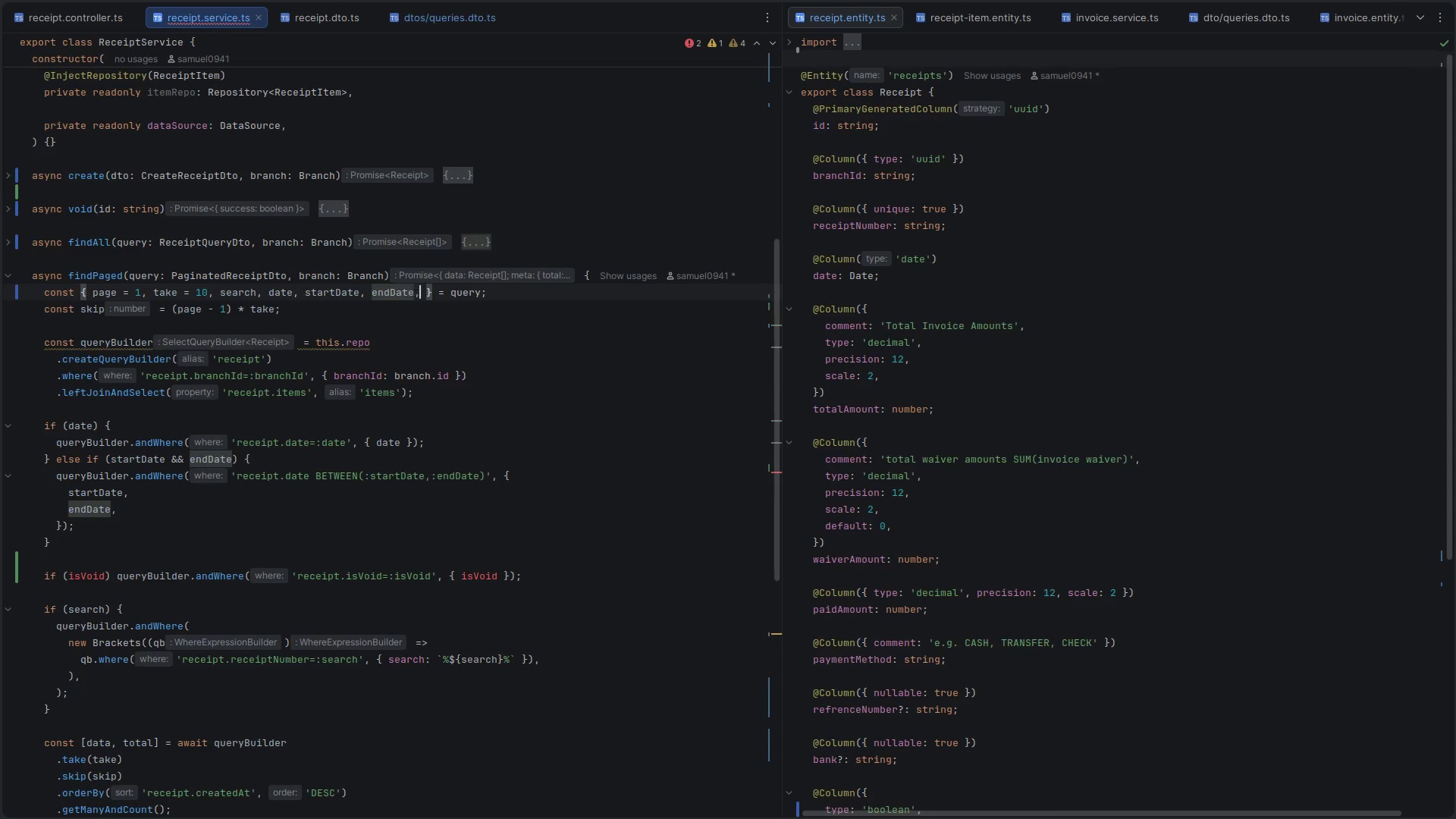 
key(Control+ControlLeft)
 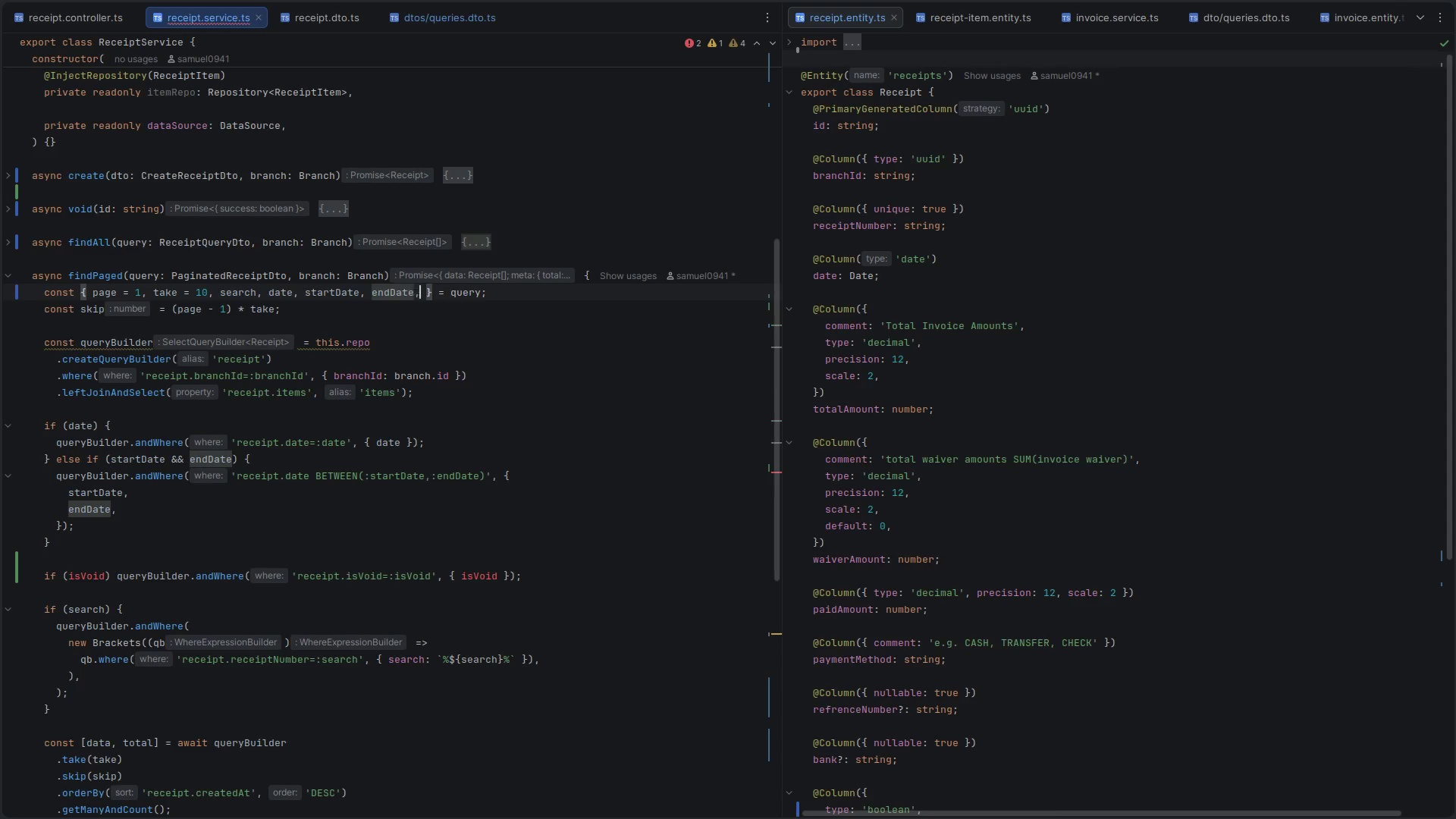 
key(Control+V)
 